 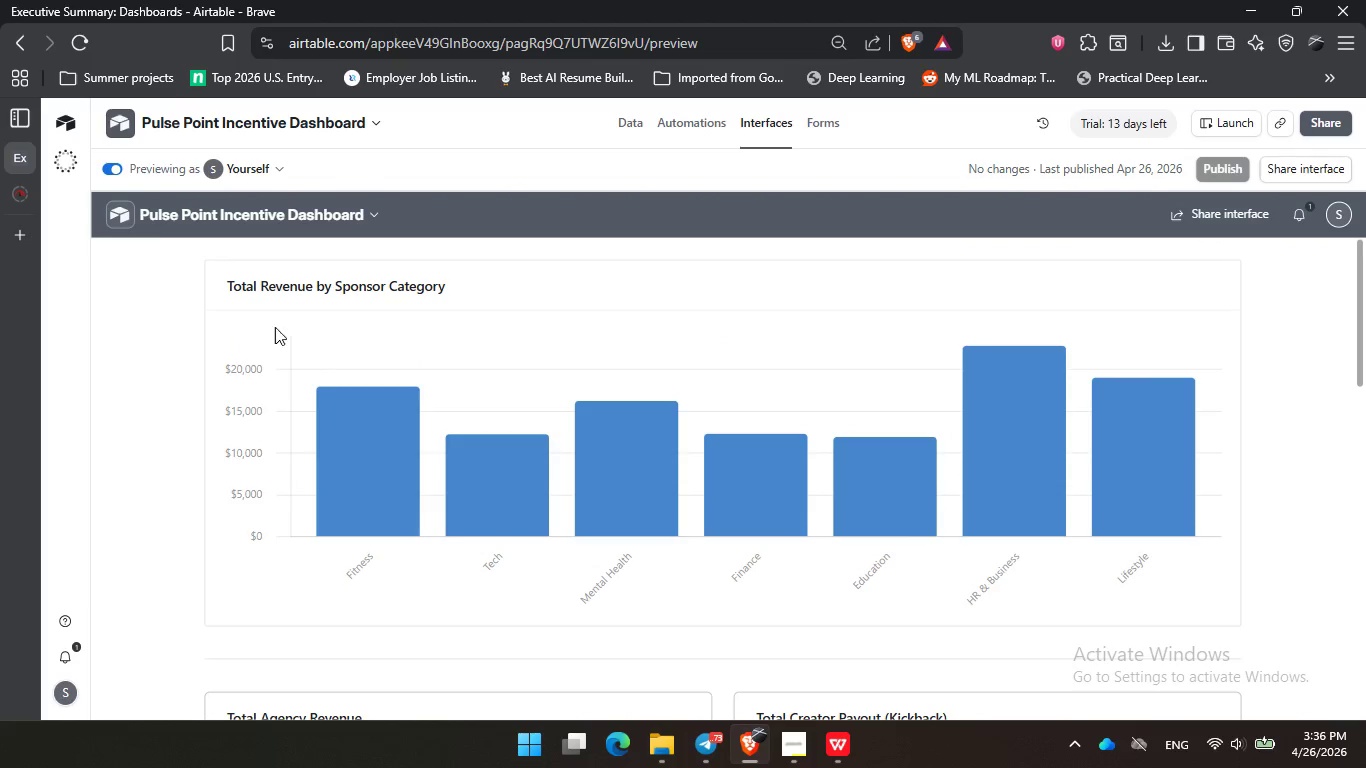 
scroll: coordinate [540, 442], scroll_direction: down, amount: 3.0
 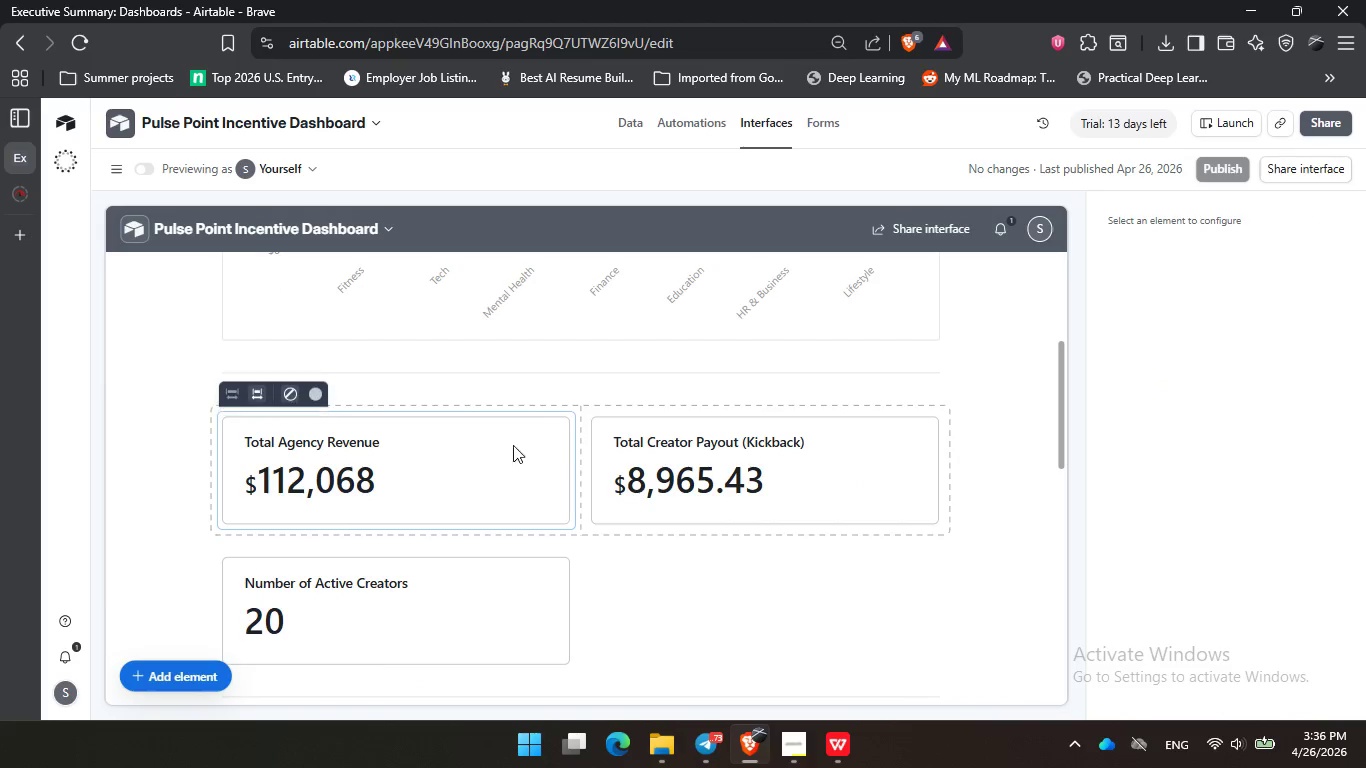 
left_click([505, 454])
 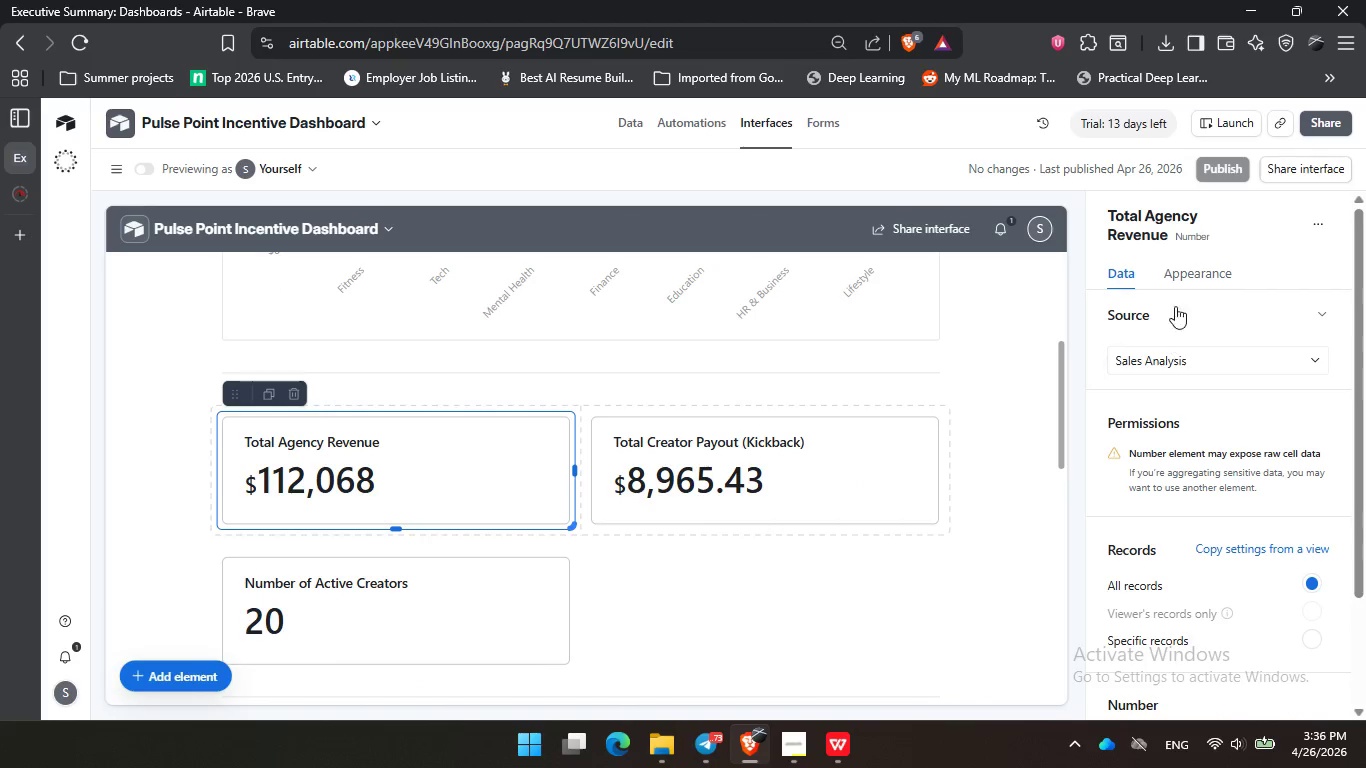 
left_click([1195, 268])
 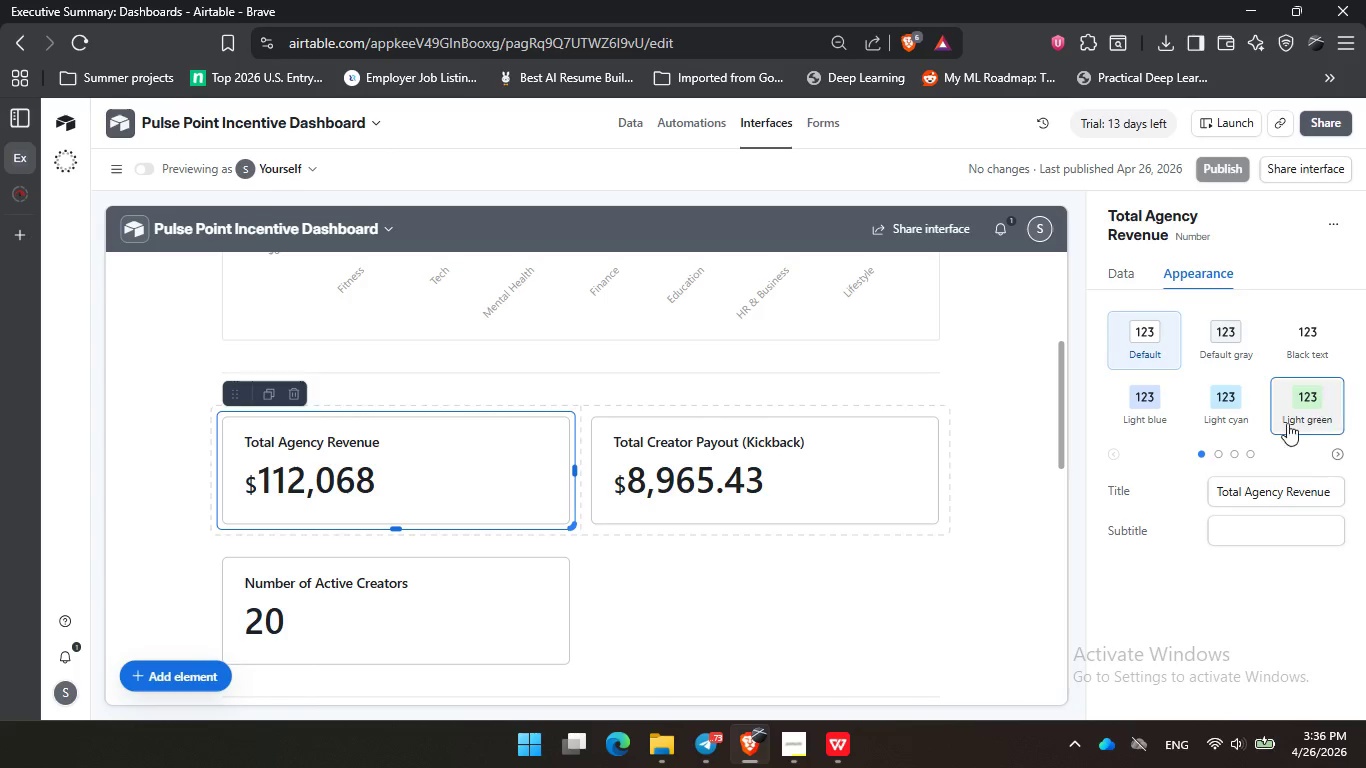 
double_click([783, 501])
 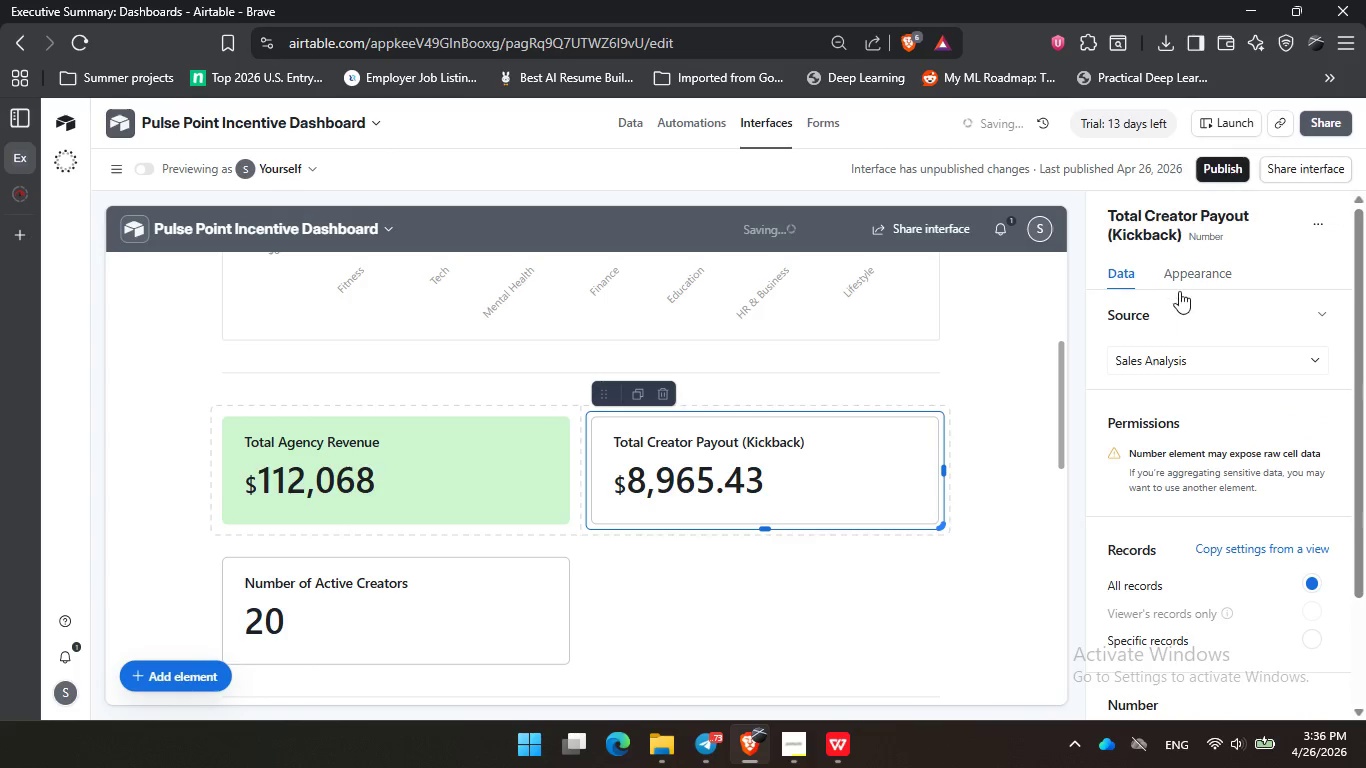 
left_click([1186, 274])
 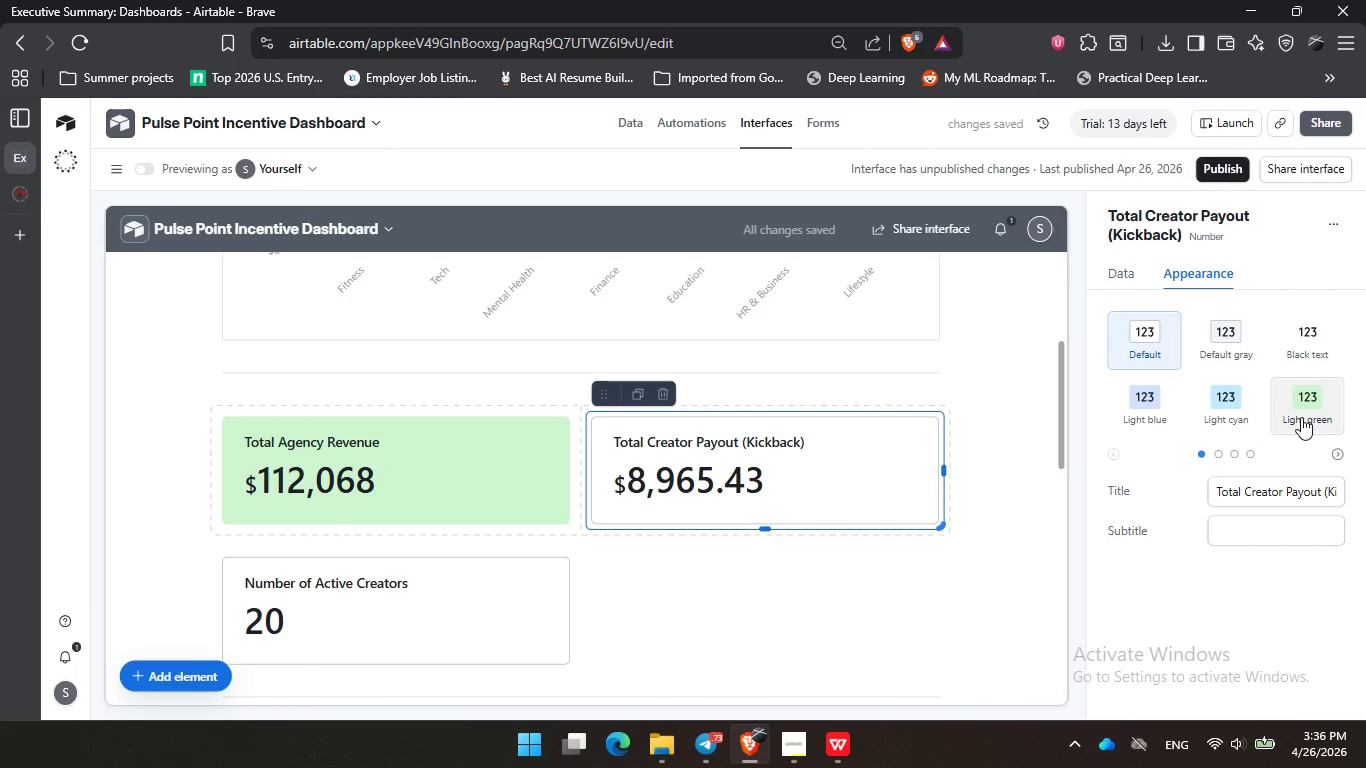 
left_click([1301, 417])
 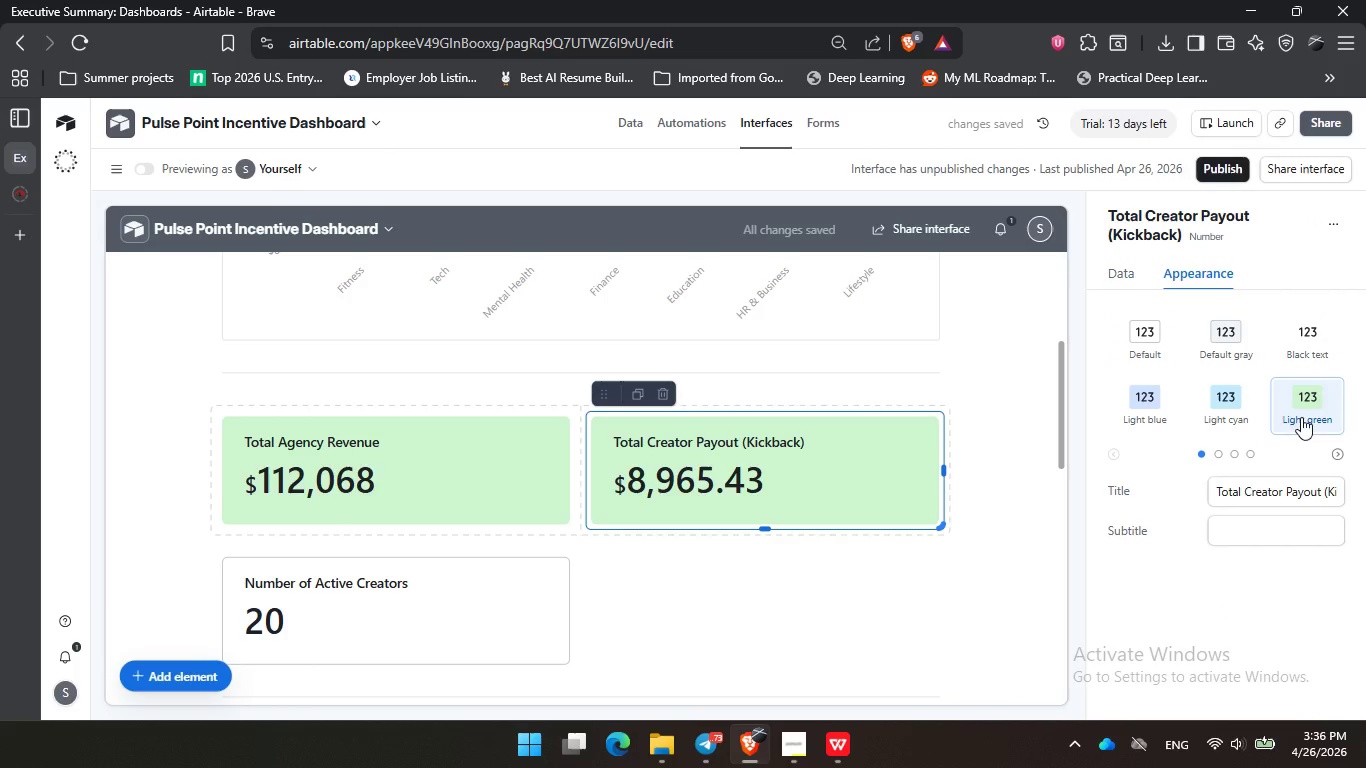 
wait(6.77)
 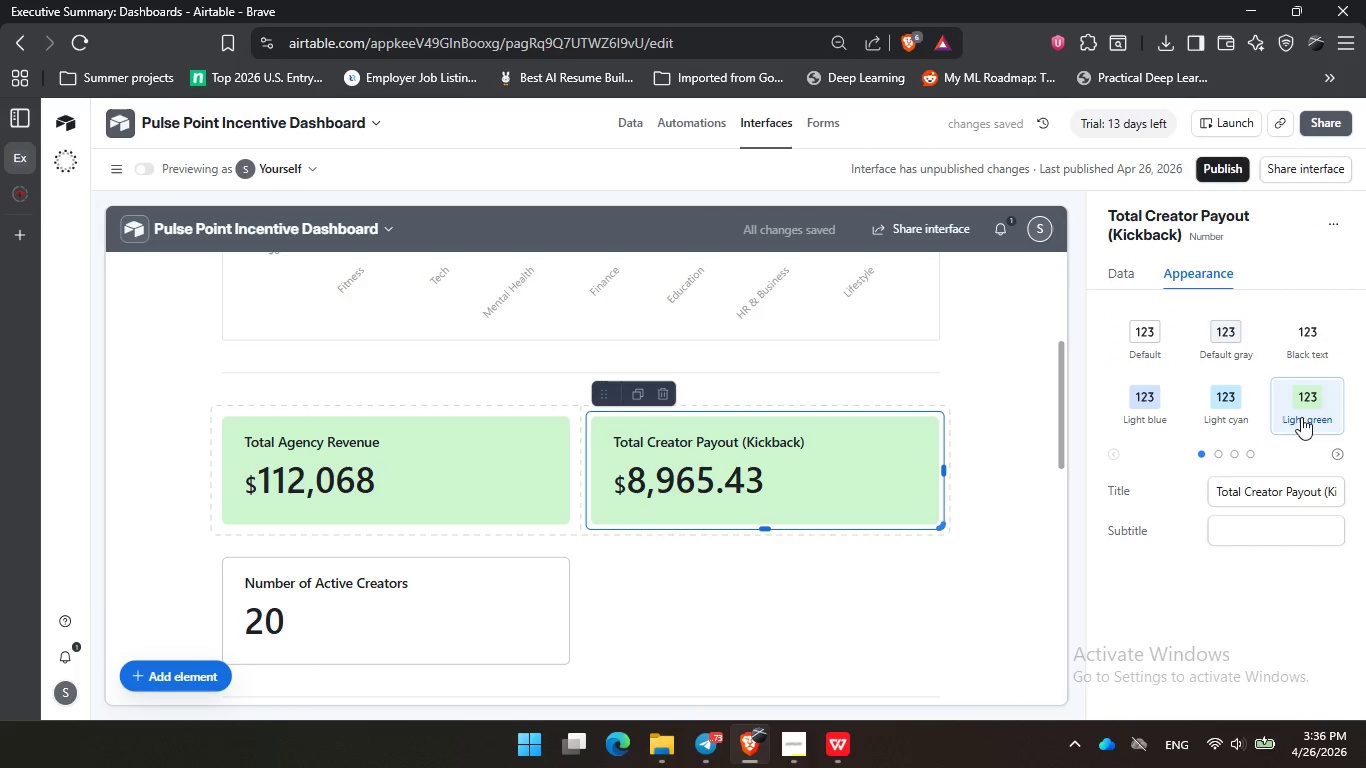 
left_click([472, 630])
 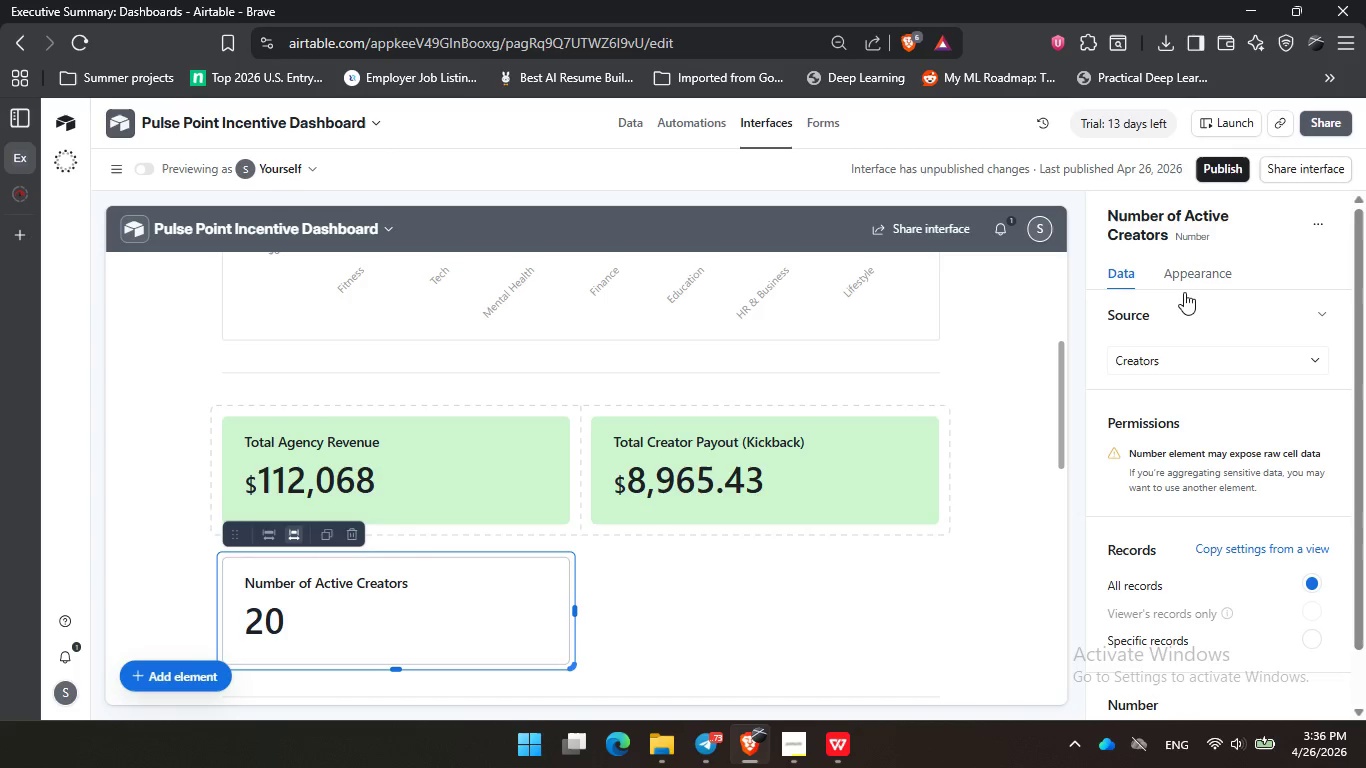 
left_click([1195, 269])
 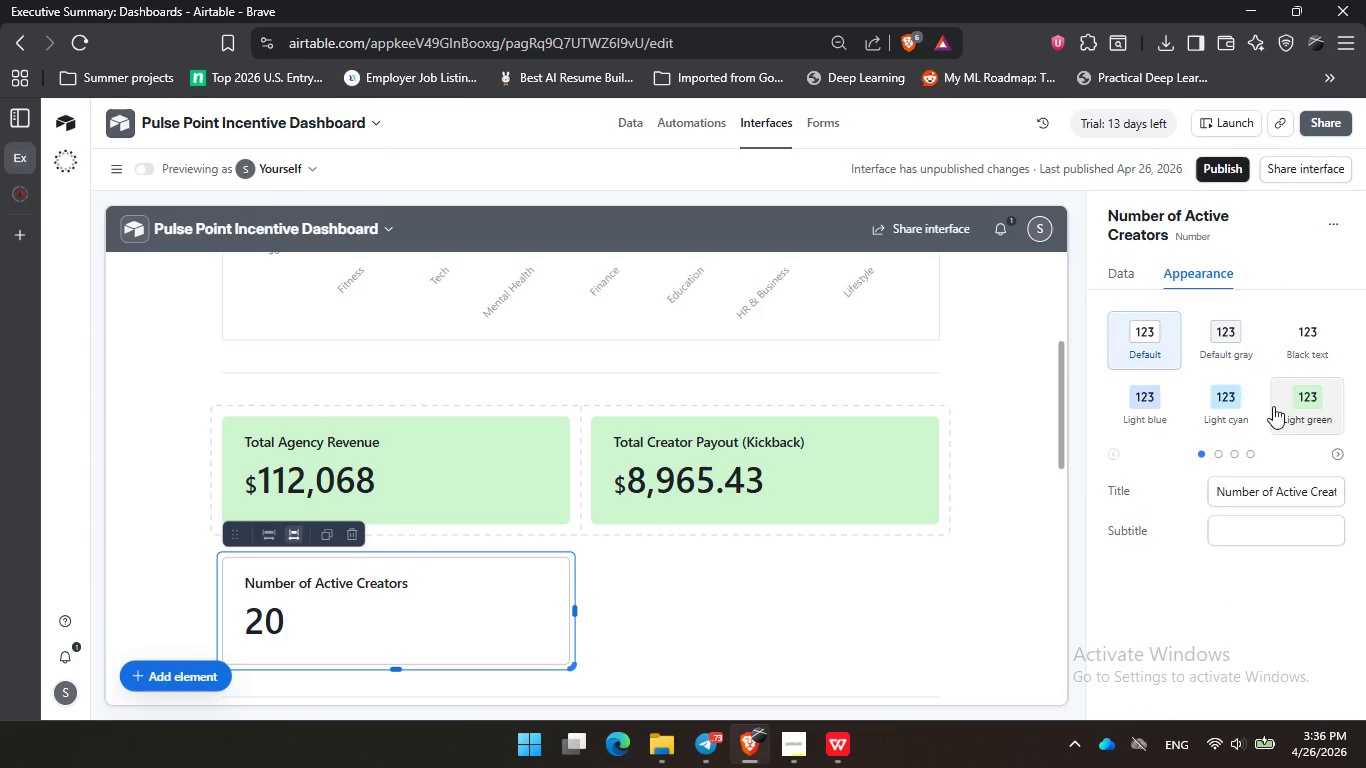 
left_click([1282, 408])
 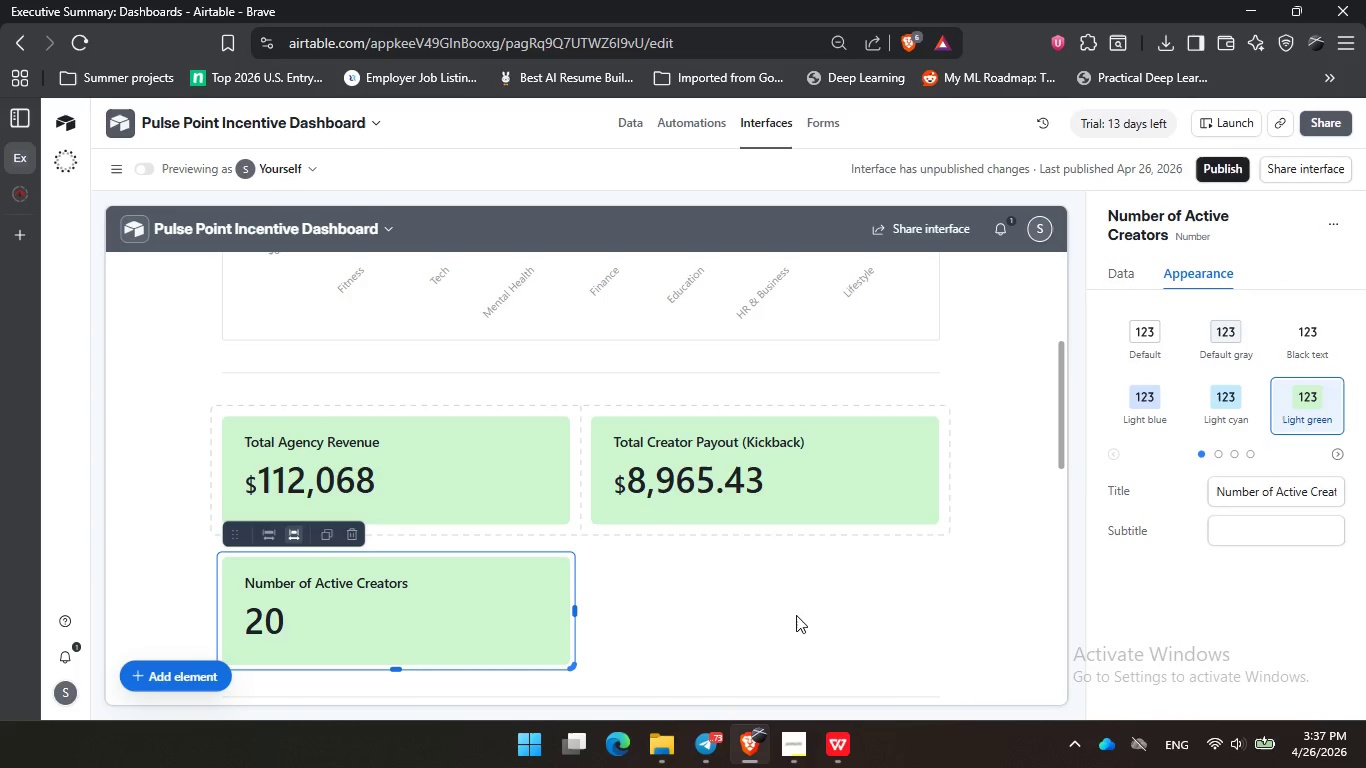 
left_click([784, 619])
 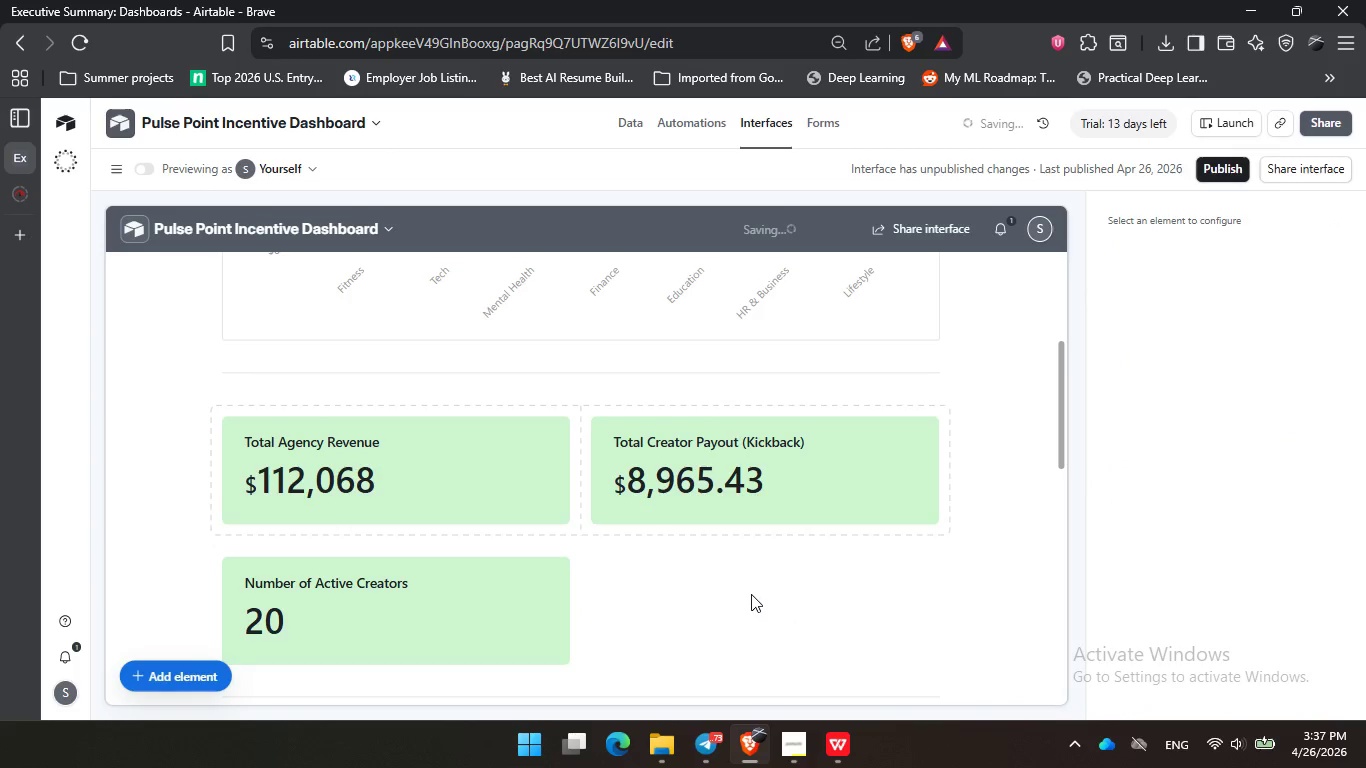 
scroll: coordinate [751, 594], scroll_direction: up, amount: 3.0
 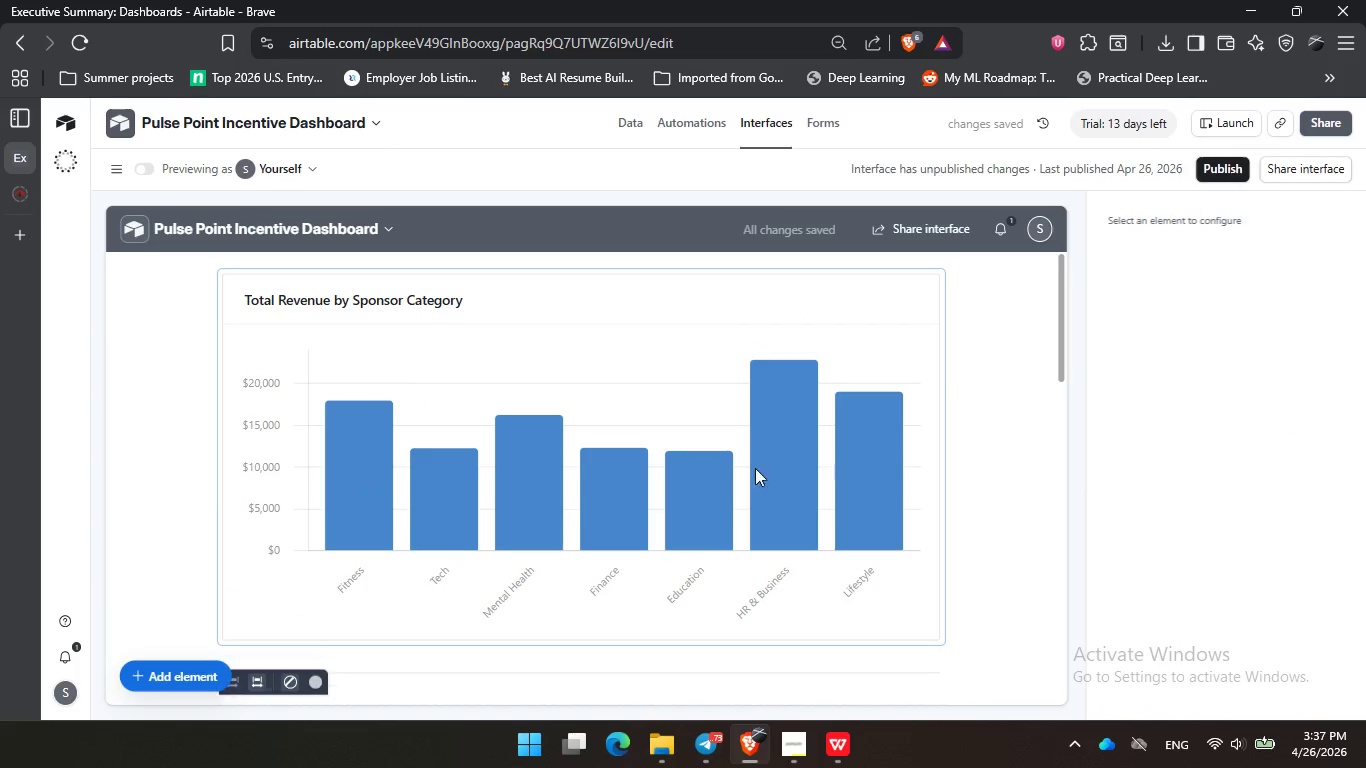 
left_click([721, 434])
 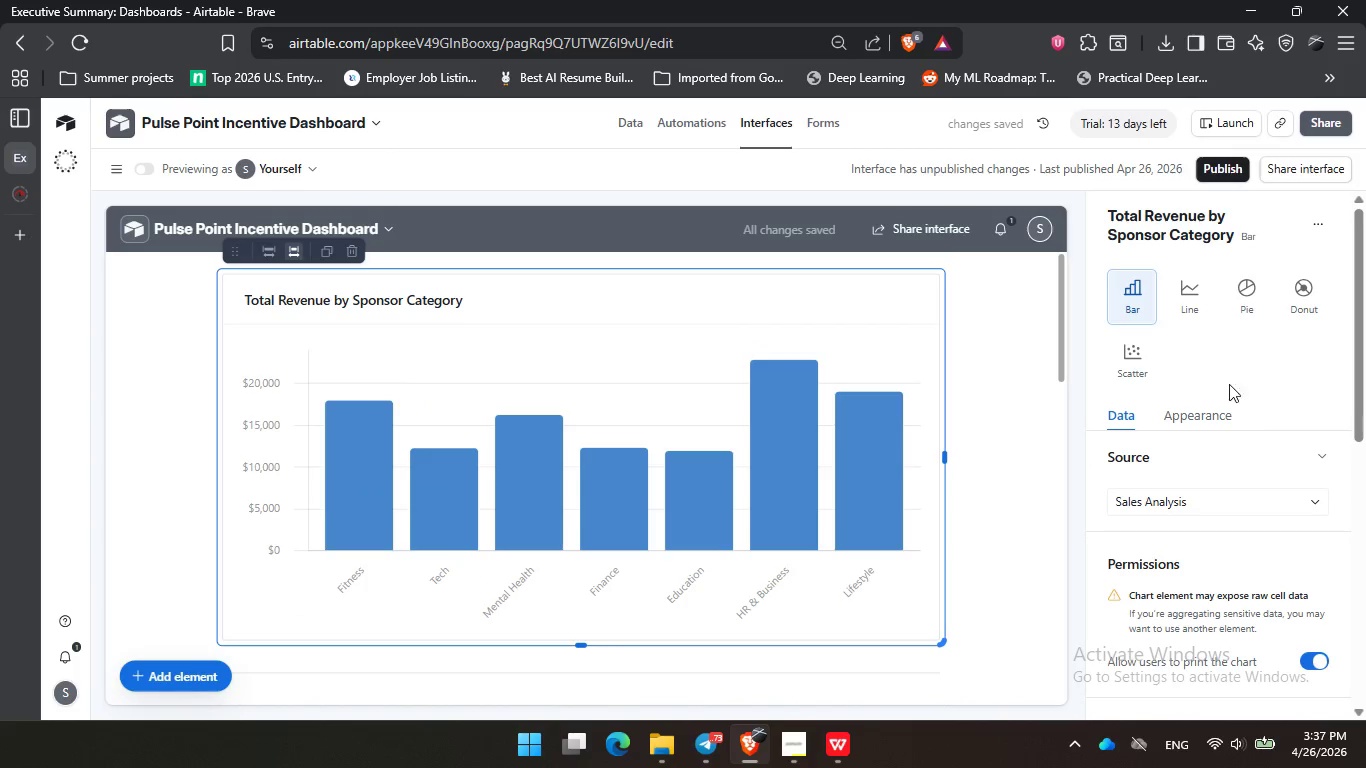 
left_click([1210, 405])
 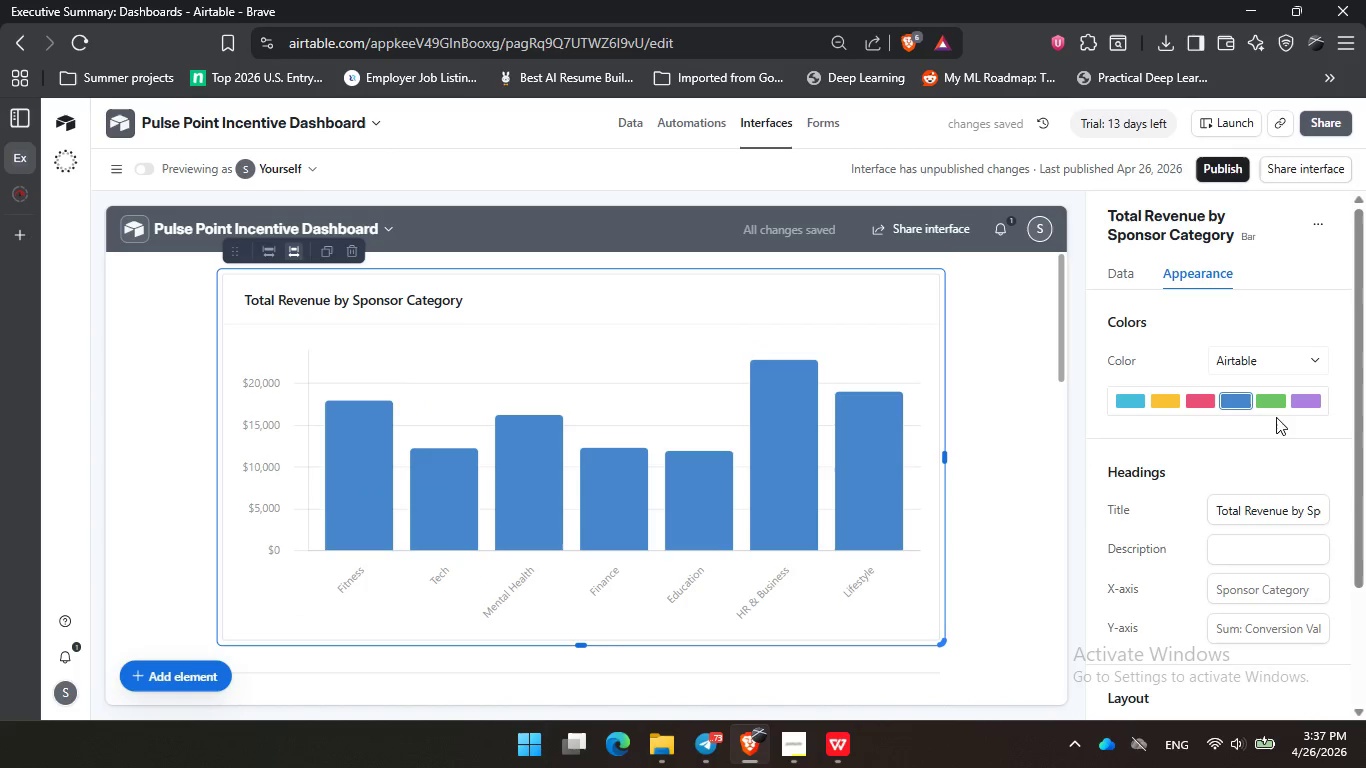 
left_click([1272, 400])
 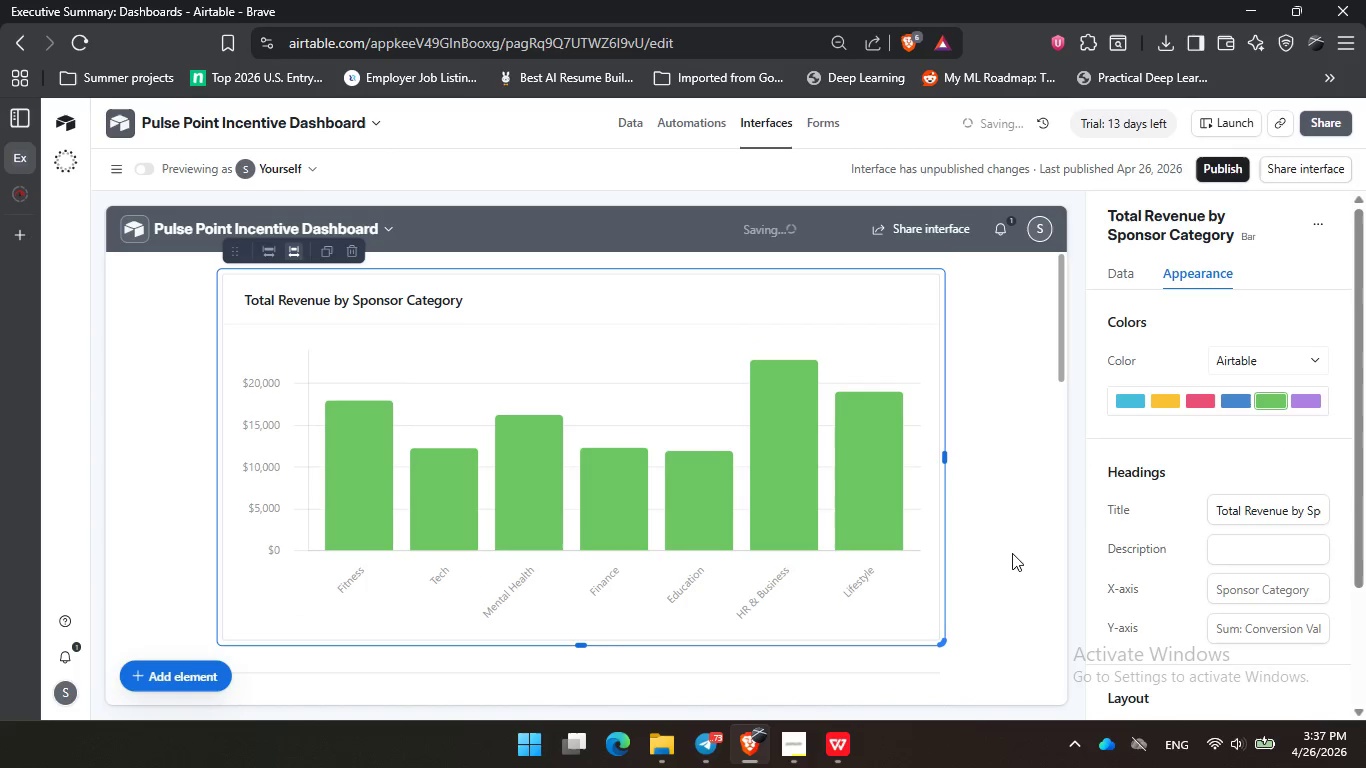 
left_click([1011, 552])
 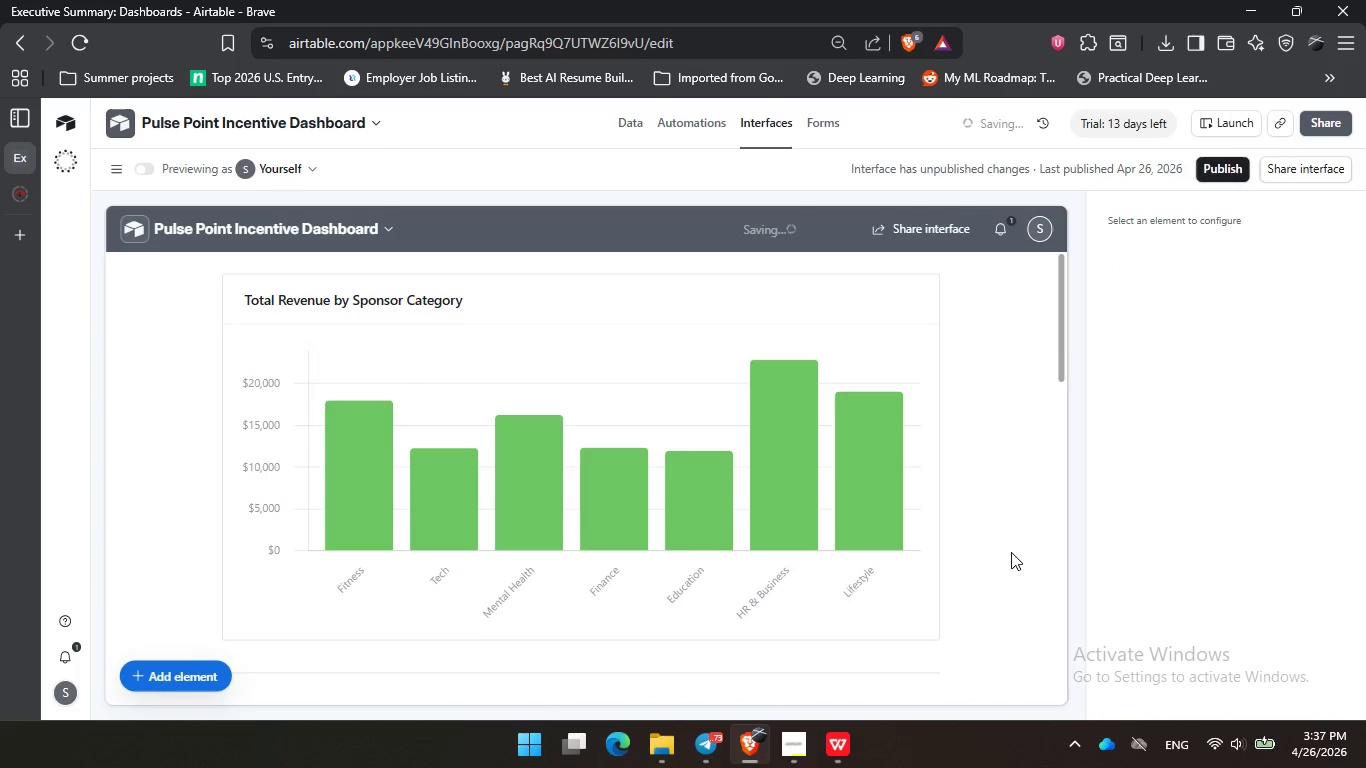 
scroll: coordinate [1011, 552], scroll_direction: down, amount: 8.0
 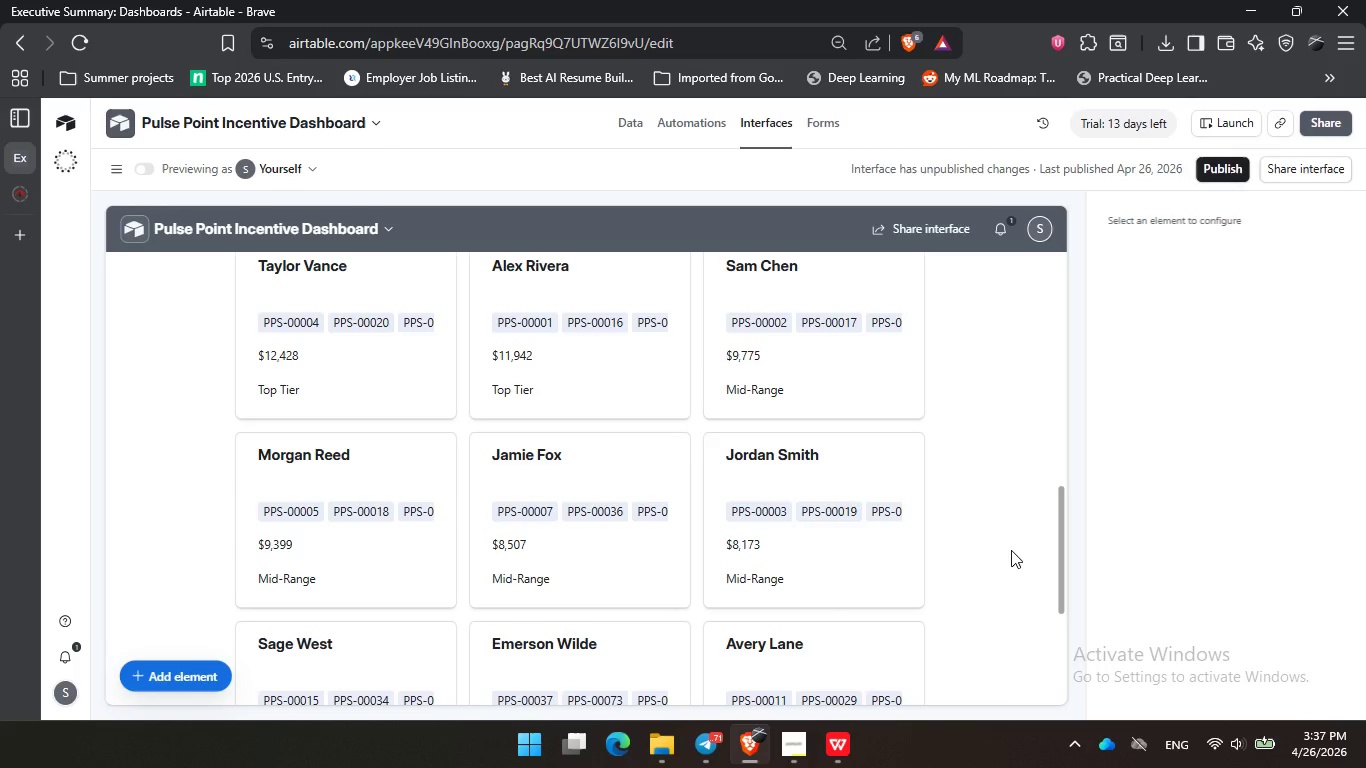 
wait(40.3)
 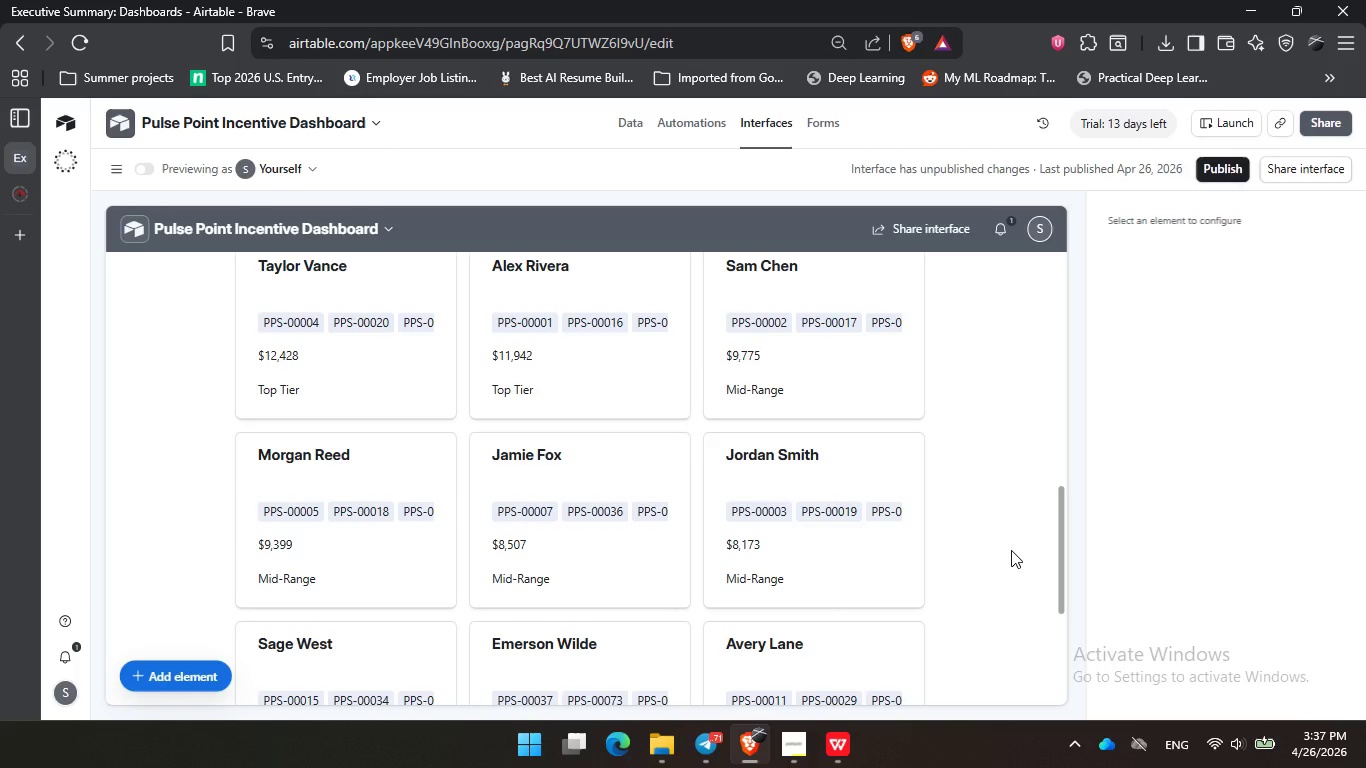 
scroll: coordinate [997, 435], scroll_direction: down, amount: 5.0
 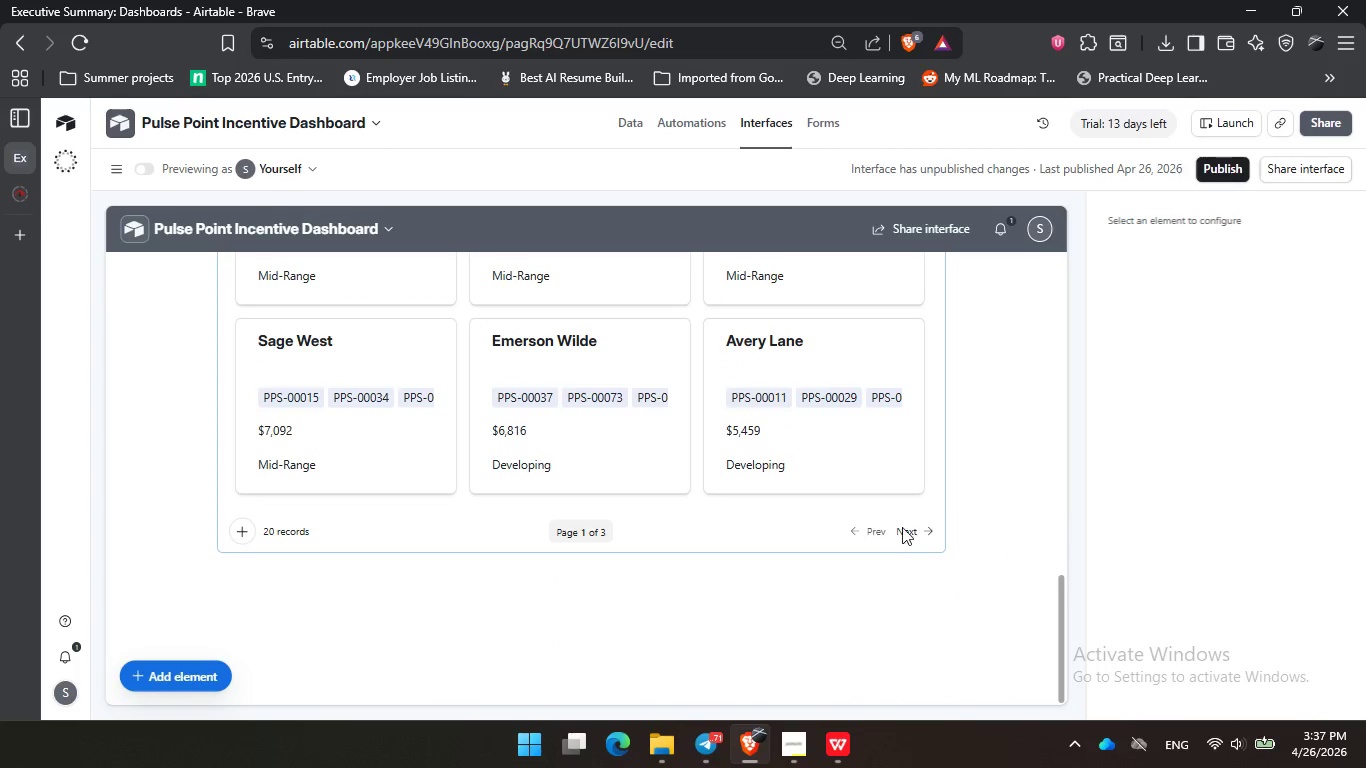 
left_click([910, 530])
 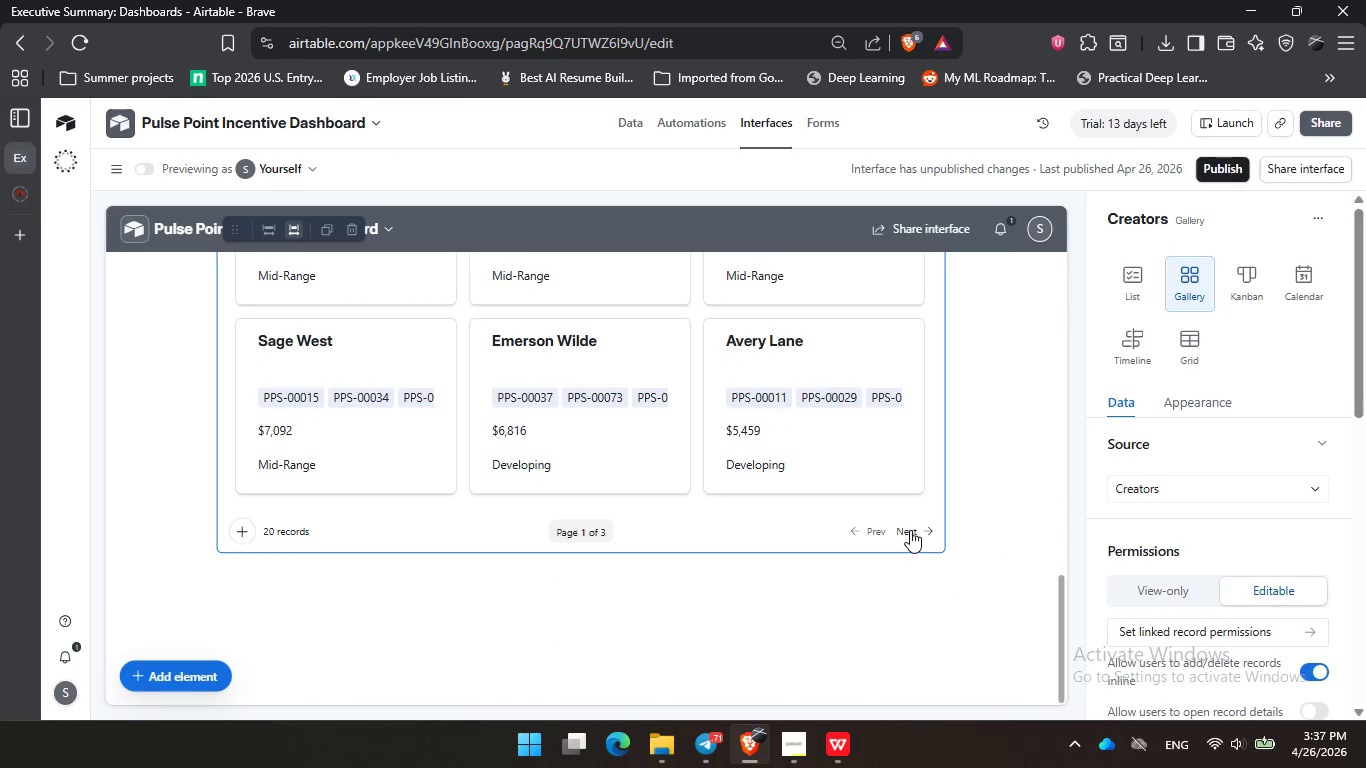 
left_click([910, 530])
 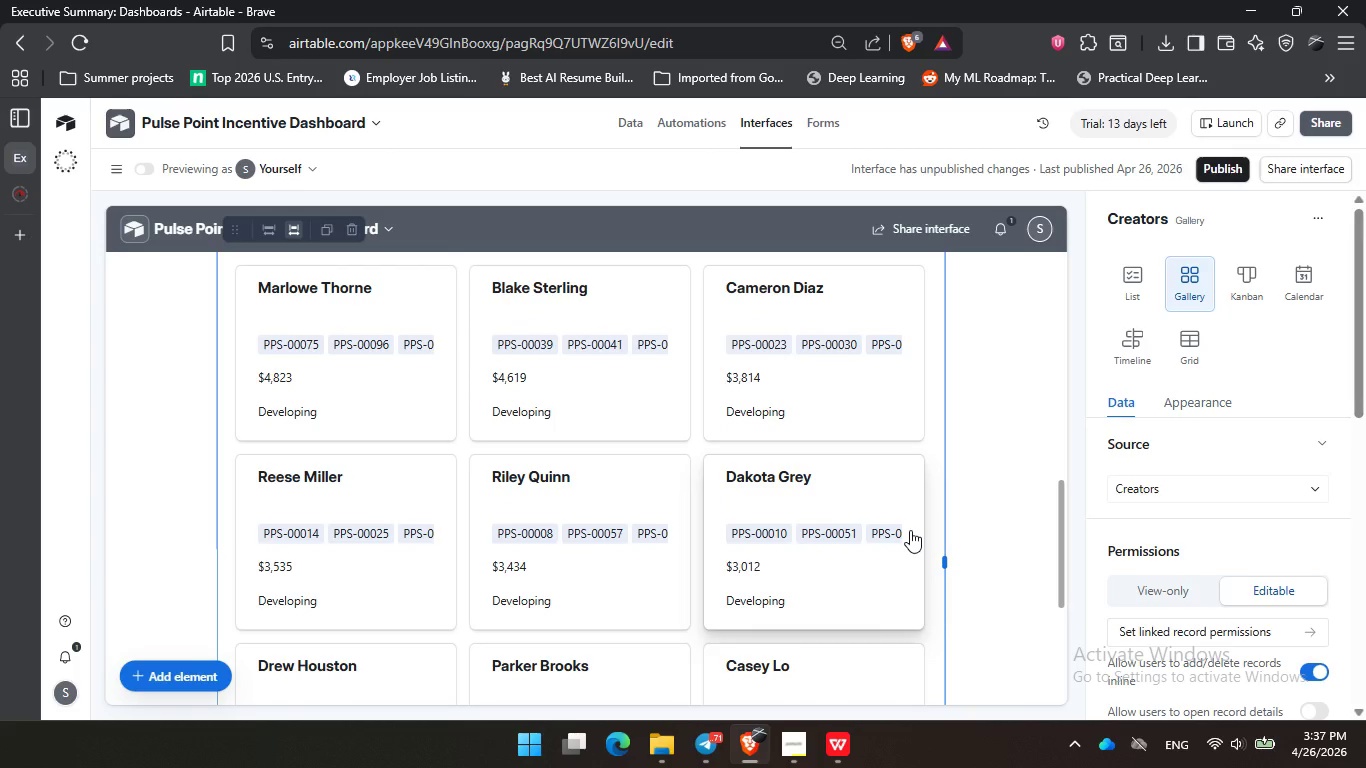 
scroll: coordinate [910, 530], scroll_direction: up, amount: 1.0
 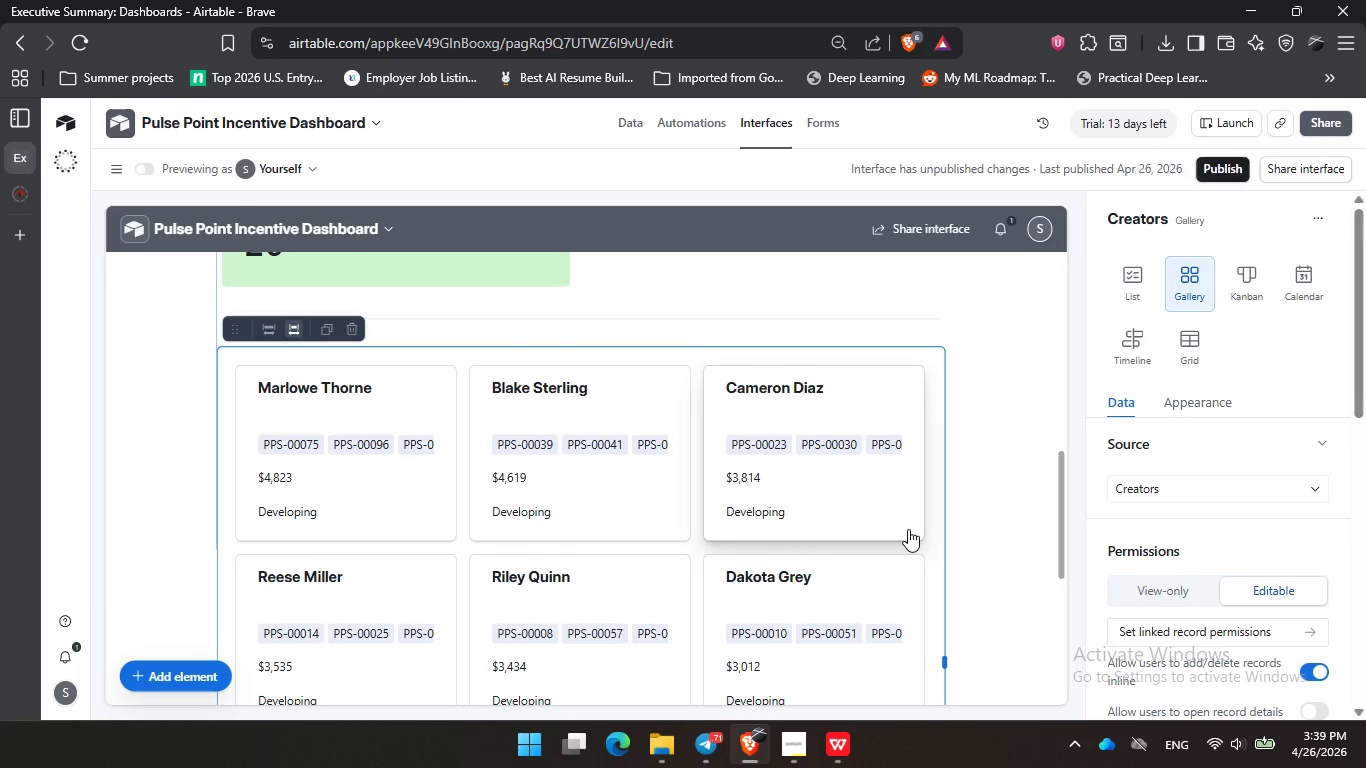 
wait(114.38)
 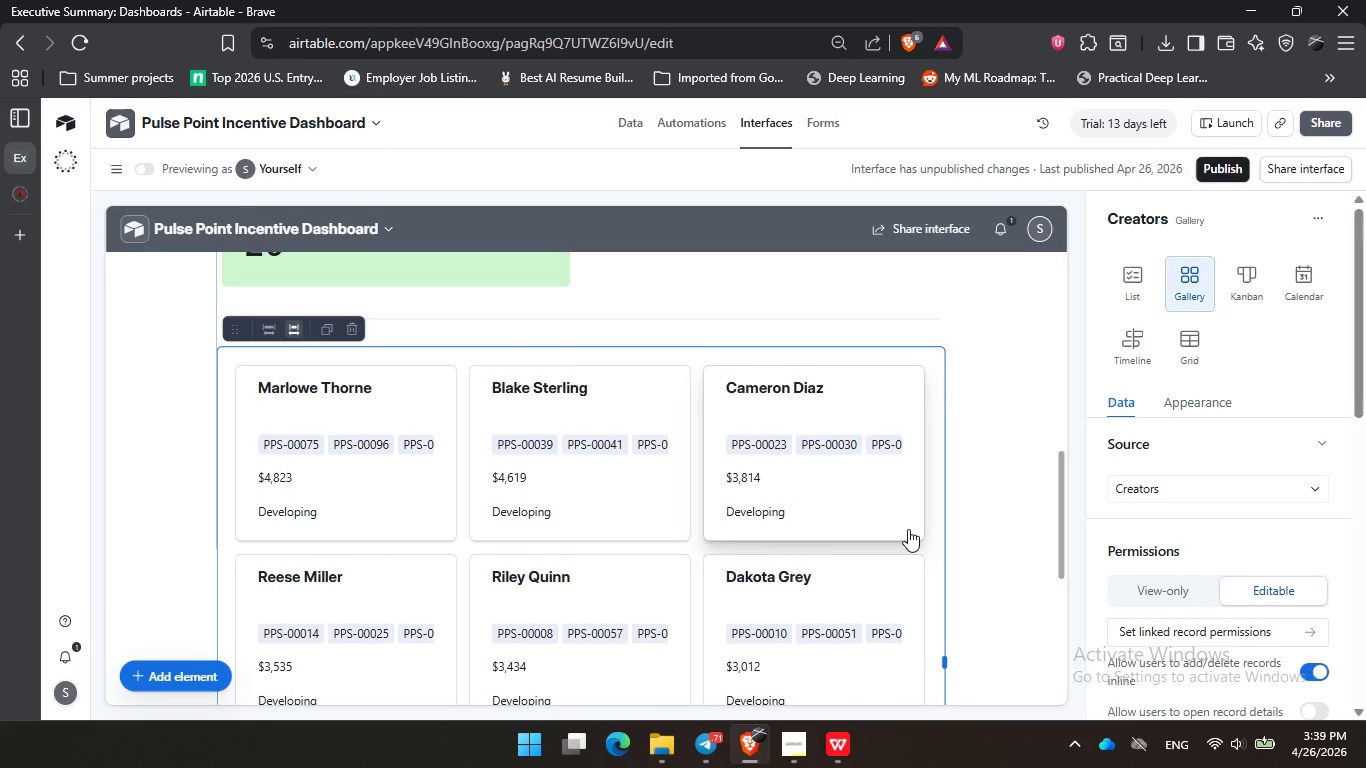 
scroll: coordinate [810, 441], scroll_direction: up, amount: 3.0
 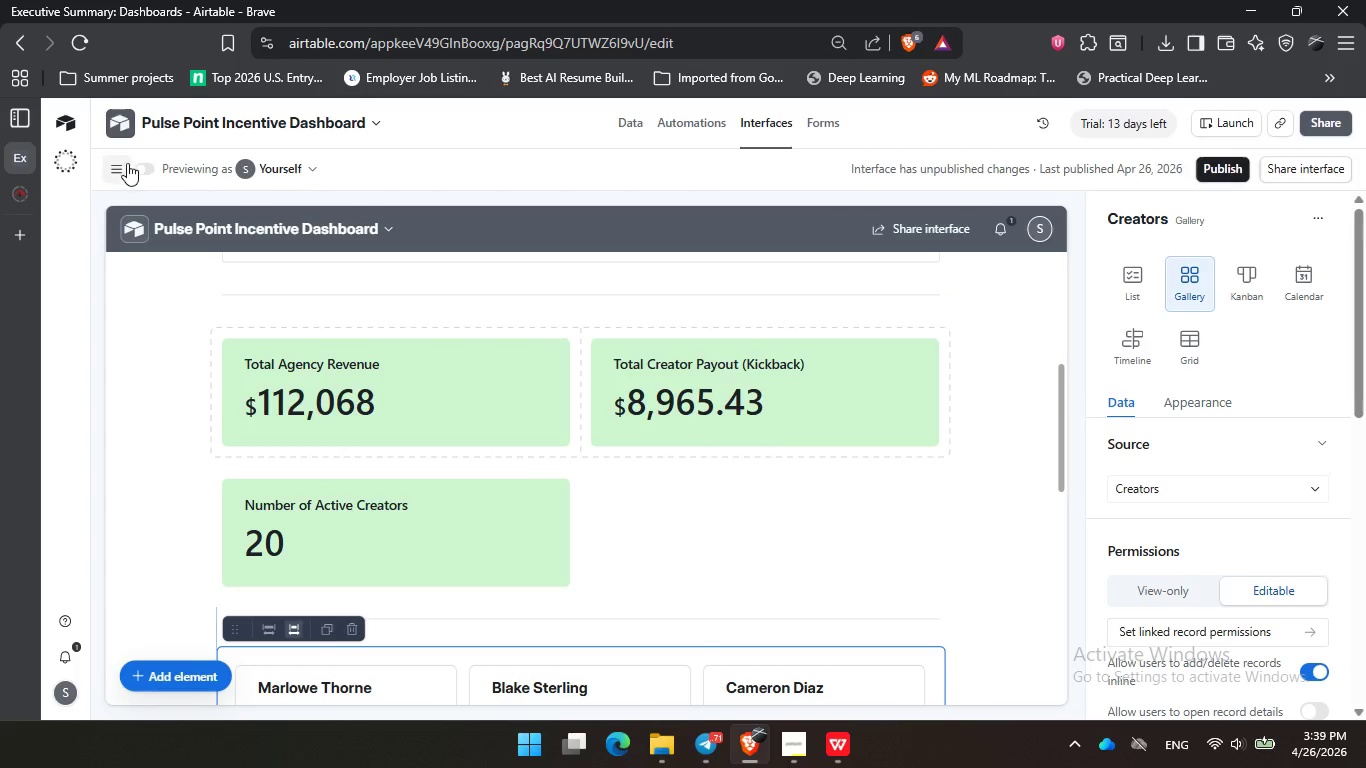 
left_click([156, 161])
 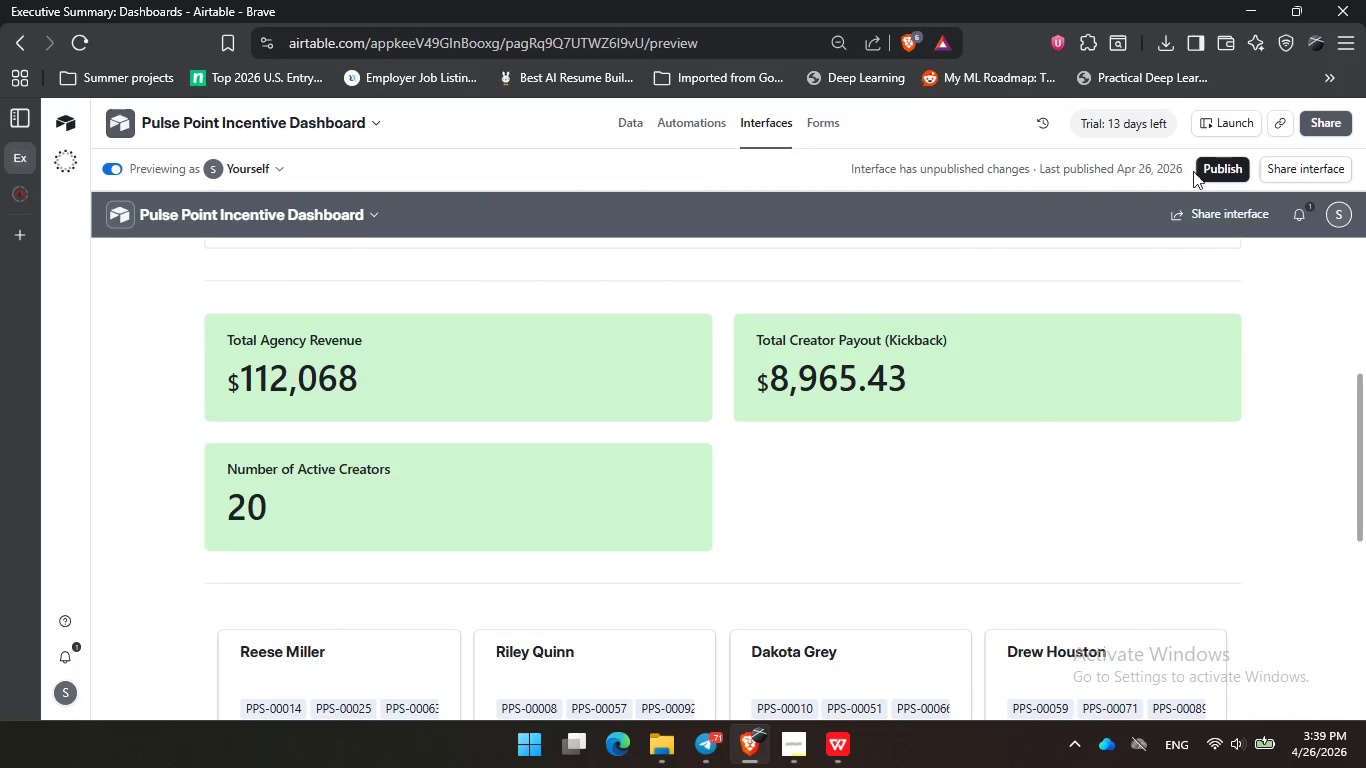 
left_click([1217, 172])
 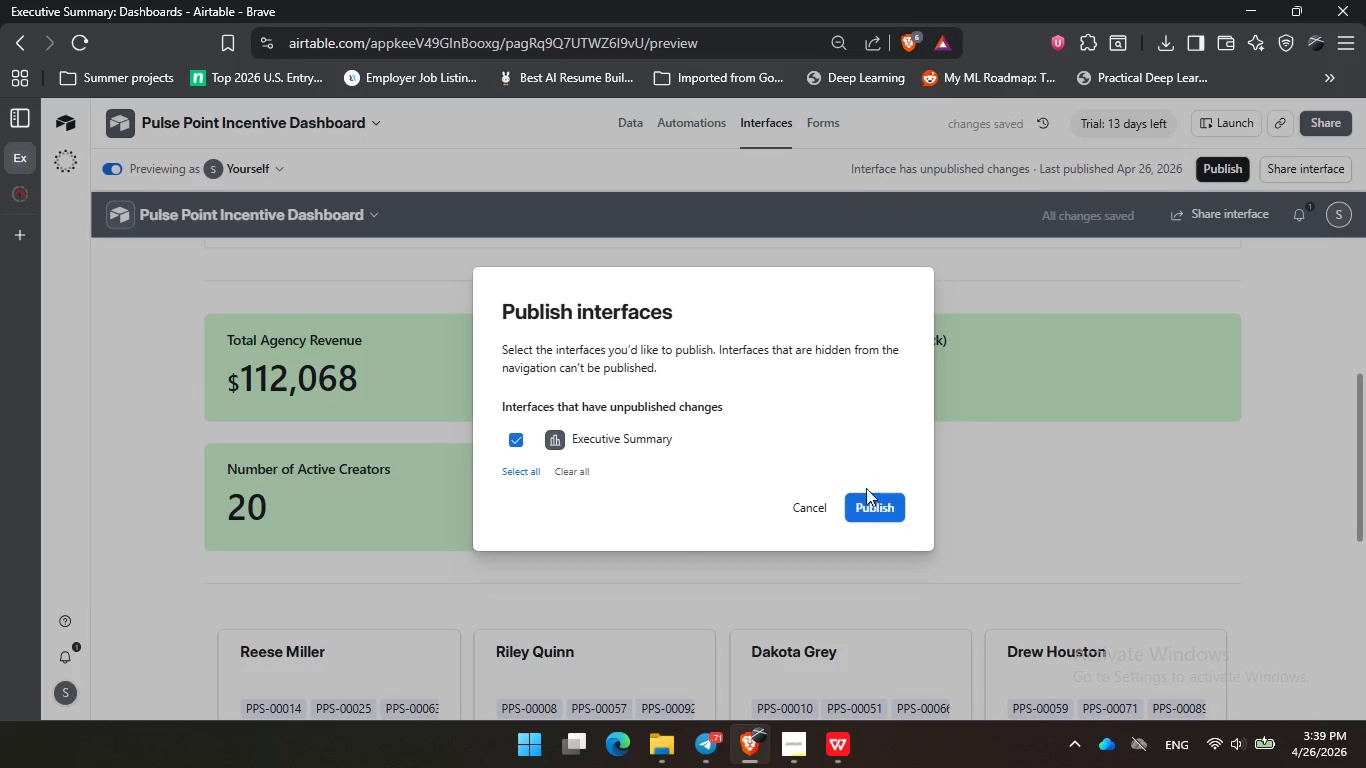 
left_click([871, 503])
 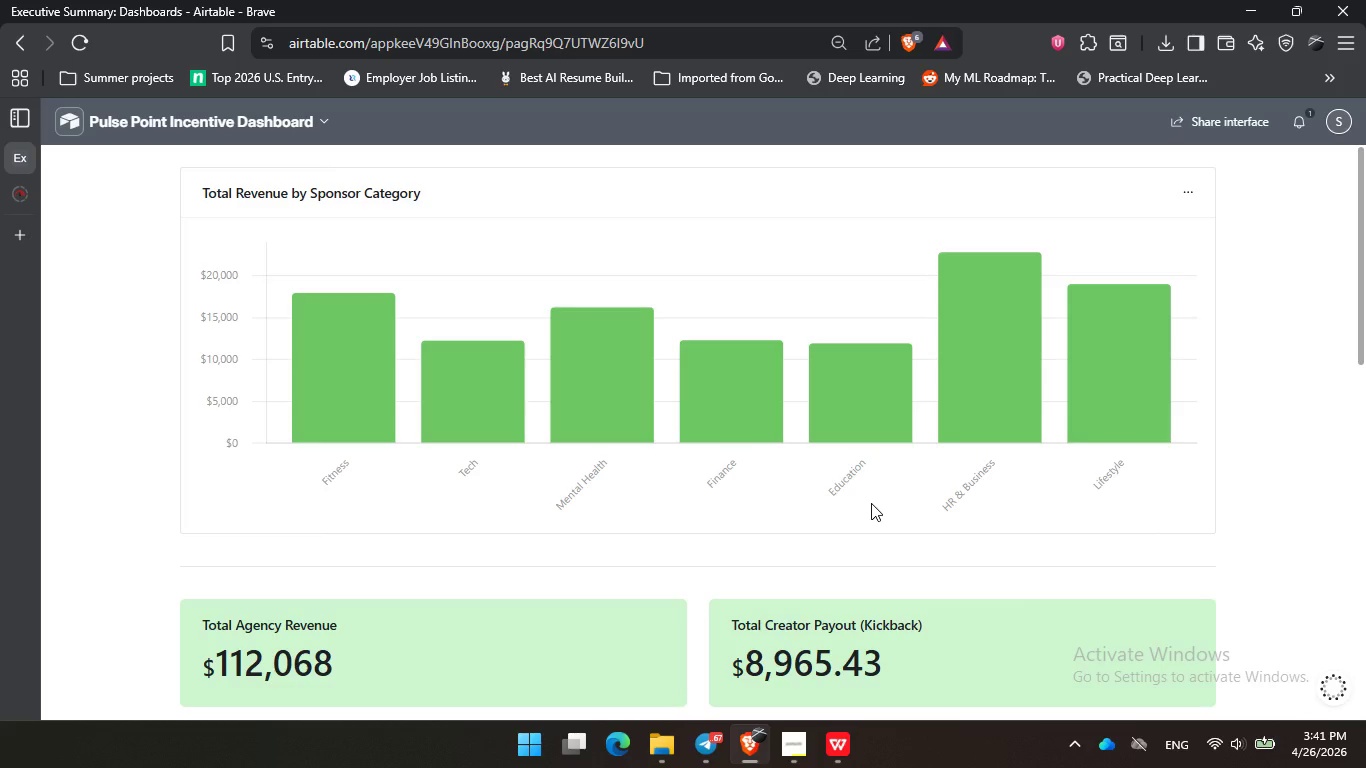 
wait(95.45)
 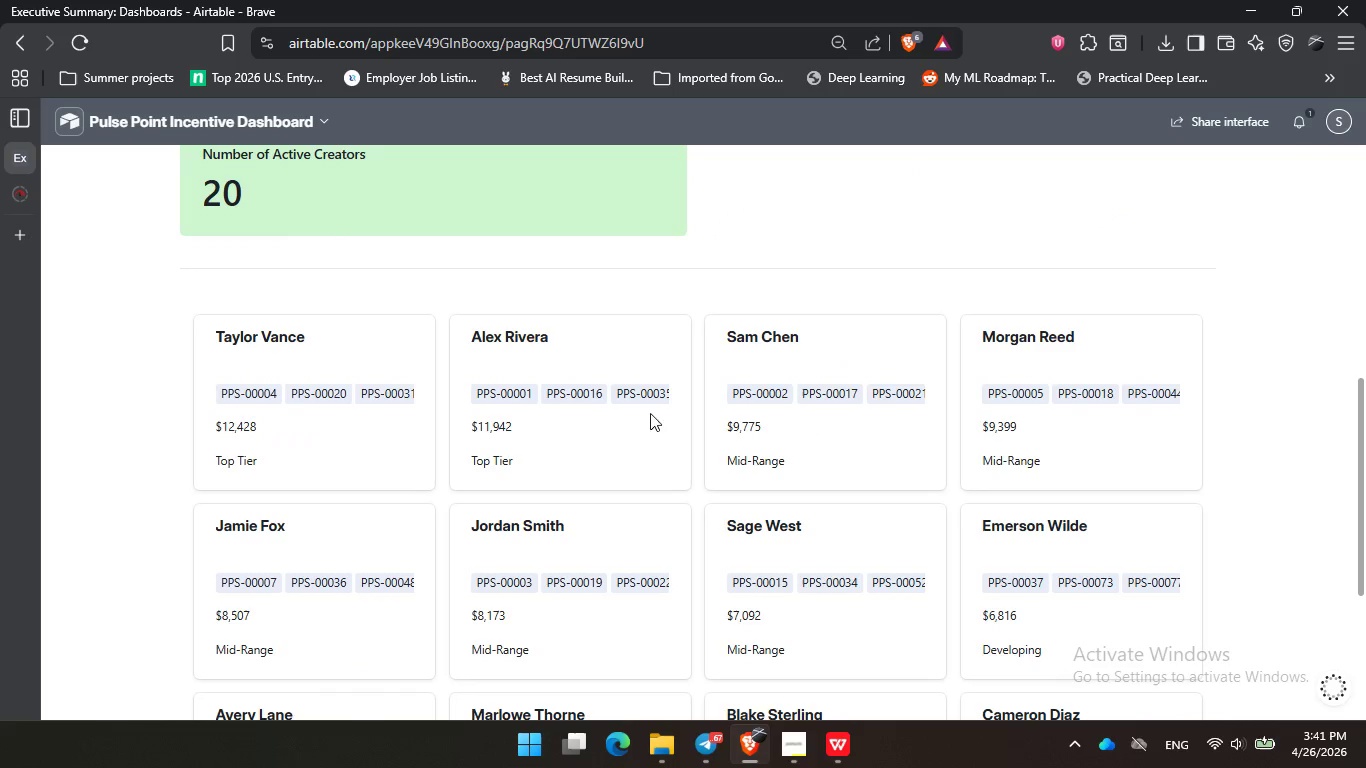 
left_click([638, 407])
 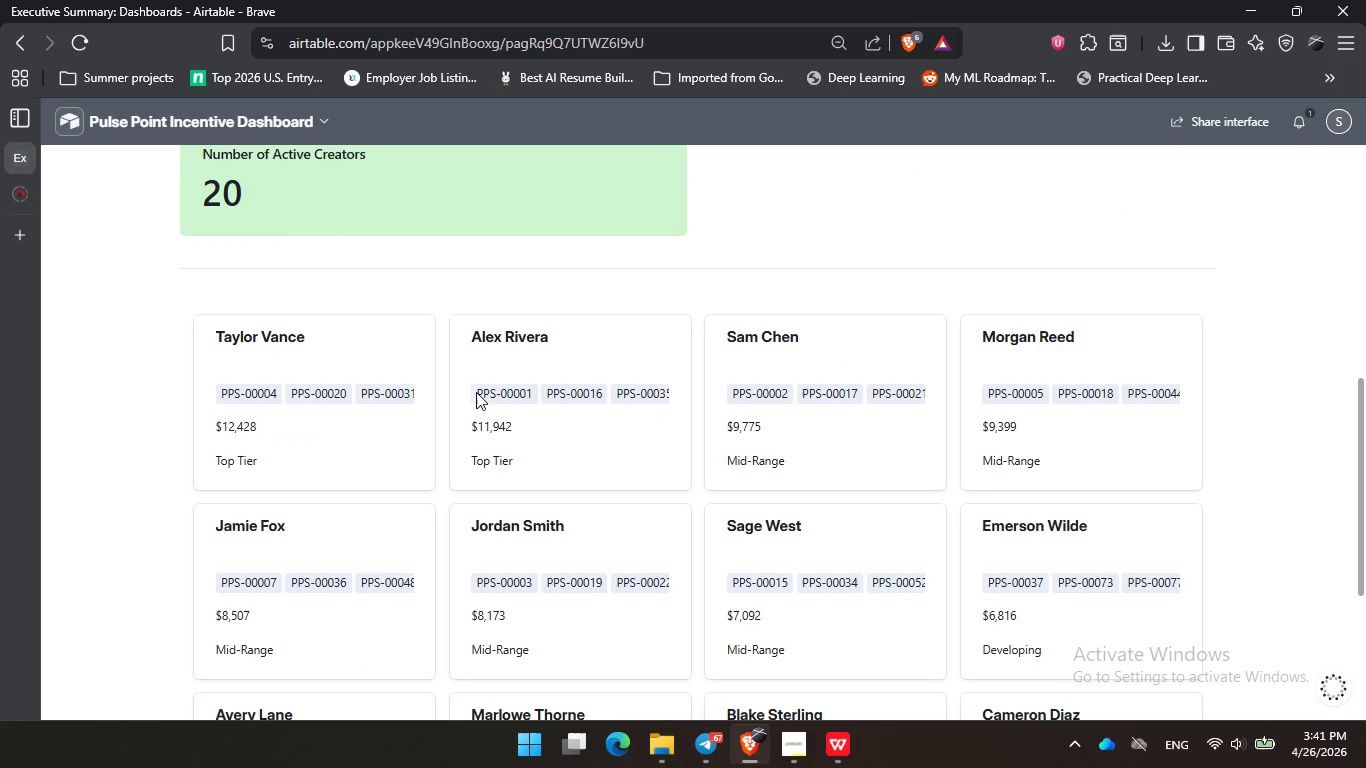 
scroll: coordinate [733, 407], scroll_direction: down, amount: 6.0
 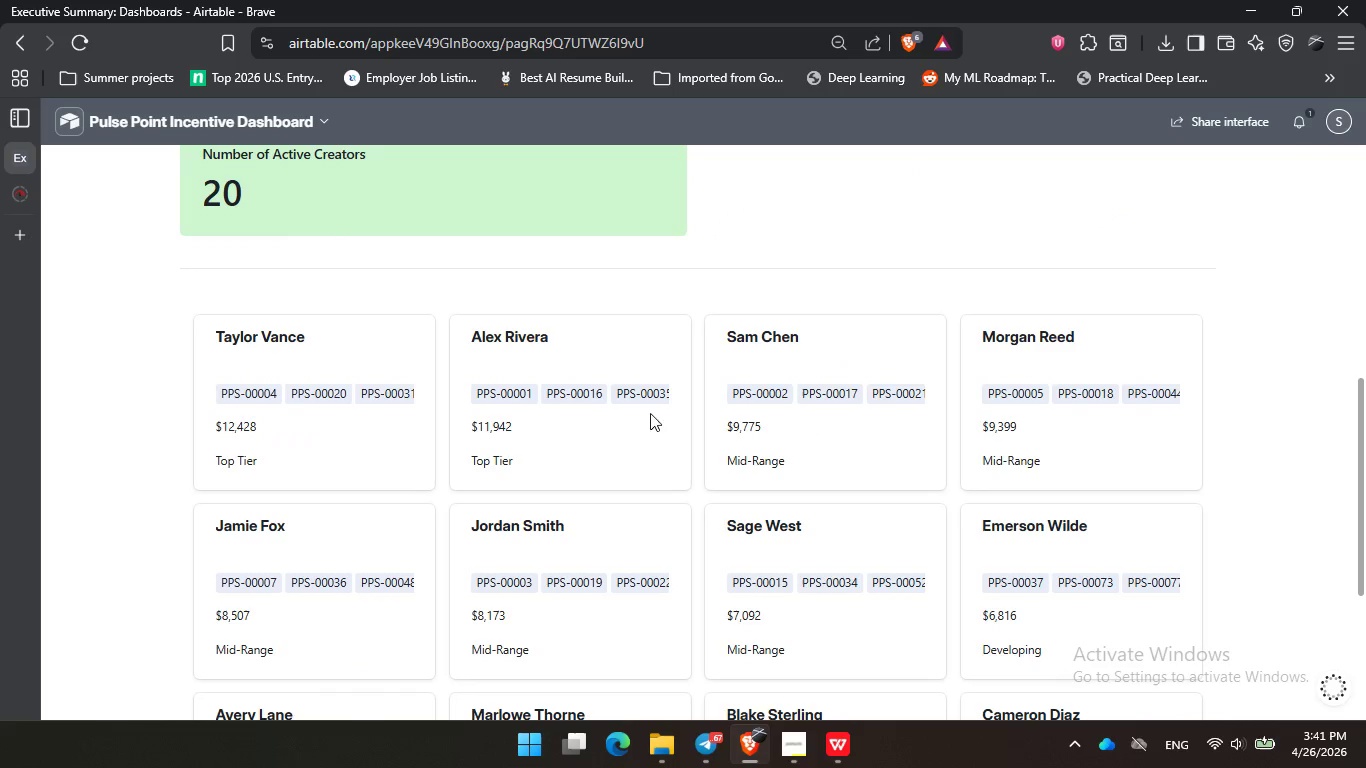 
double_click([476, 392])
 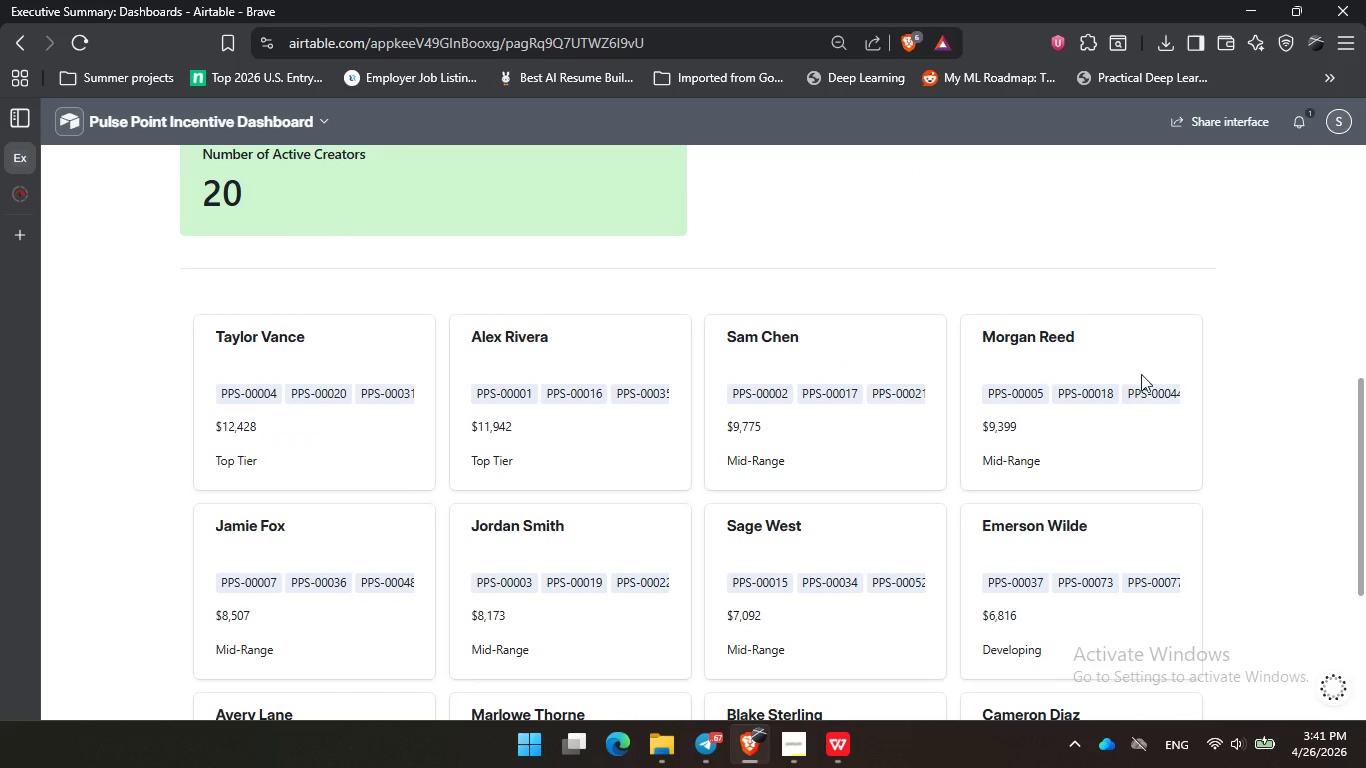 
left_click([1140, 374])
 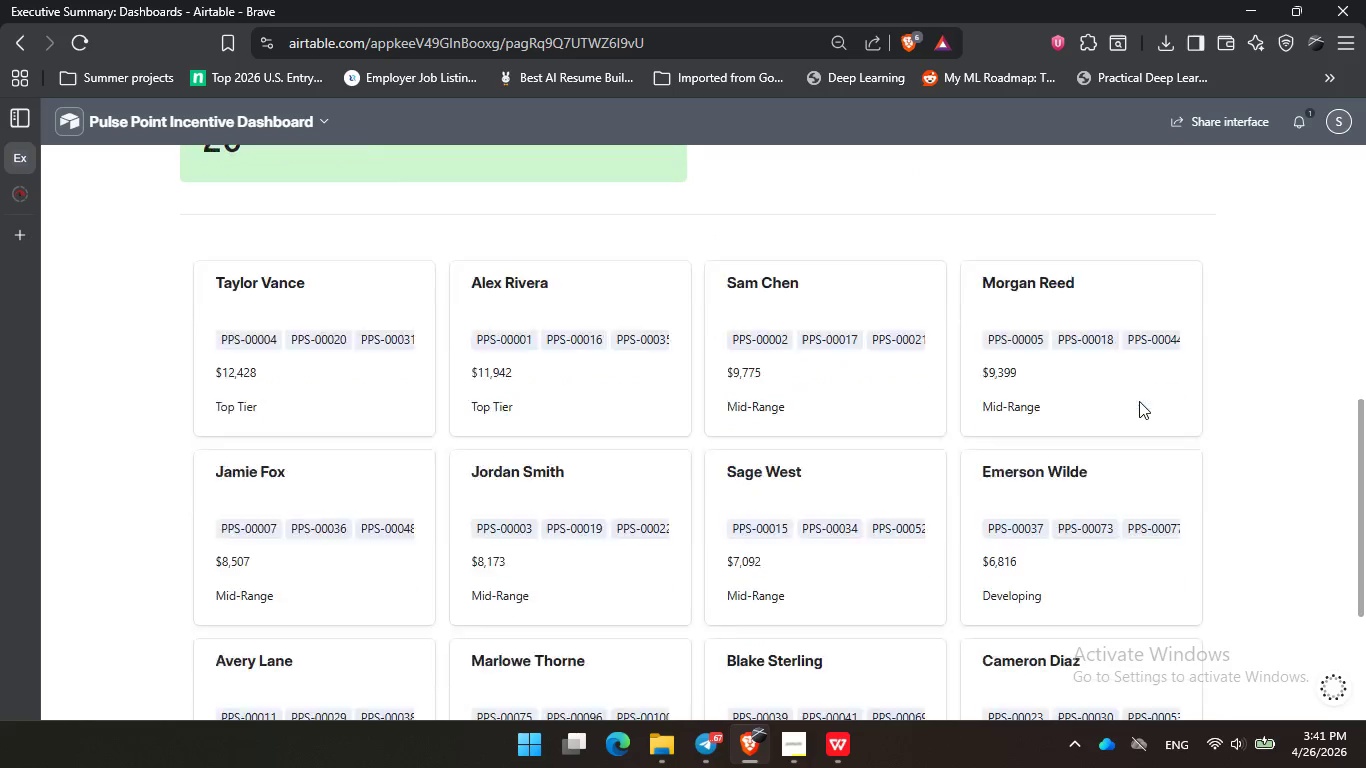 
scroll: coordinate [1139, 401], scroll_direction: down, amount: 7.0
 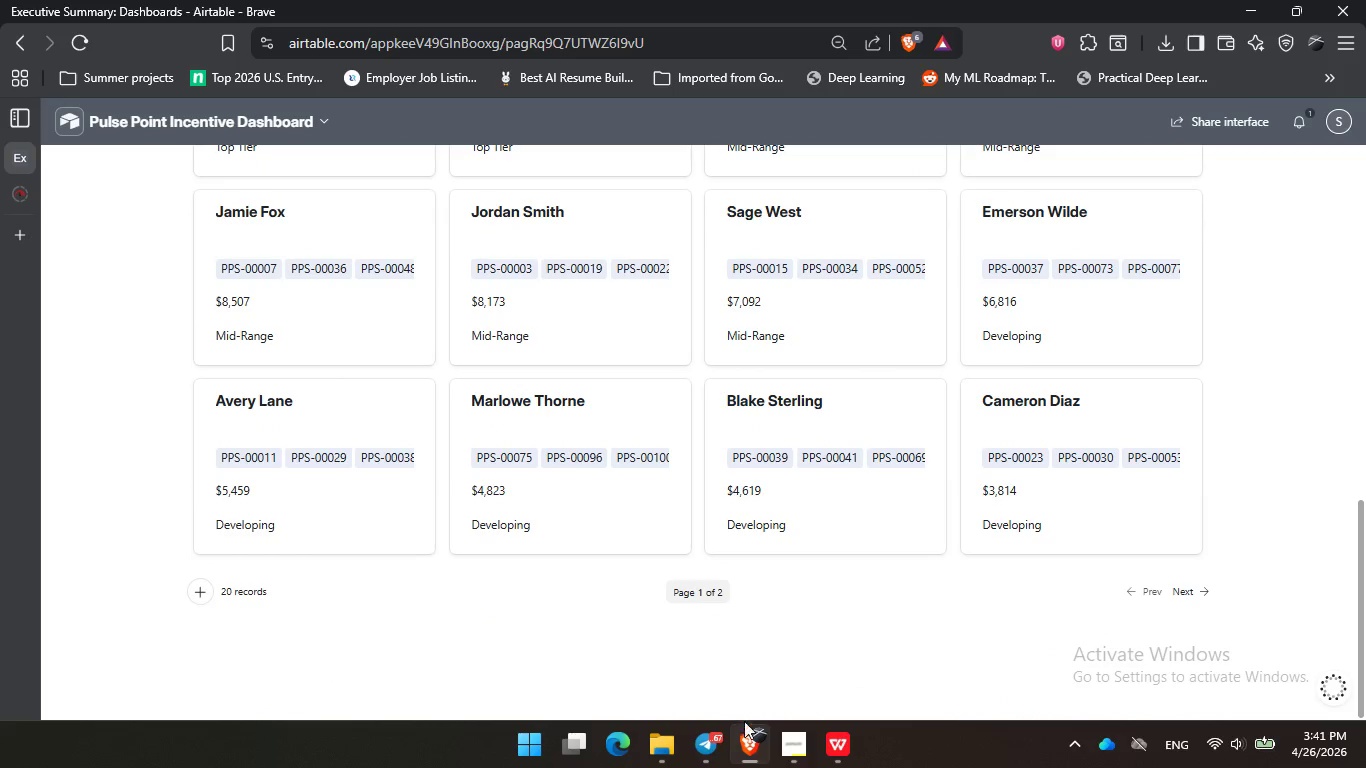 
left_click([660, 748])
 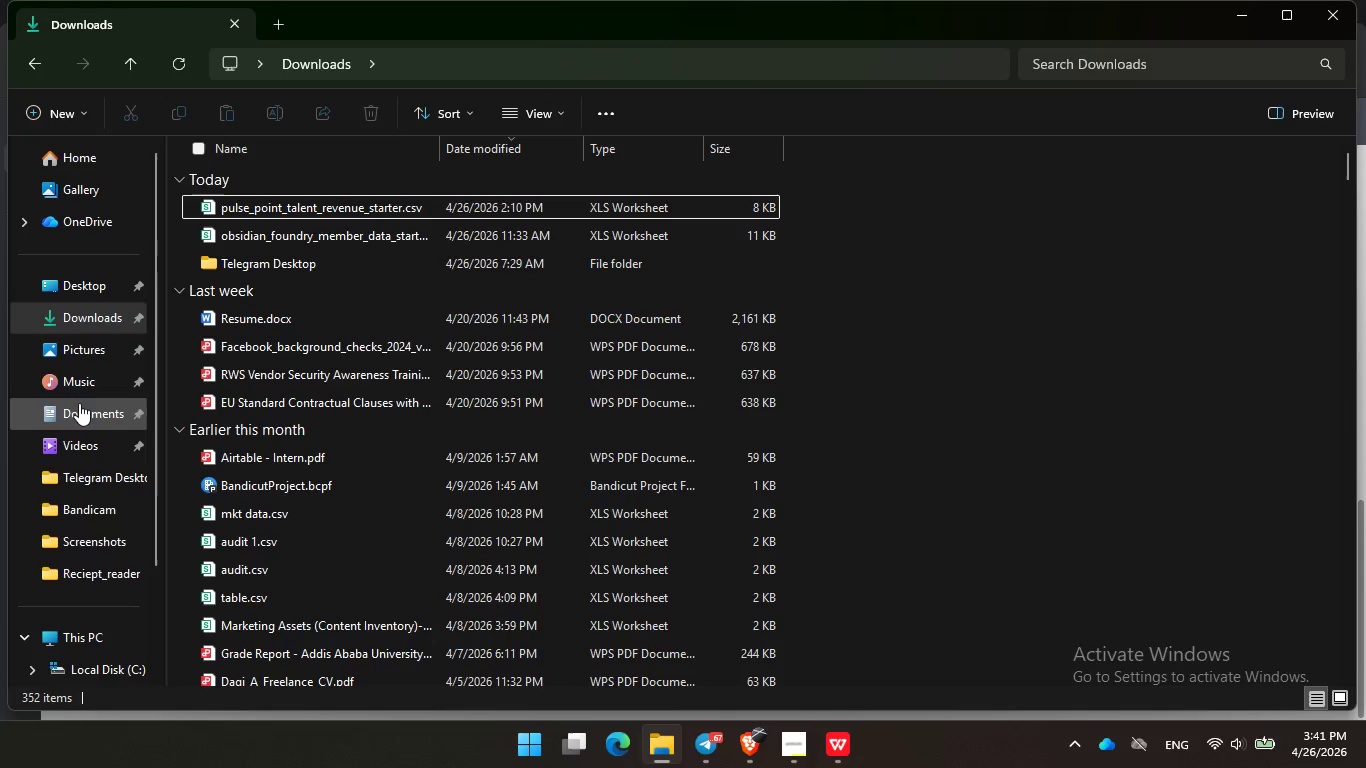 
left_click([75, 388])
 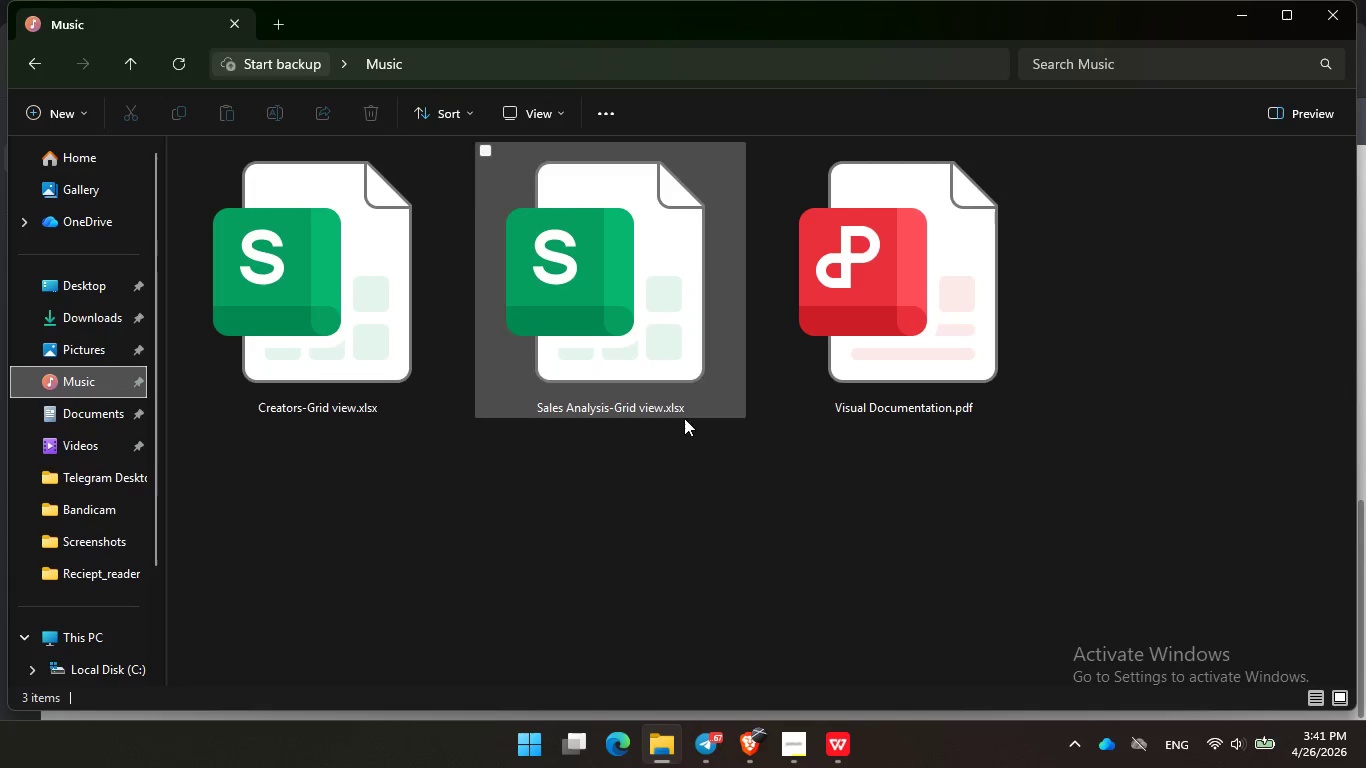 
left_click([1085, 497])
 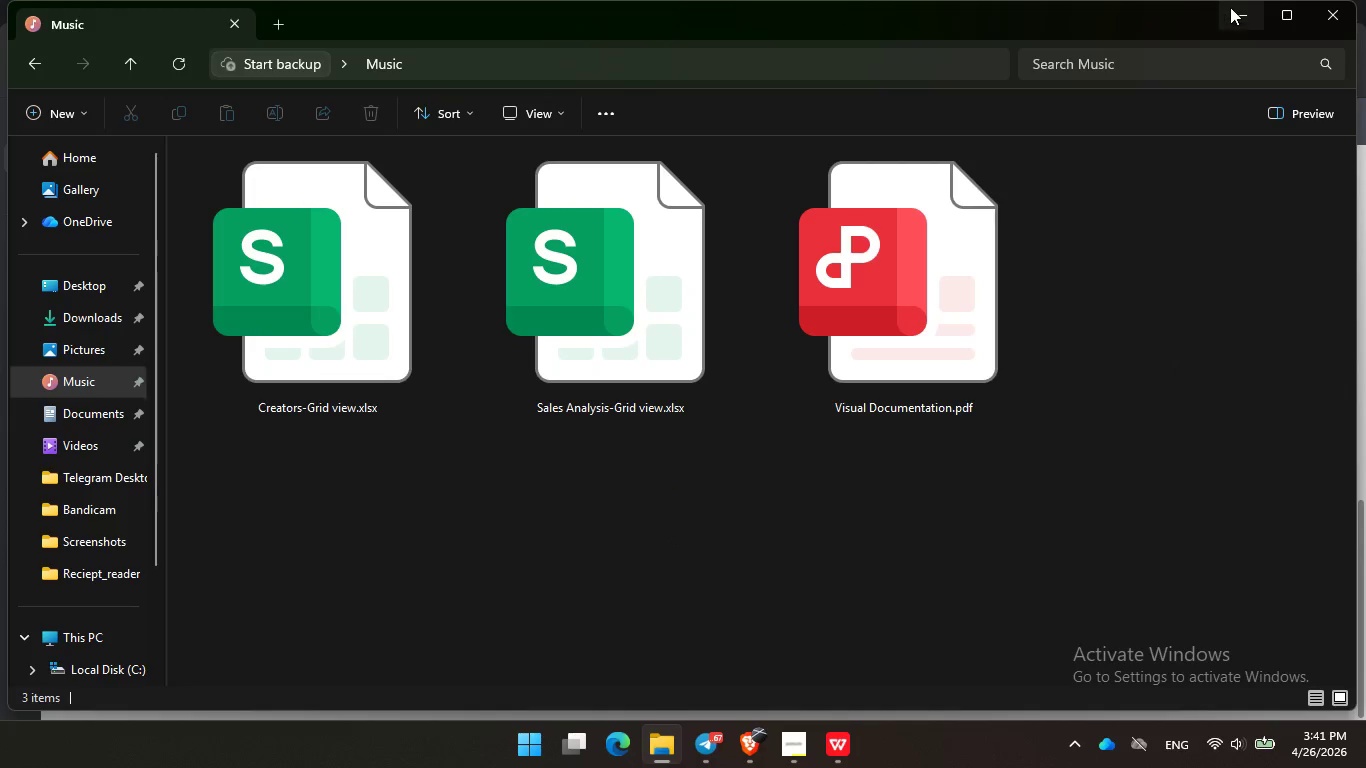 
left_click([1236, 6])
 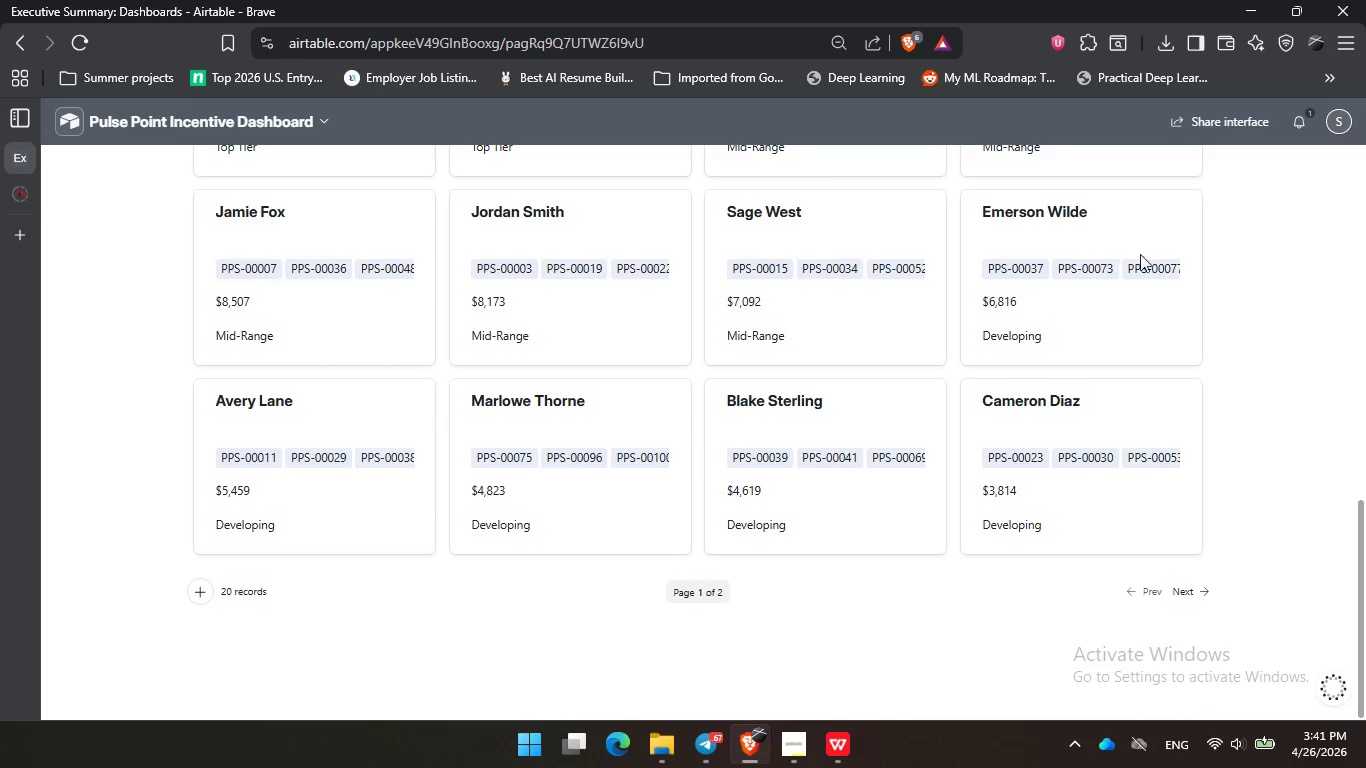 
scroll: coordinate [1083, 338], scroll_direction: up, amount: 16.0
 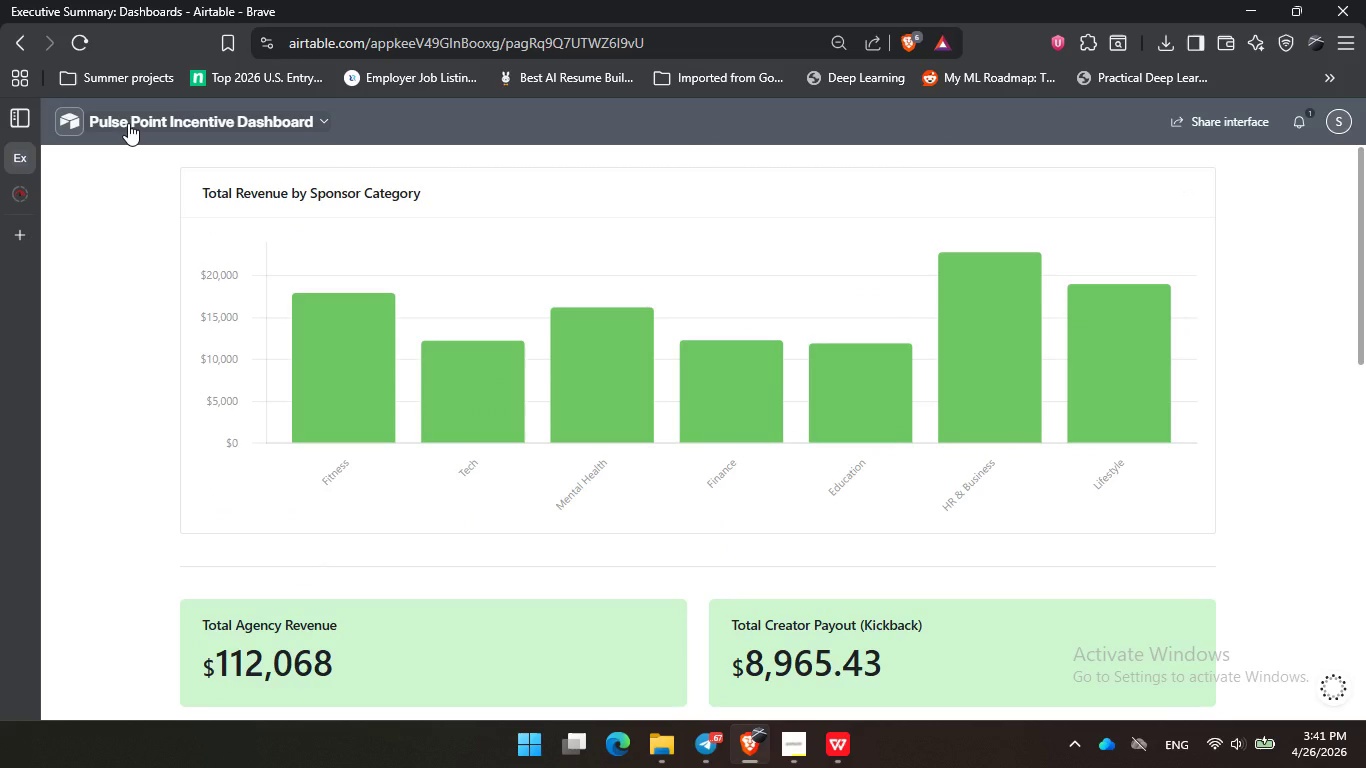 
left_click([128, 123])
 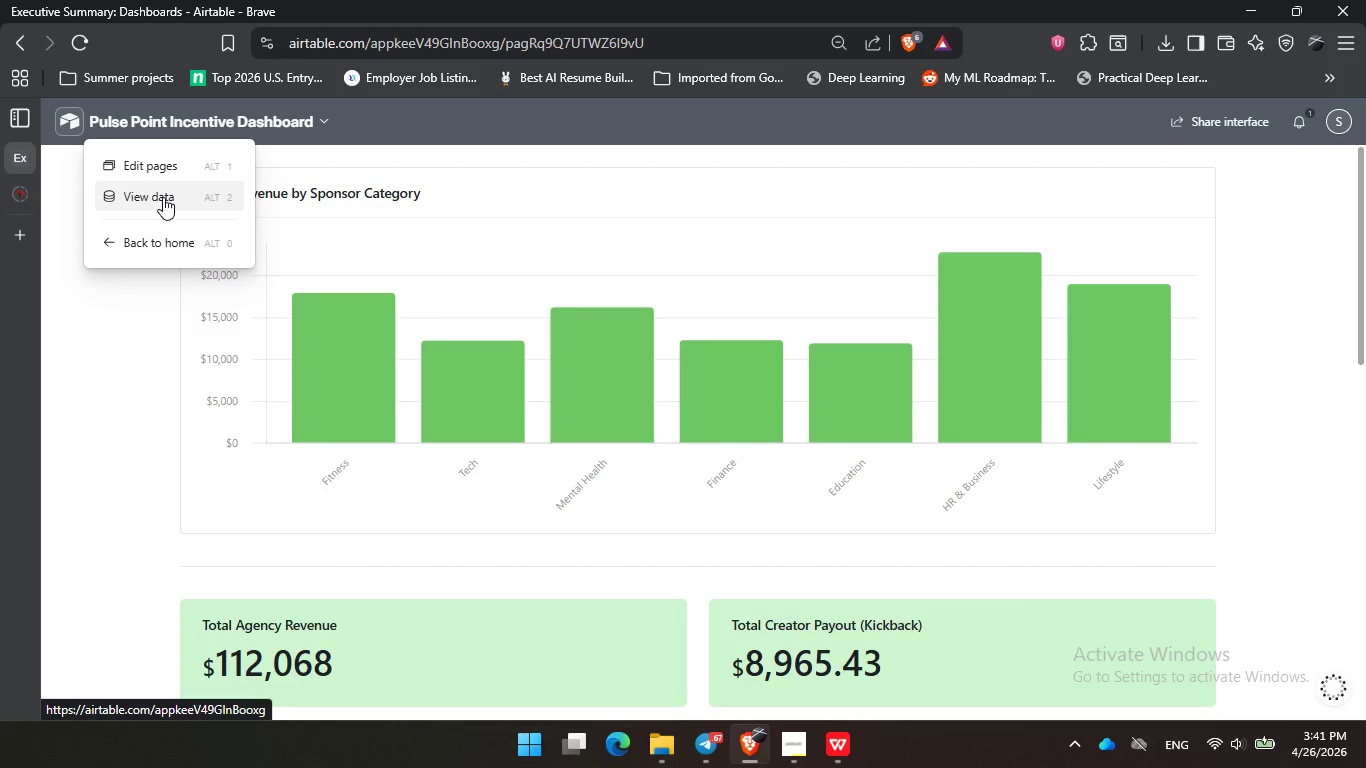 
left_click([163, 197])
 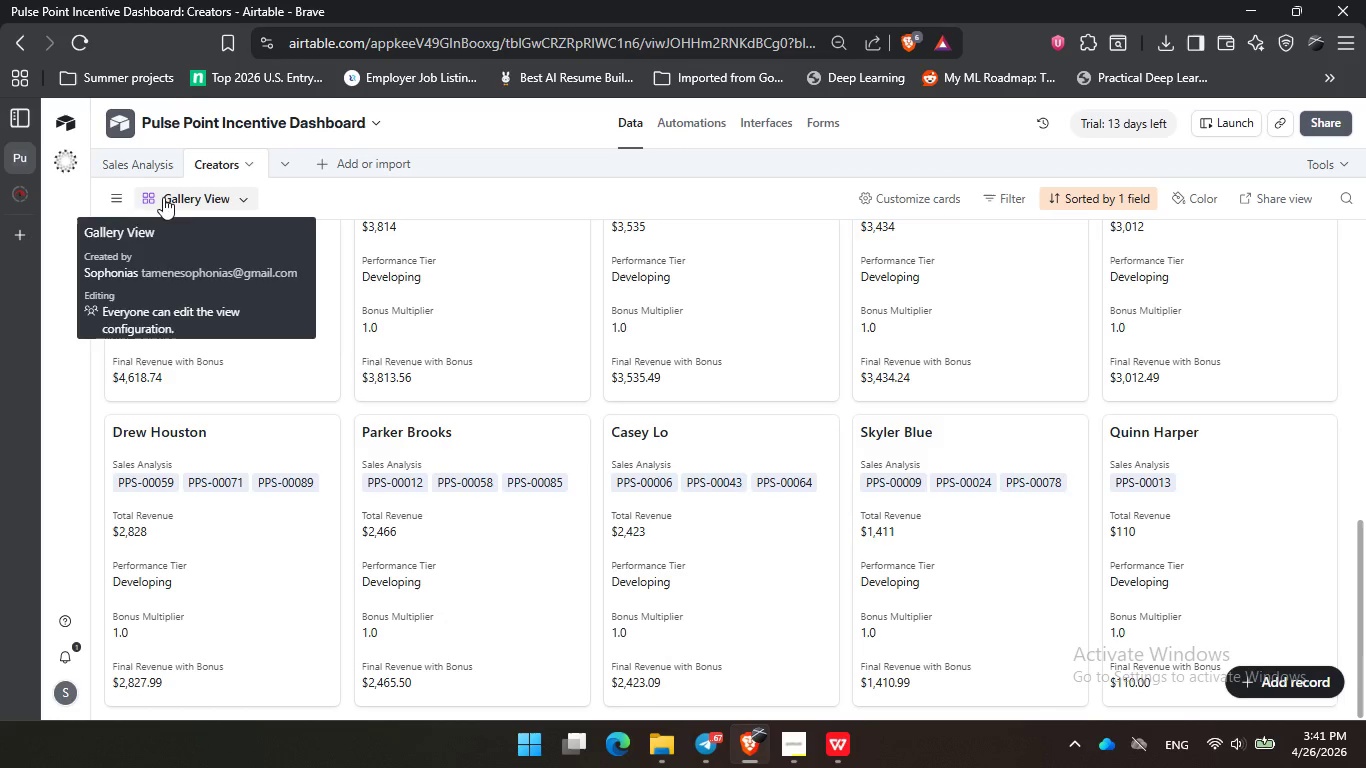 
scroll: coordinate [273, 306], scroll_direction: up, amount: 10.0
 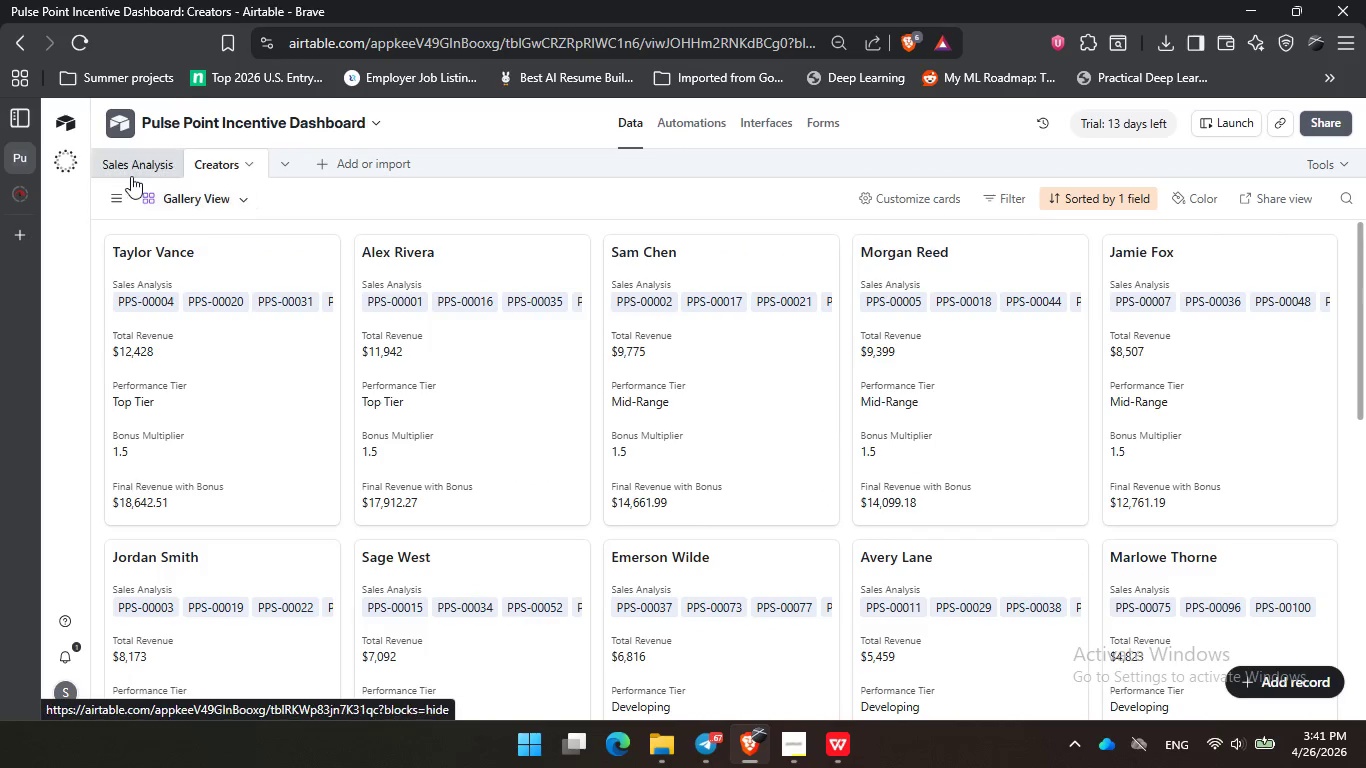 
left_click([131, 176])
 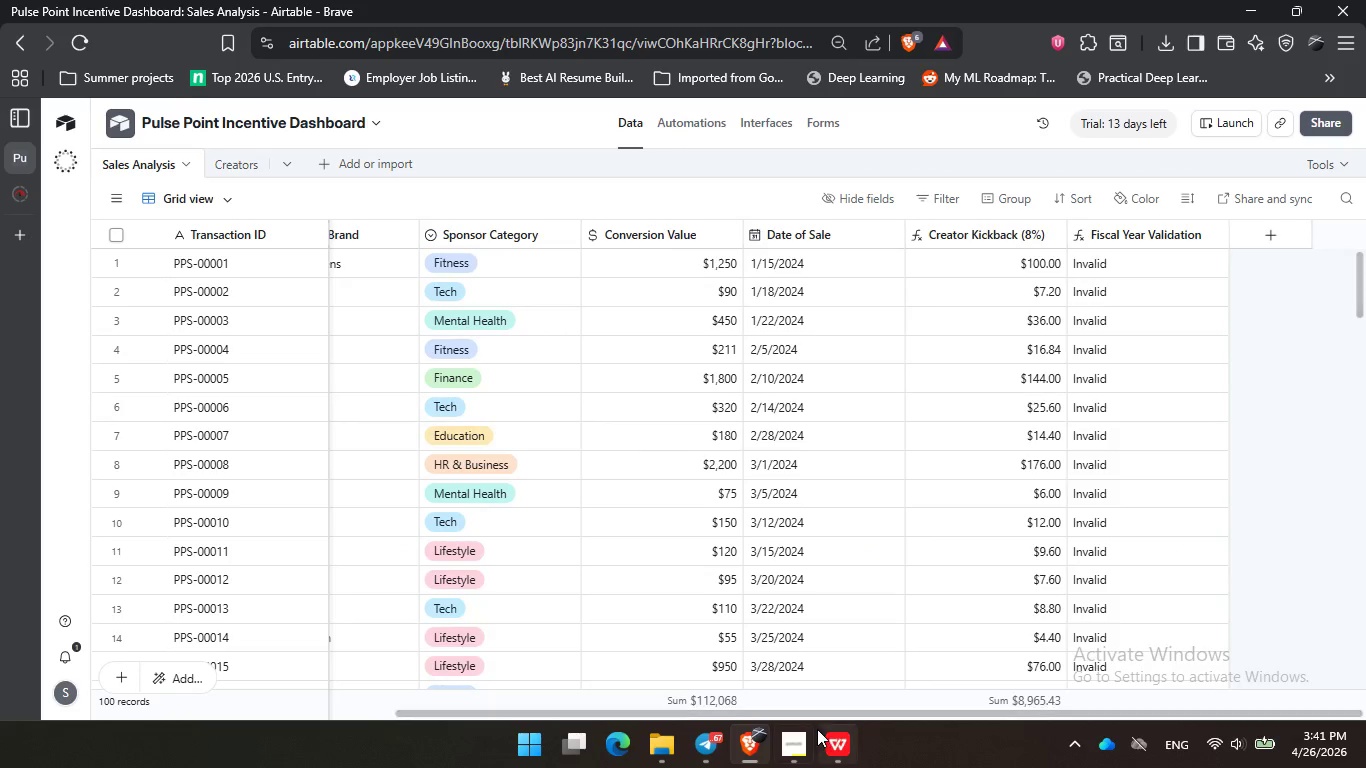 
left_click_drag(start_coordinate=[847, 713], to_coordinate=[413, 678])
 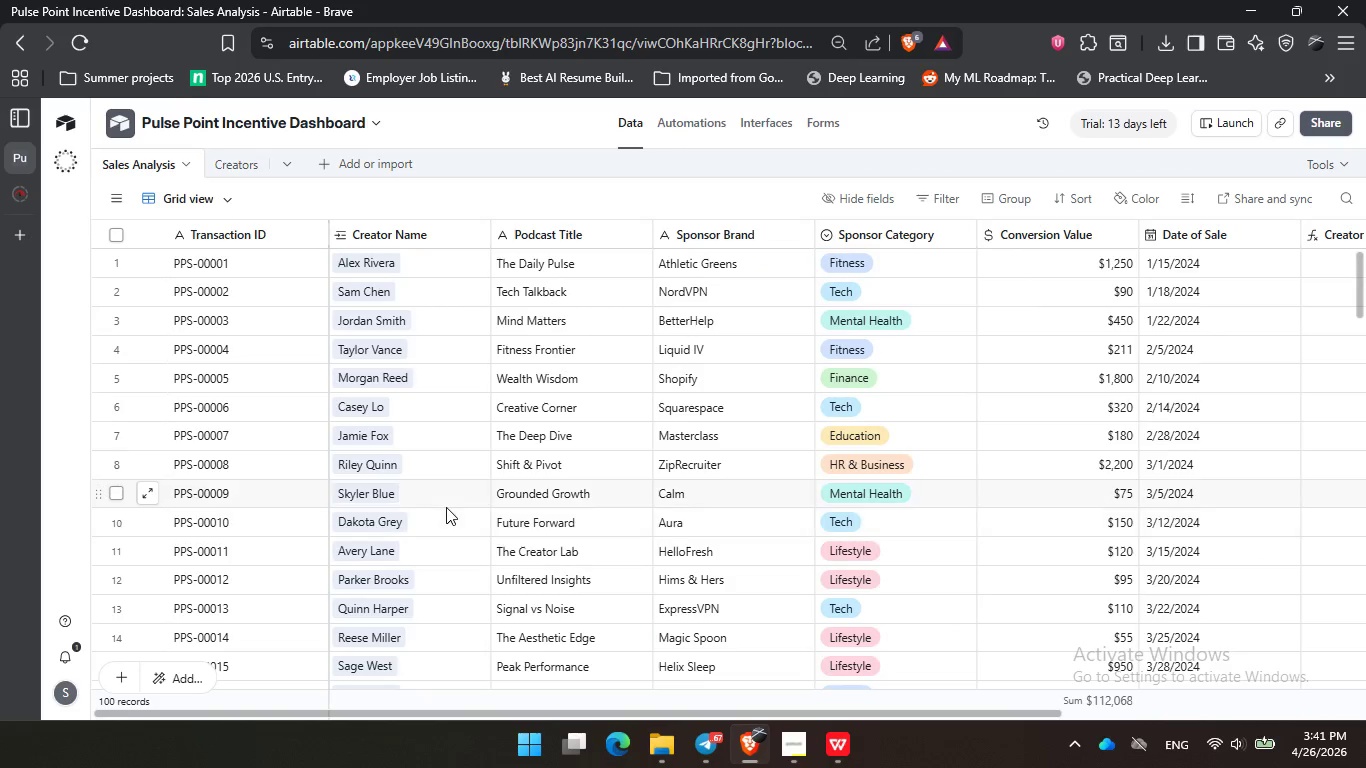 
scroll: coordinate [446, 507], scroll_direction: down, amount: 19.0
 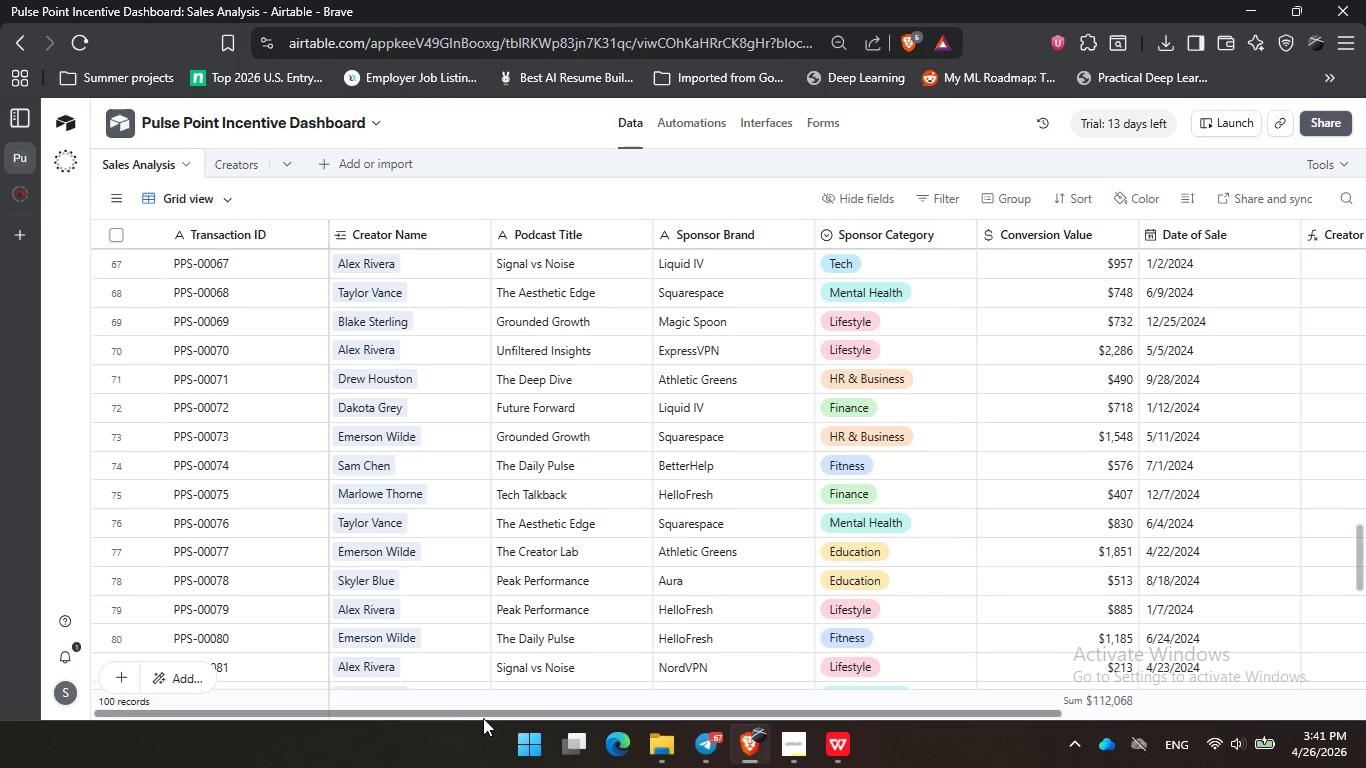 
left_click_drag(start_coordinate=[484, 718], to_coordinate=[810, 710])
 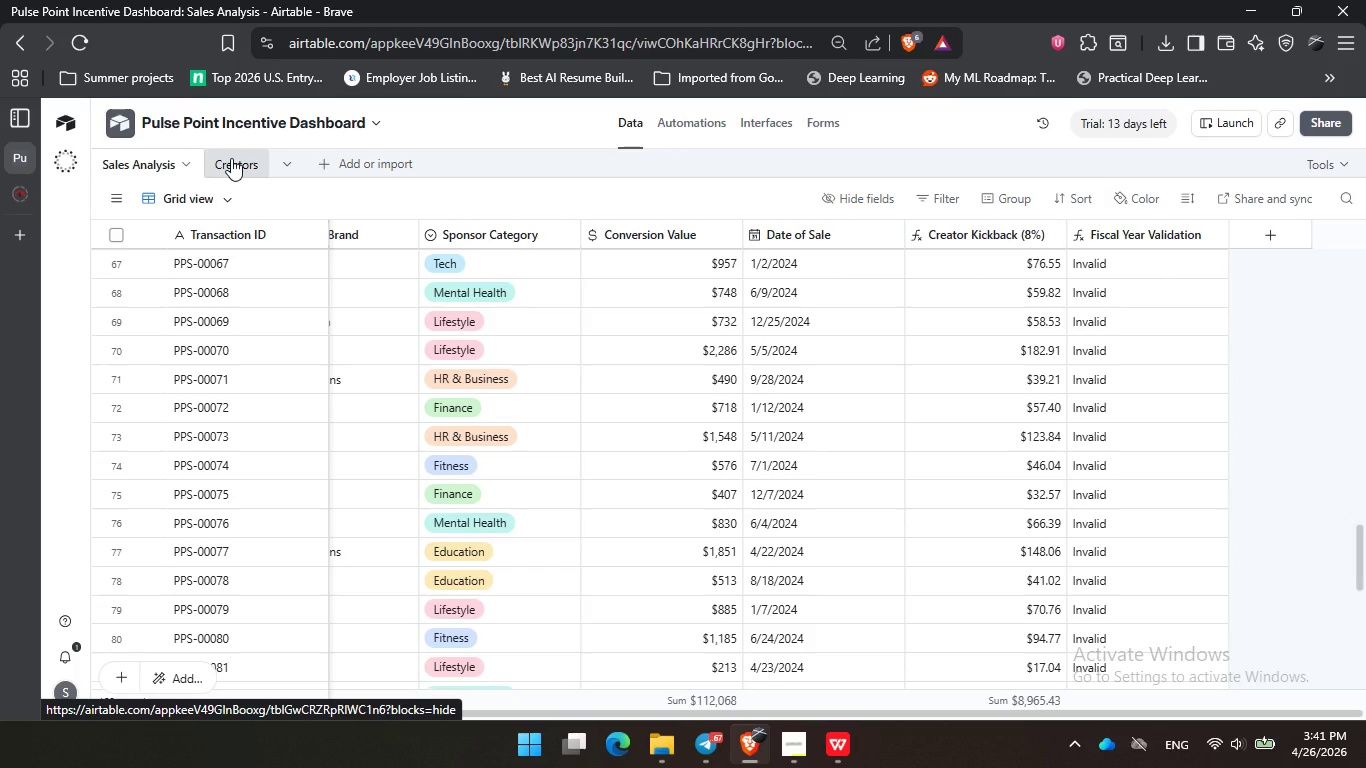 
left_click([231, 158])
 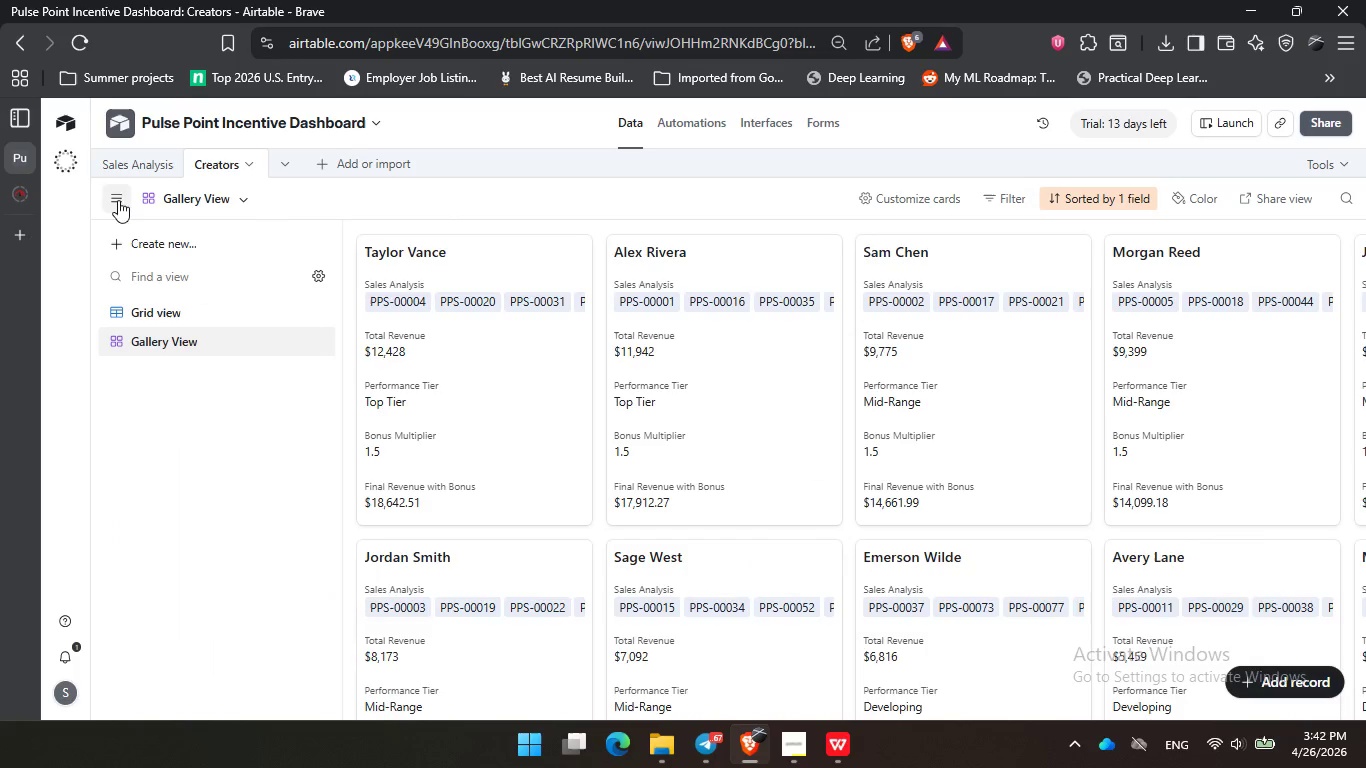 
left_click([175, 307])
 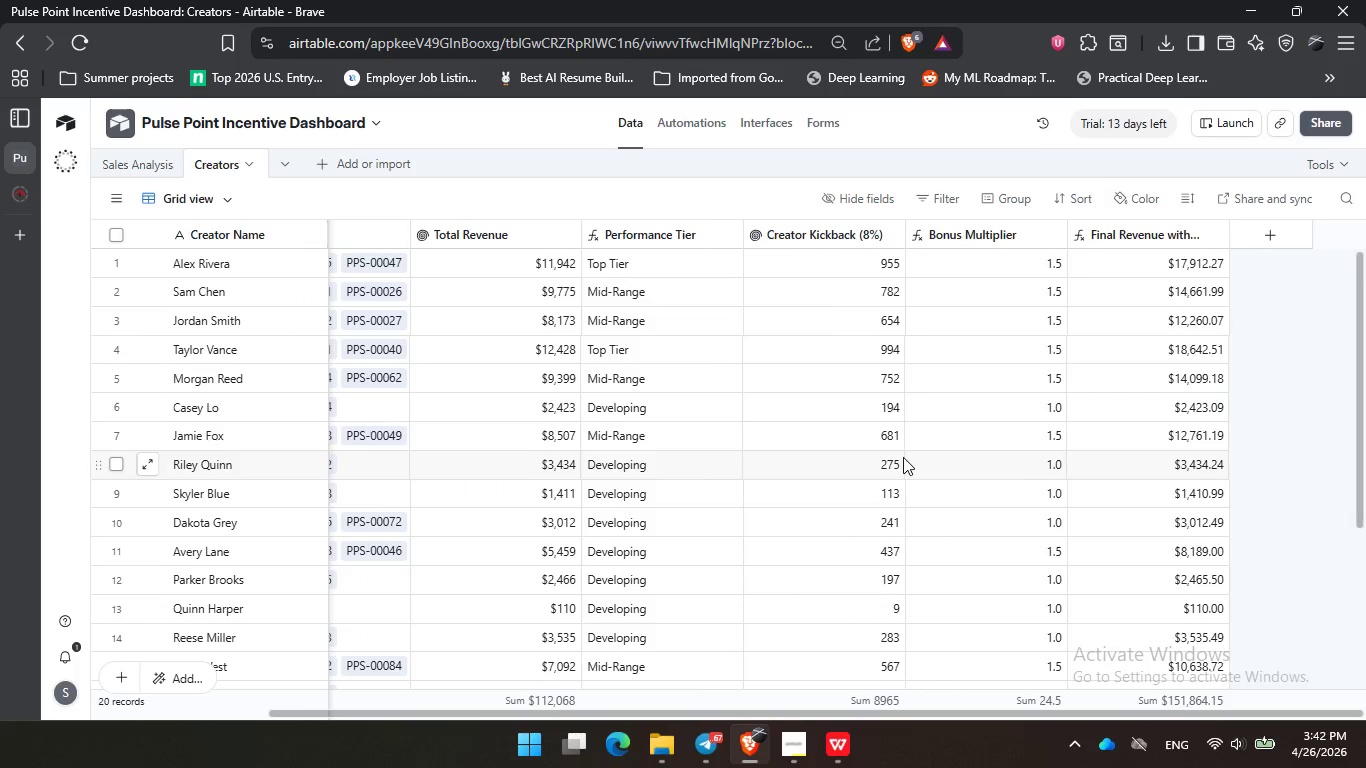 
scroll: coordinate [1023, 381], scroll_direction: down, amount: 4.0
 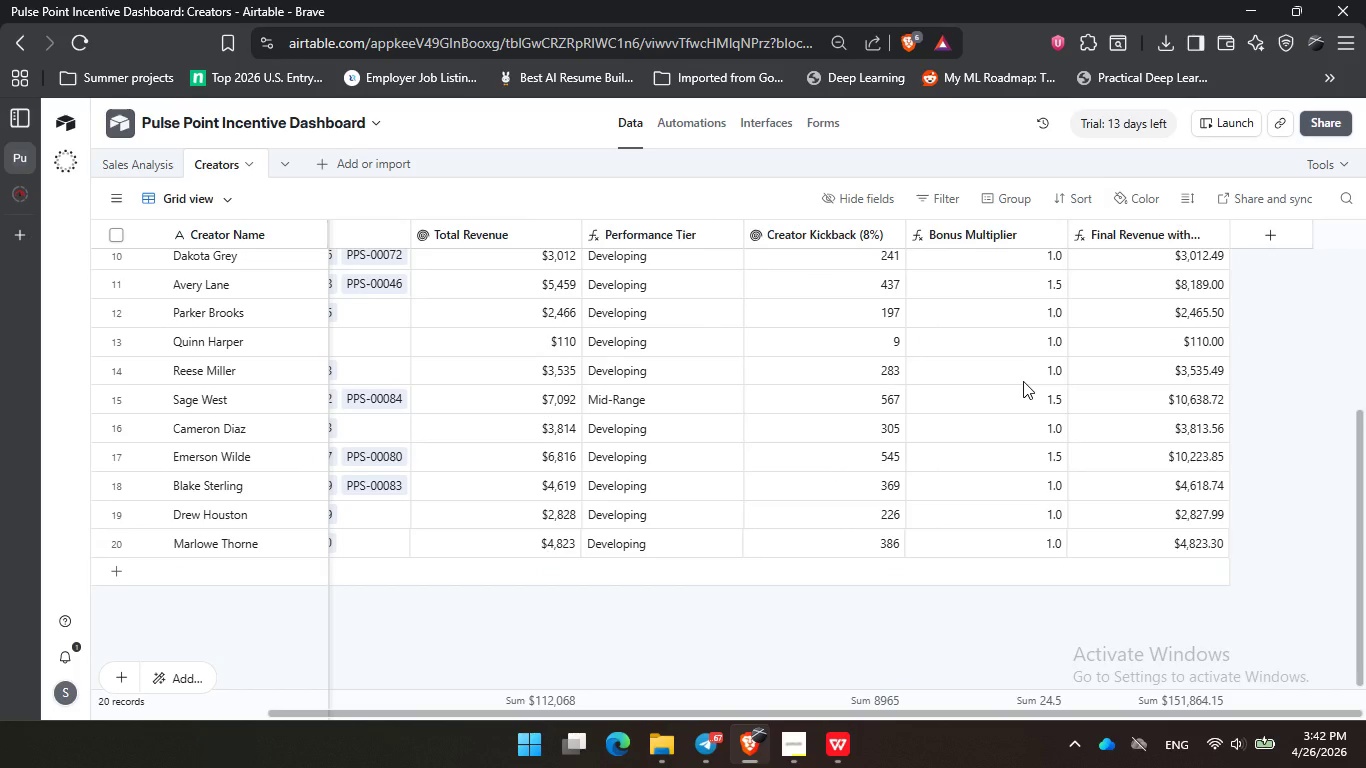 
scroll: coordinate [1023, 381], scroll_direction: up, amount: 1.0
 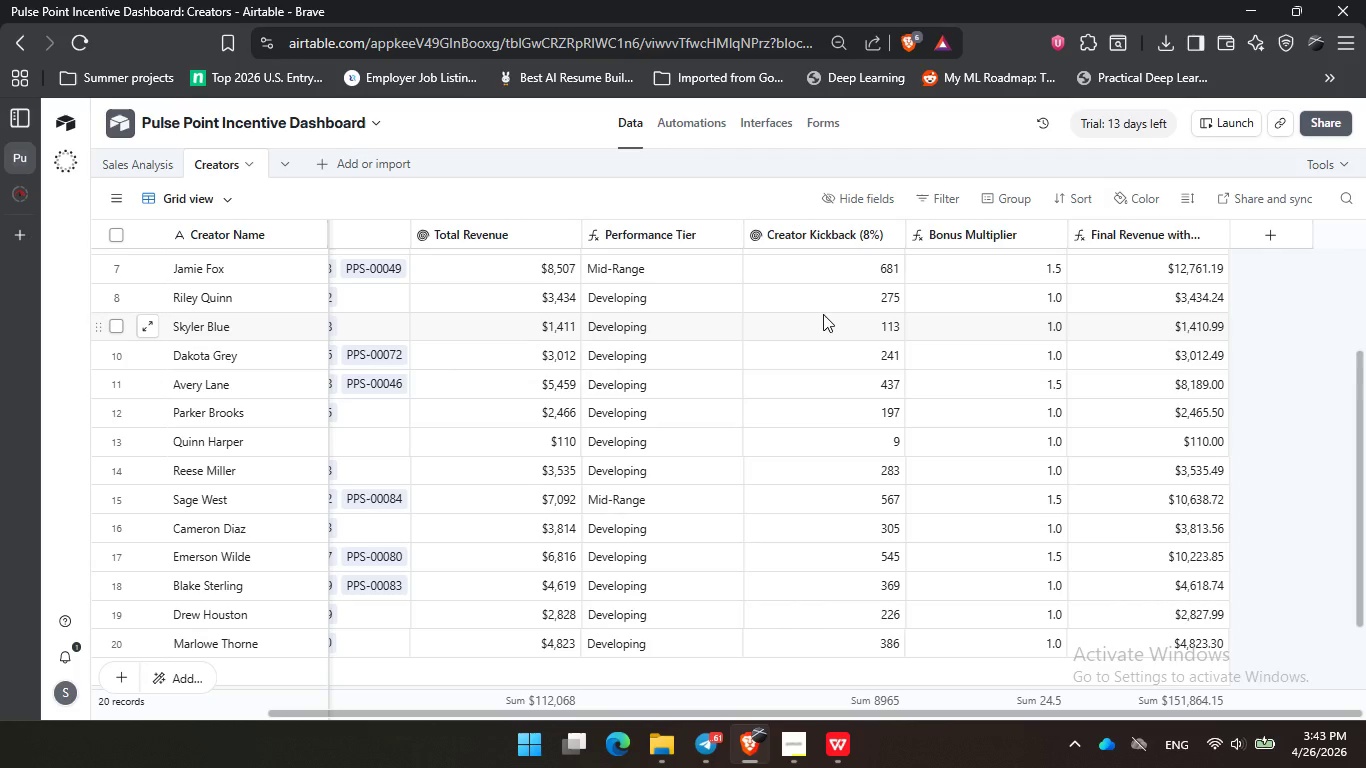 
wait(62.14)
 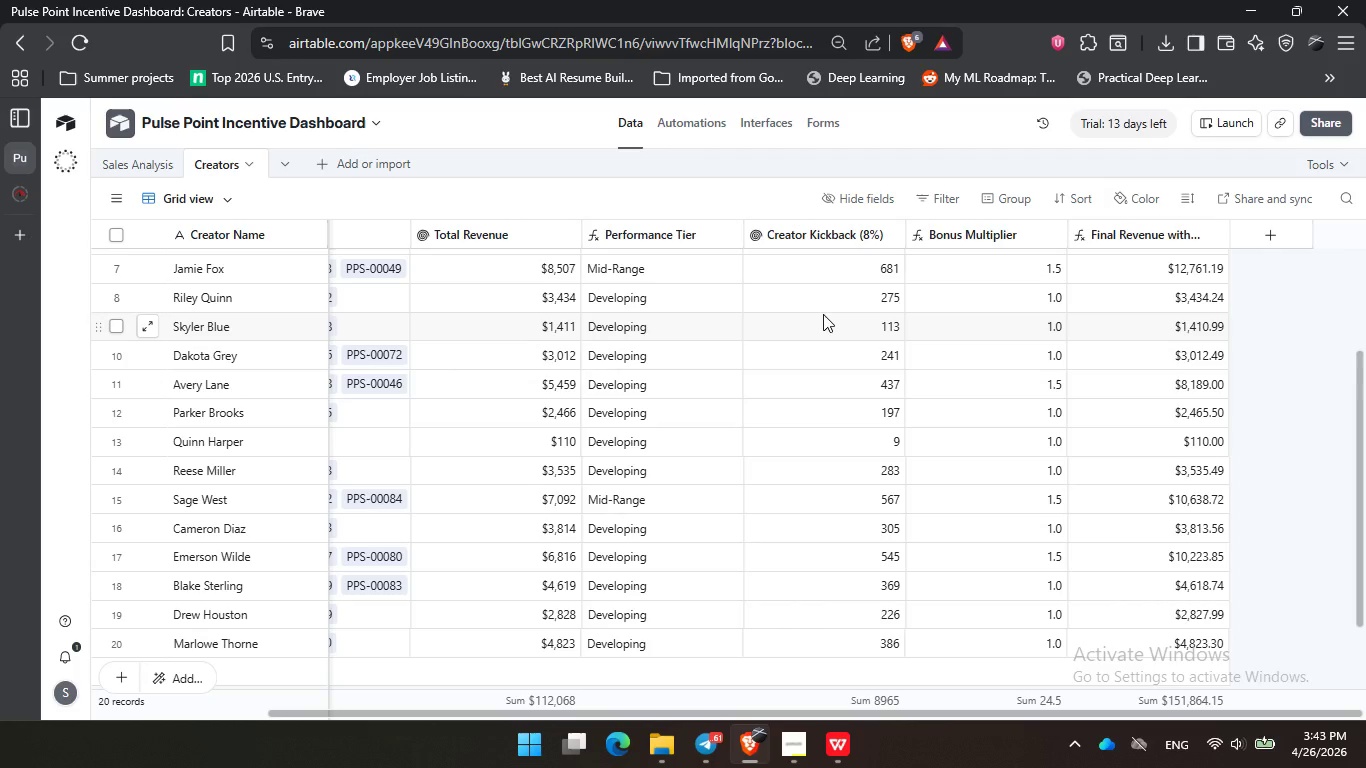 
scroll: coordinate [890, 539], scroll_direction: up, amount: 3.0
 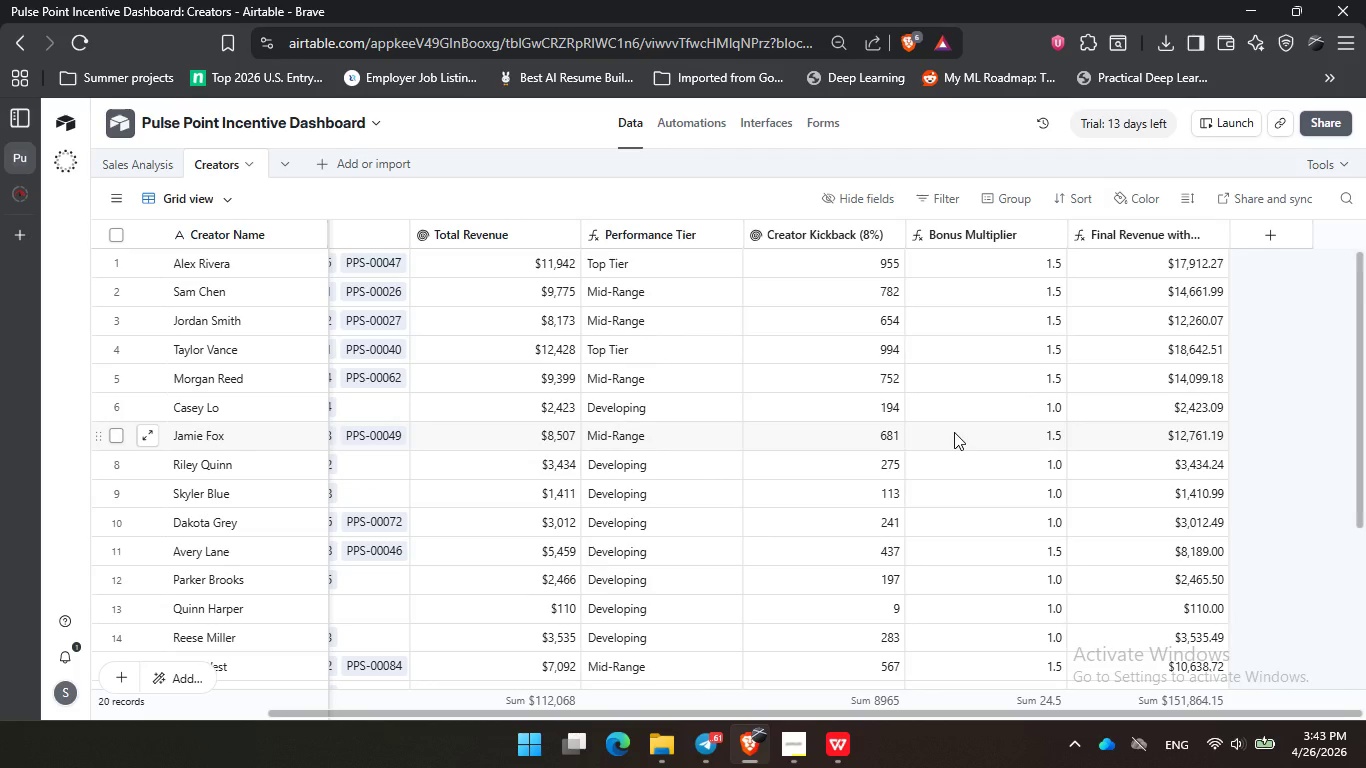 
wait(7.66)
 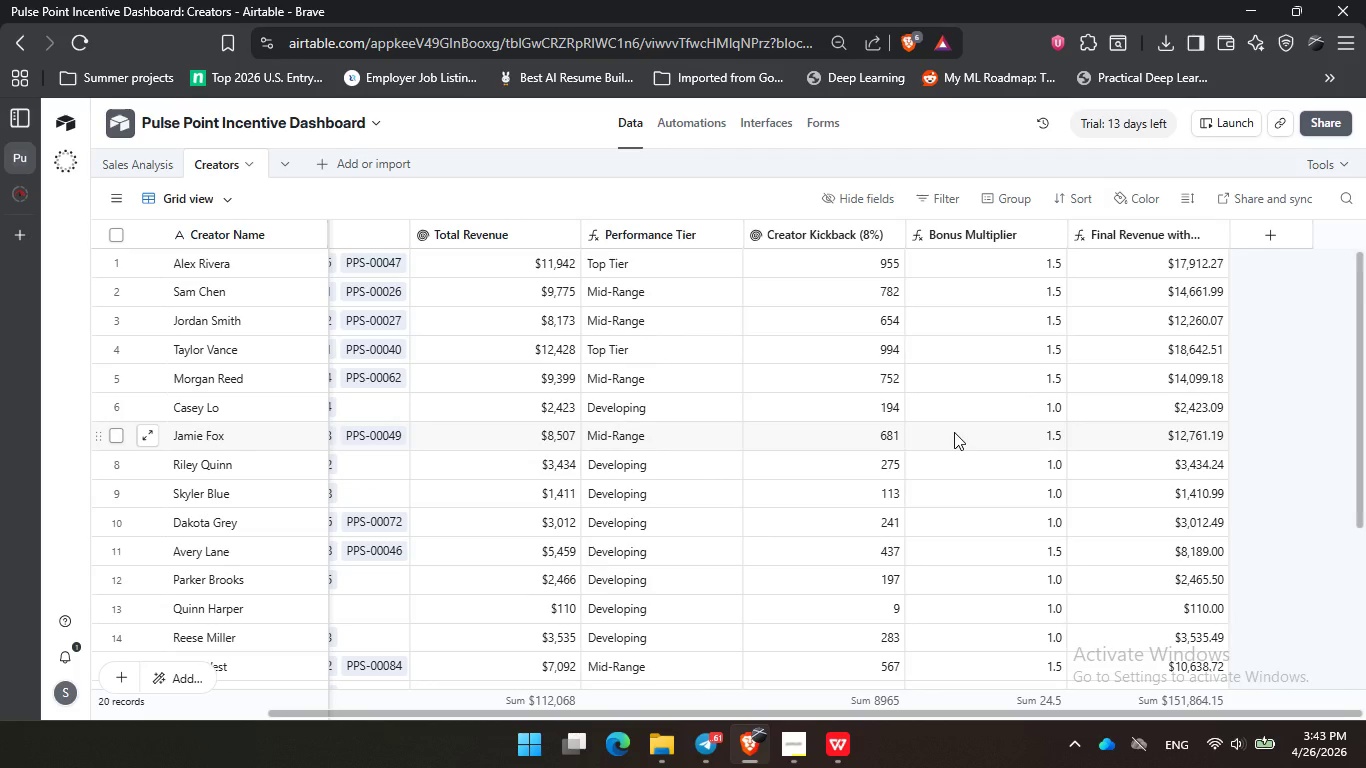 
scroll: coordinate [1108, 446], scroll_direction: up, amount: 3.0
 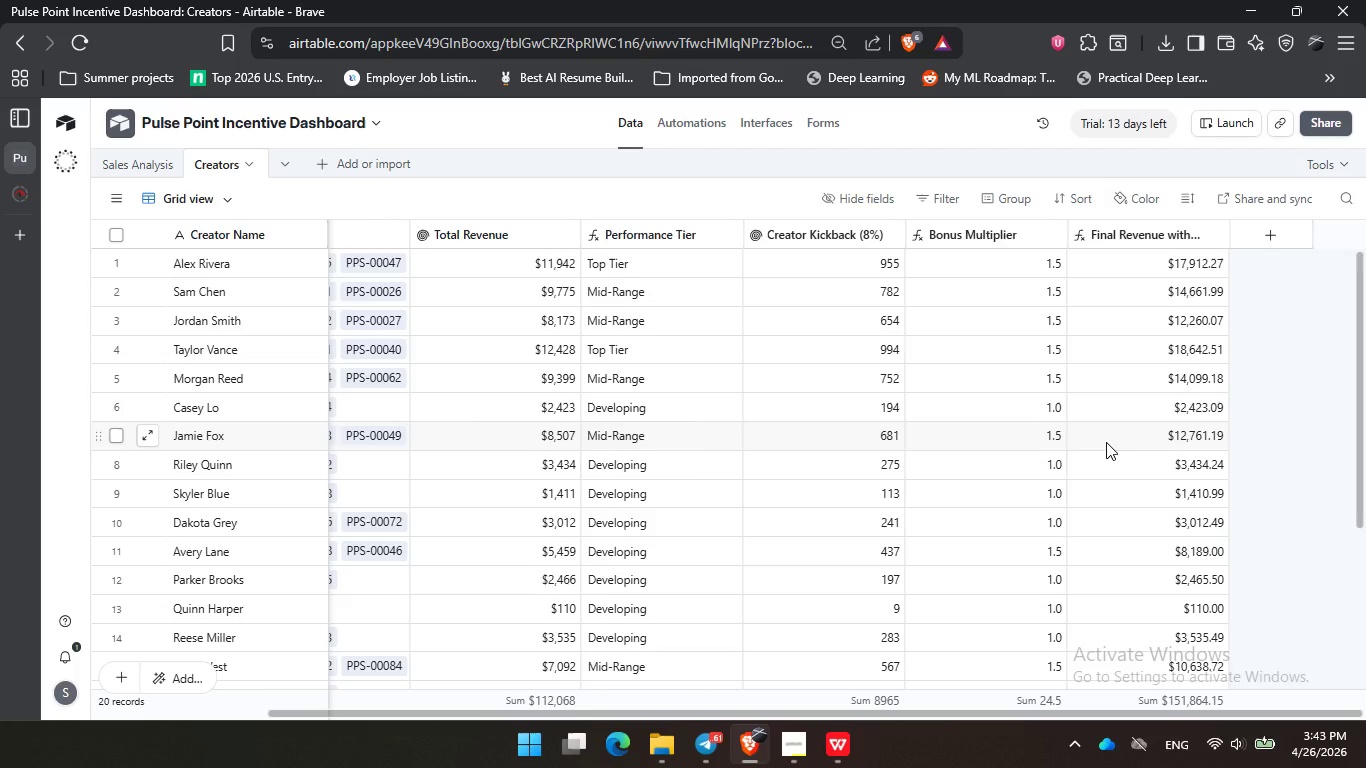 
wait(43.53)
 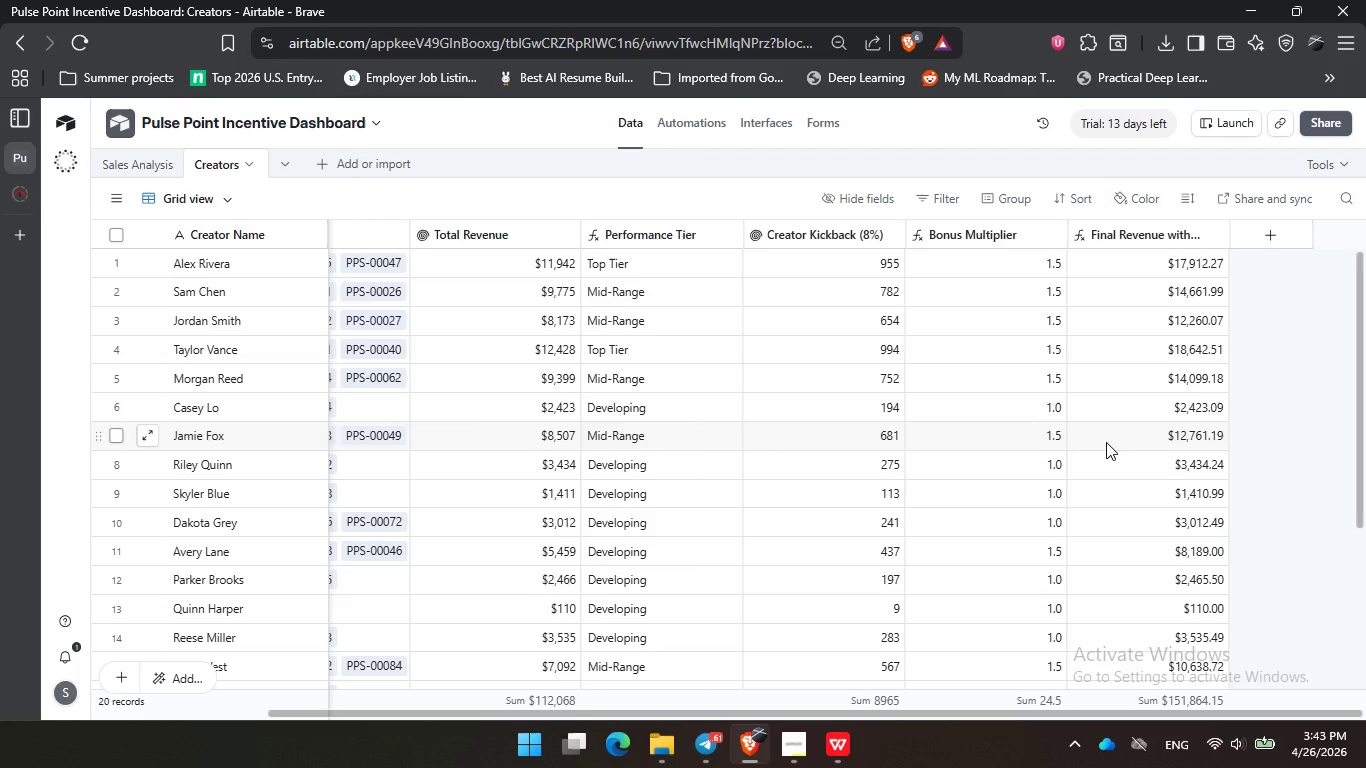 
left_click_drag(start_coordinate=[1031, 711], to_coordinate=[608, 715])
 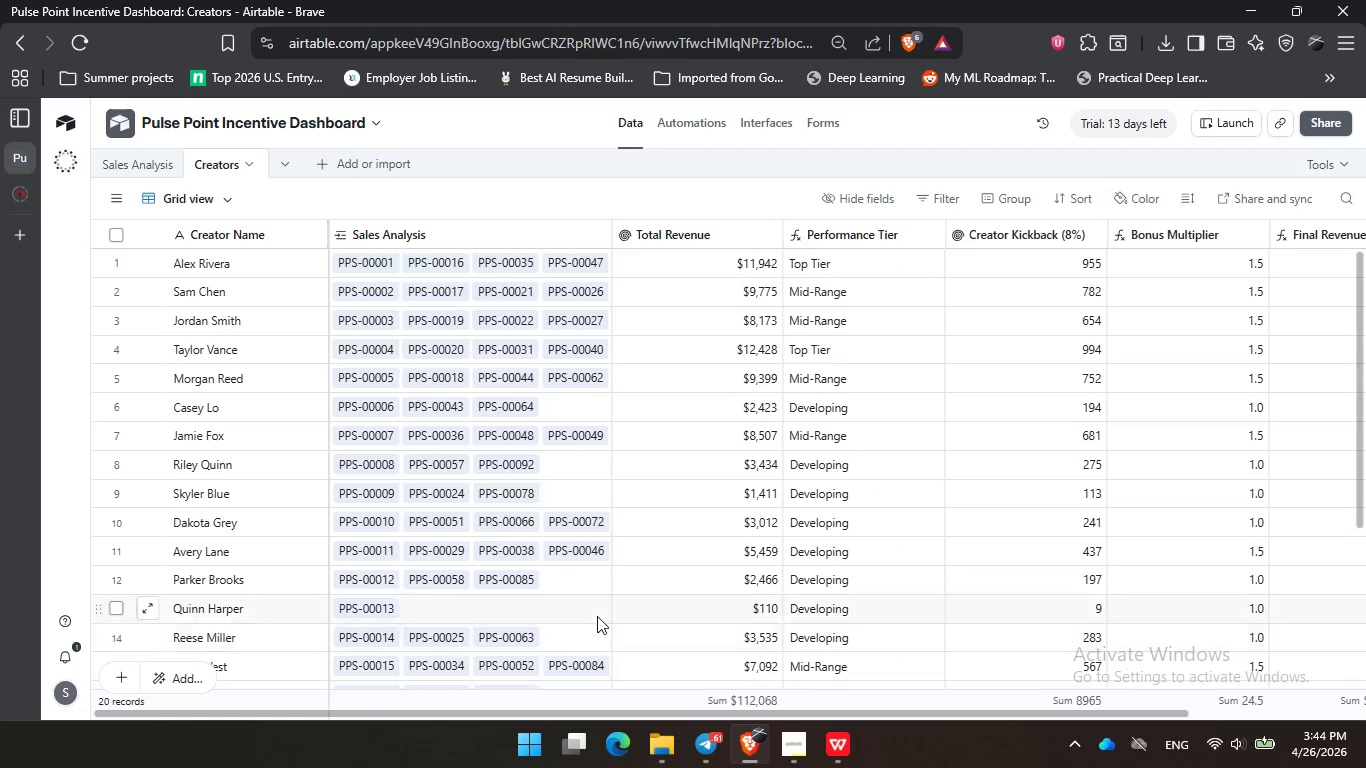 
scroll: coordinate [597, 616], scroll_direction: down, amount: 4.0
 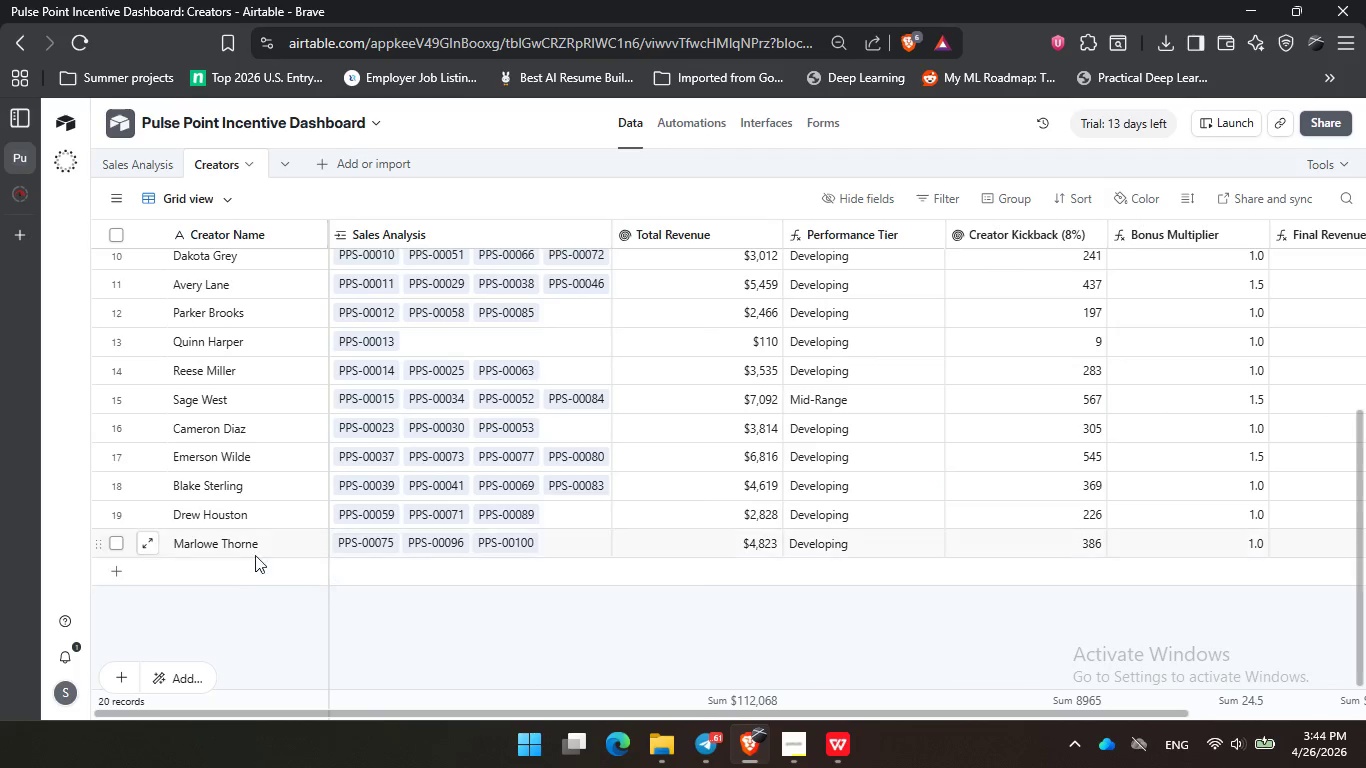 
scroll: coordinate [255, 525], scroll_direction: up, amount: 10.0
 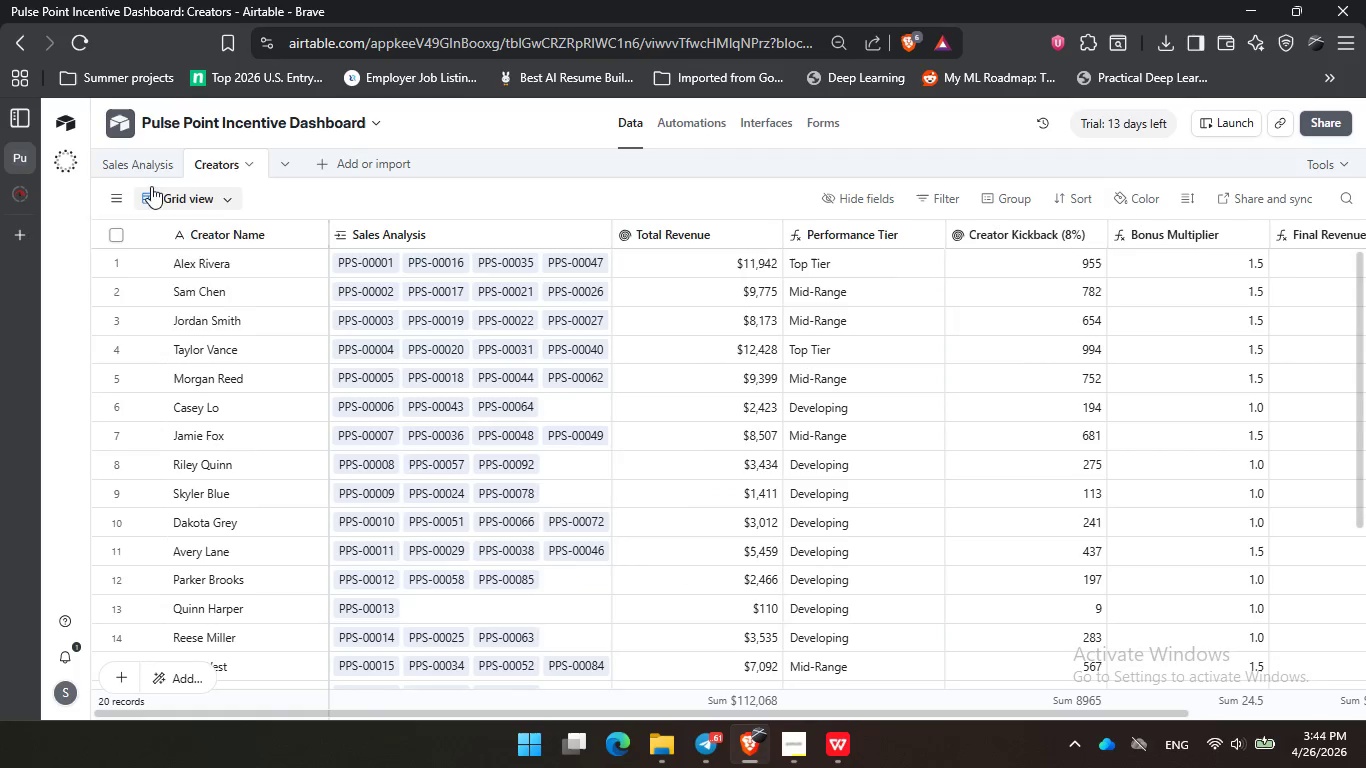 
left_click([133, 160])
 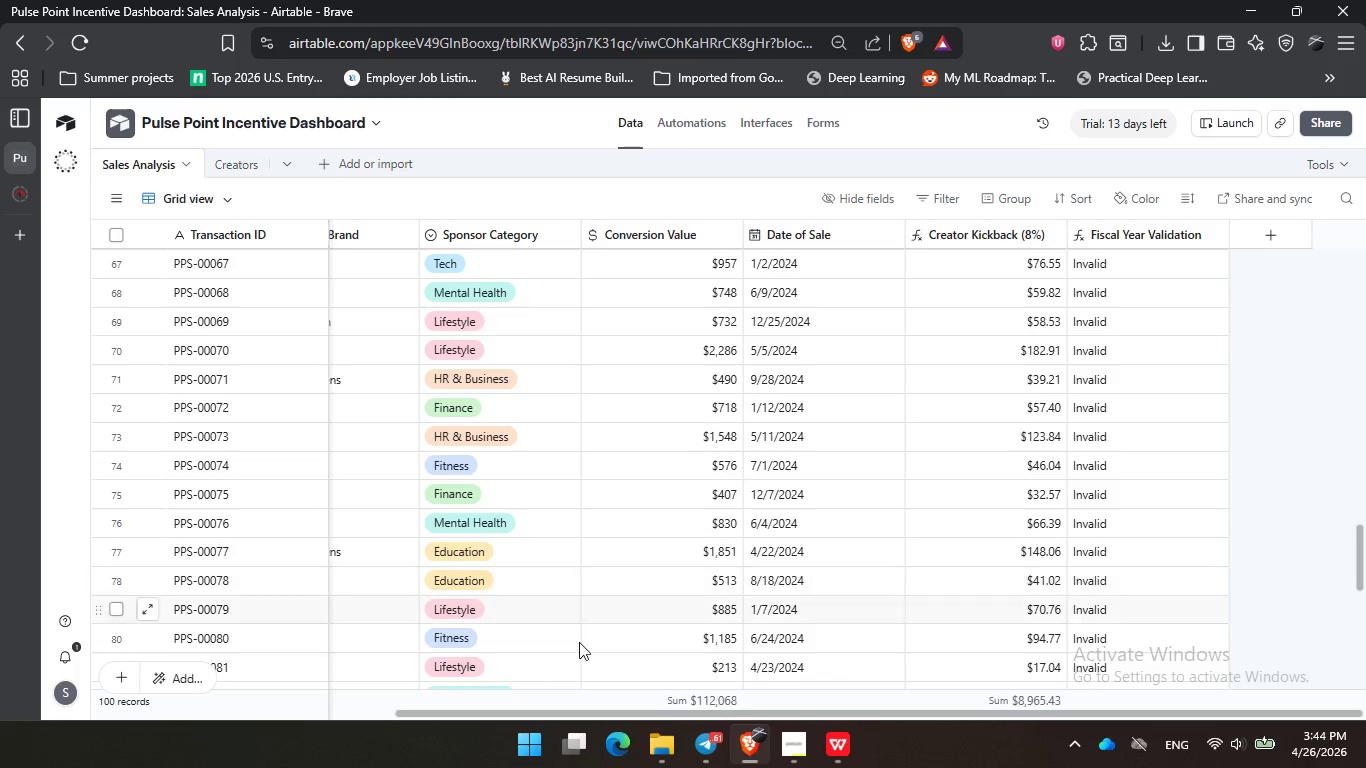 
left_click_drag(start_coordinate=[597, 711], to_coordinate=[181, 710])
 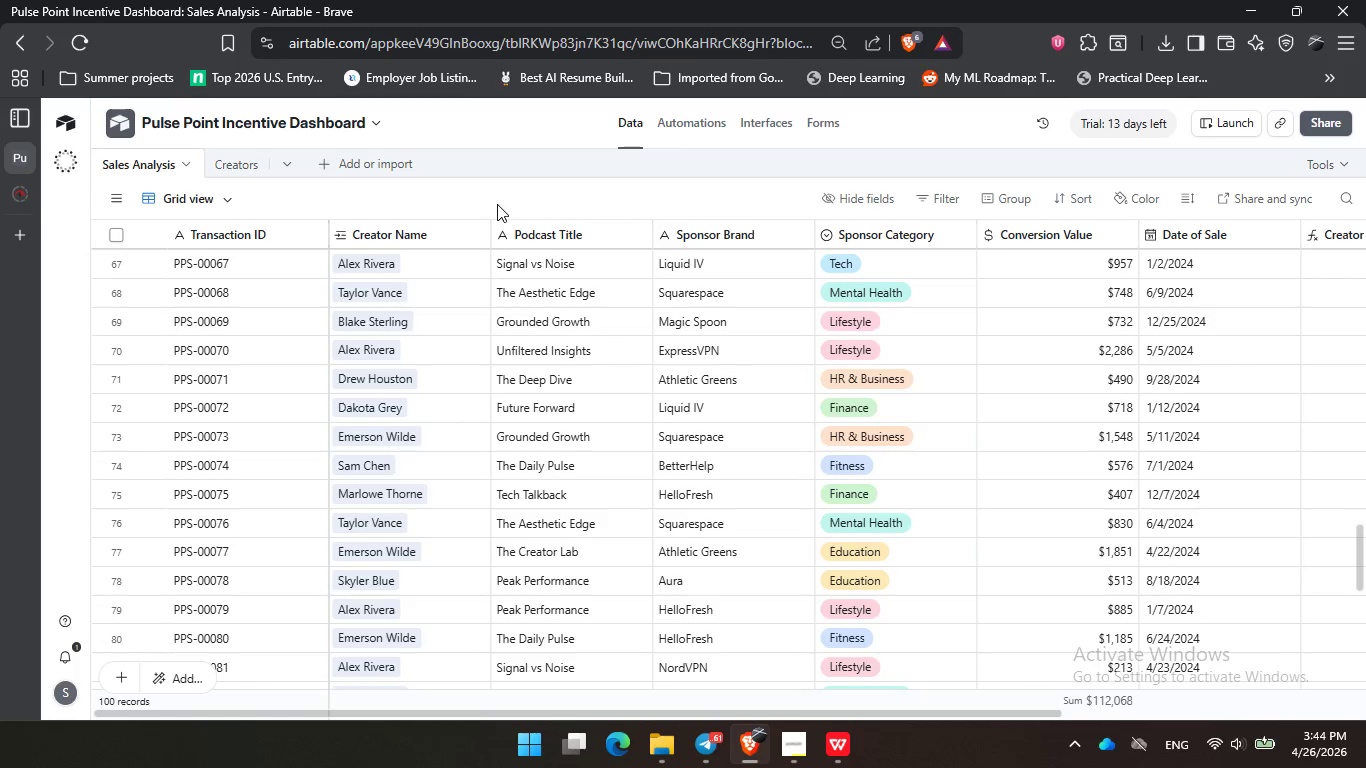 
double_click([653, 204])
 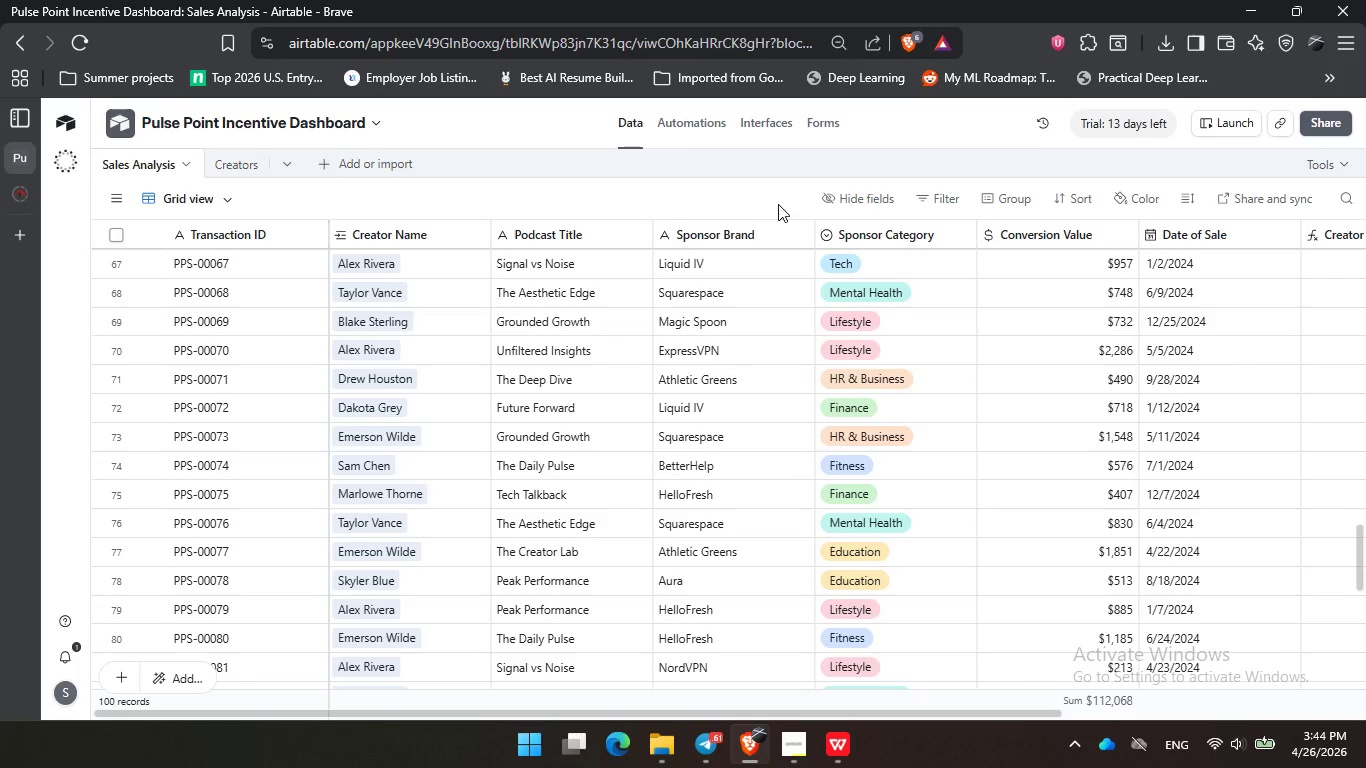 
left_click([778, 204])
 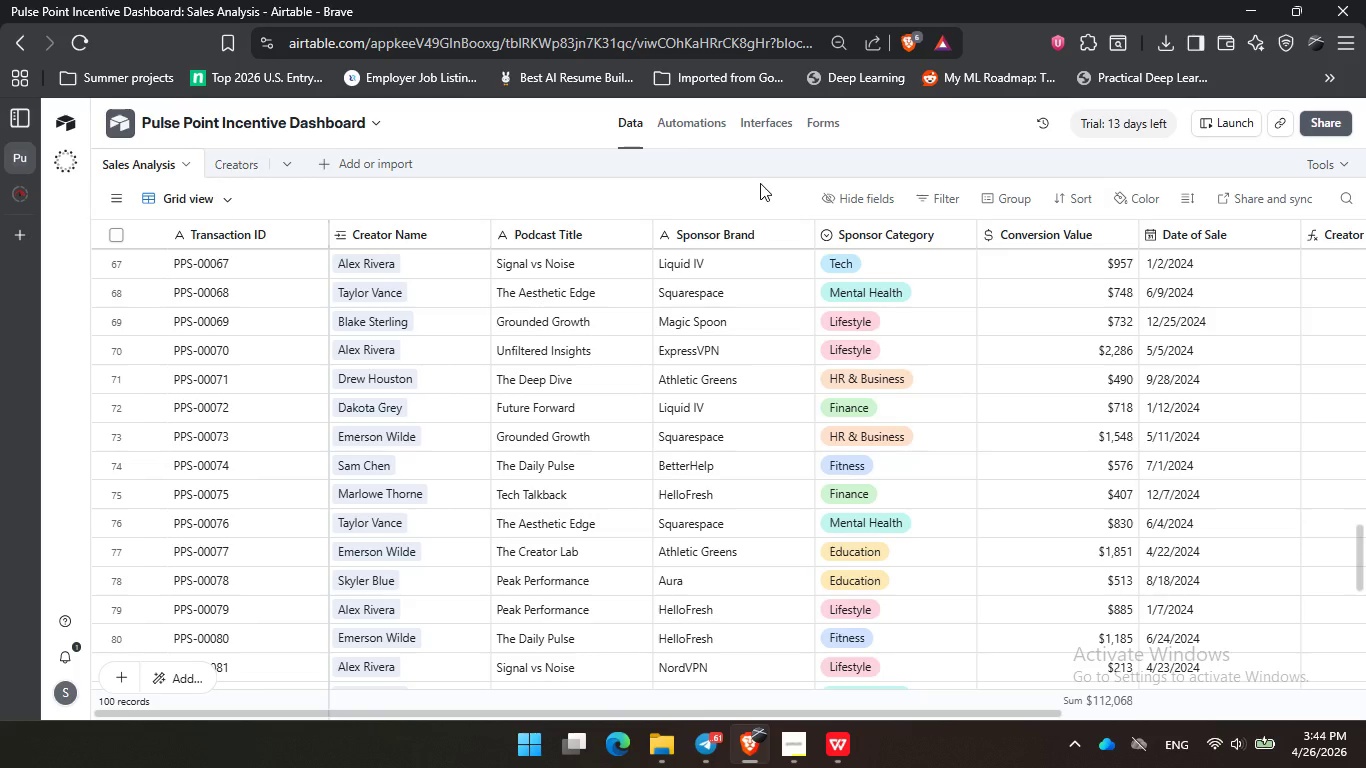 
wait(54.3)
 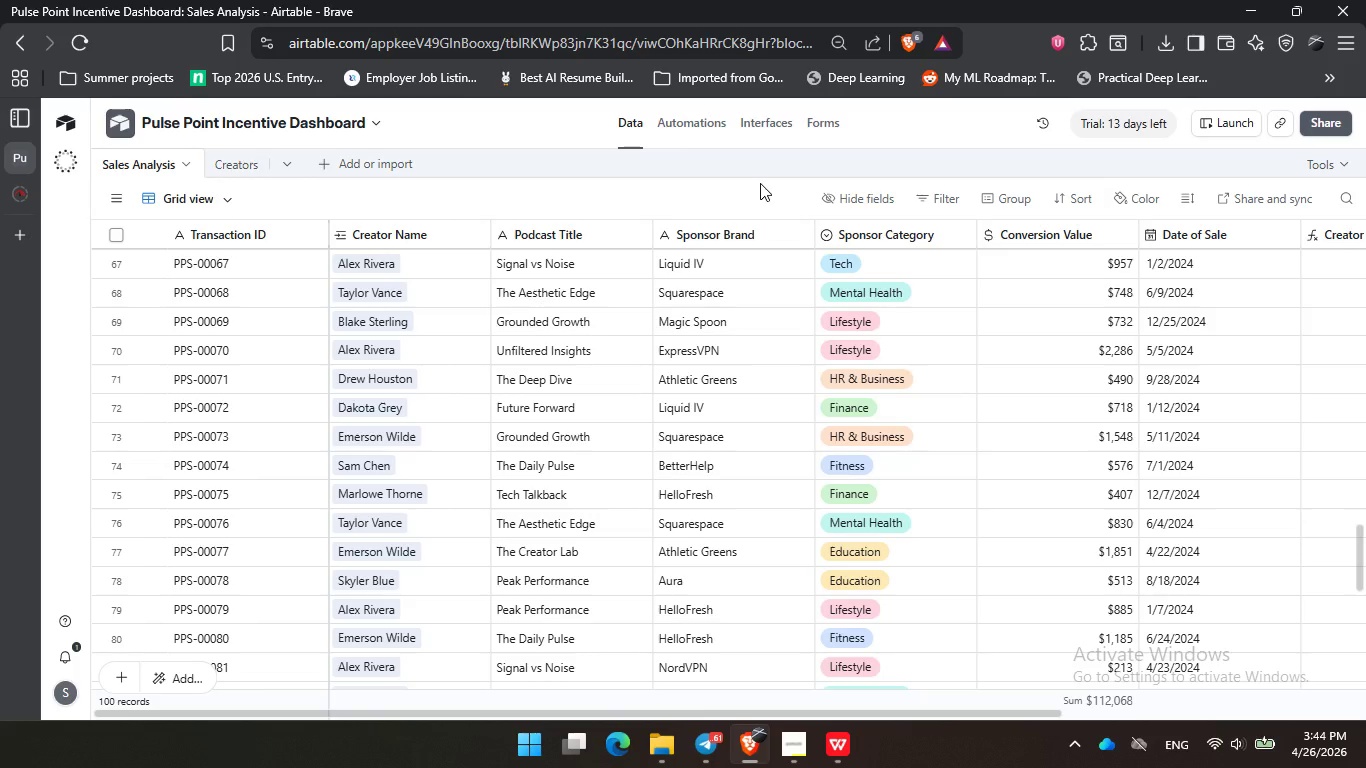 
scroll: coordinate [309, 372], scroll_direction: down, amount: 3.0
 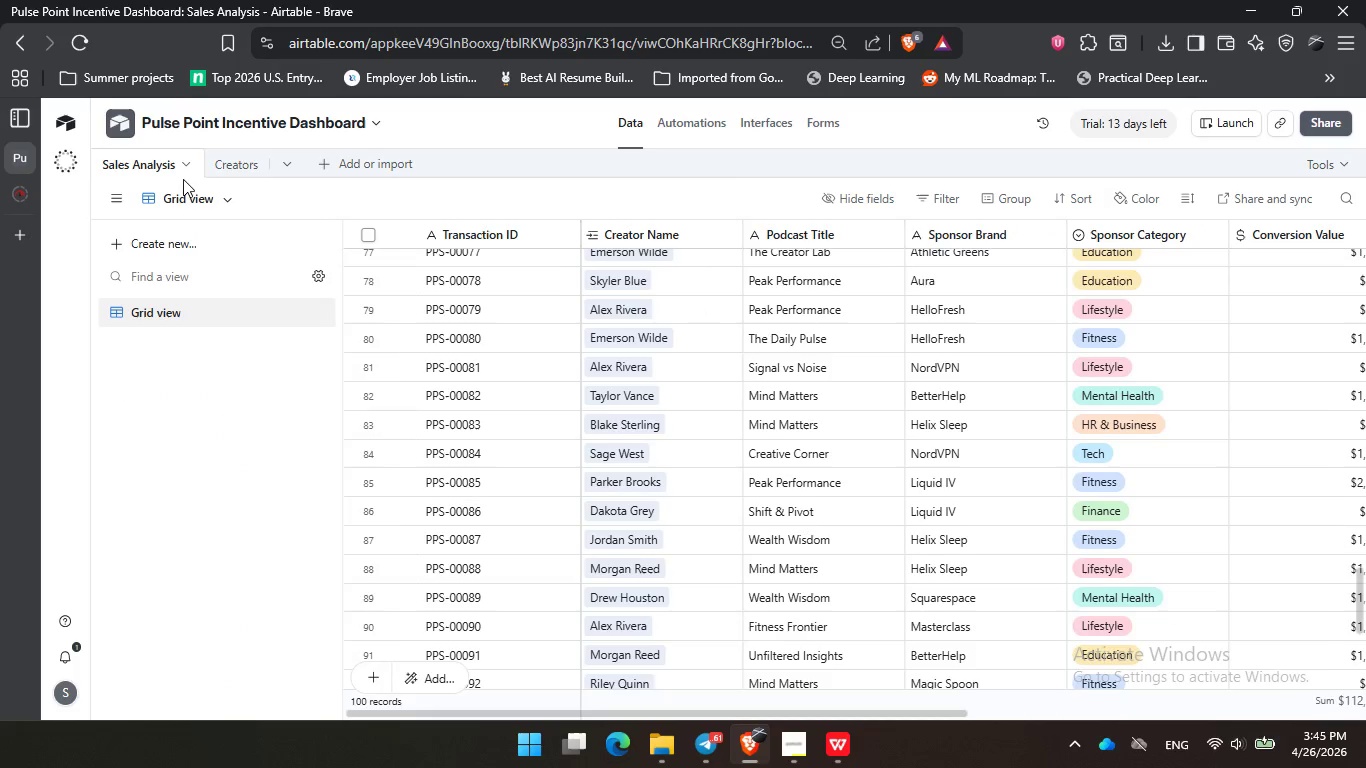 
left_click([213, 170])
 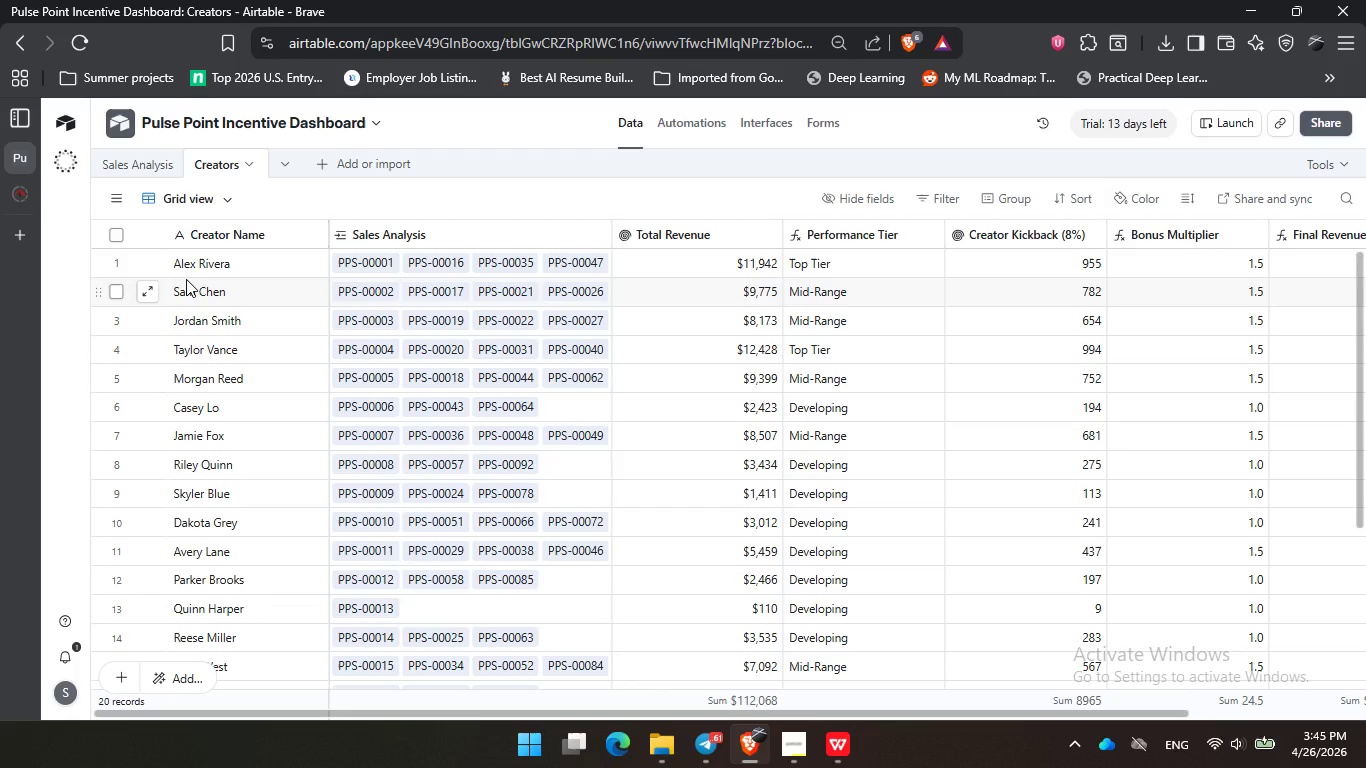 
scroll: coordinate [196, 341], scroll_direction: down, amount: 3.0
 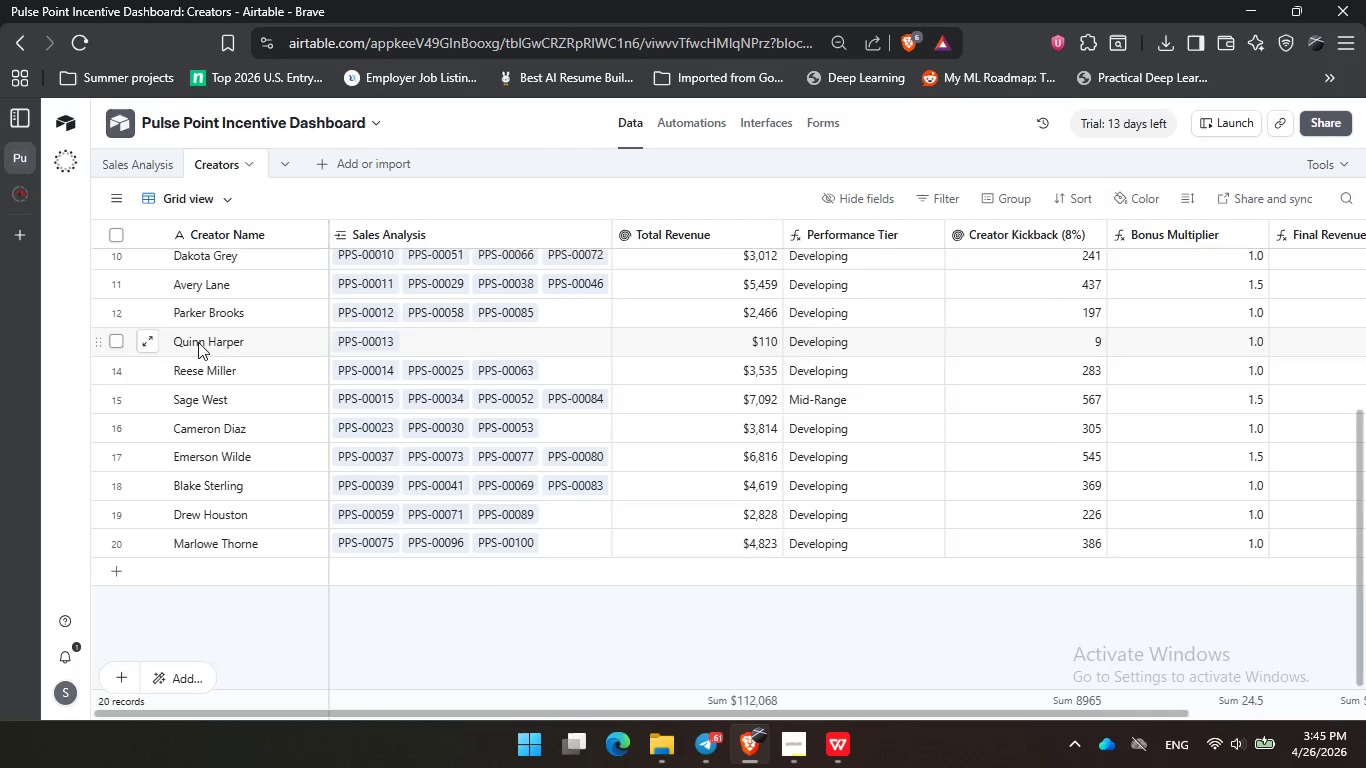 
scroll: coordinate [198, 342], scroll_direction: up, amount: 7.0
 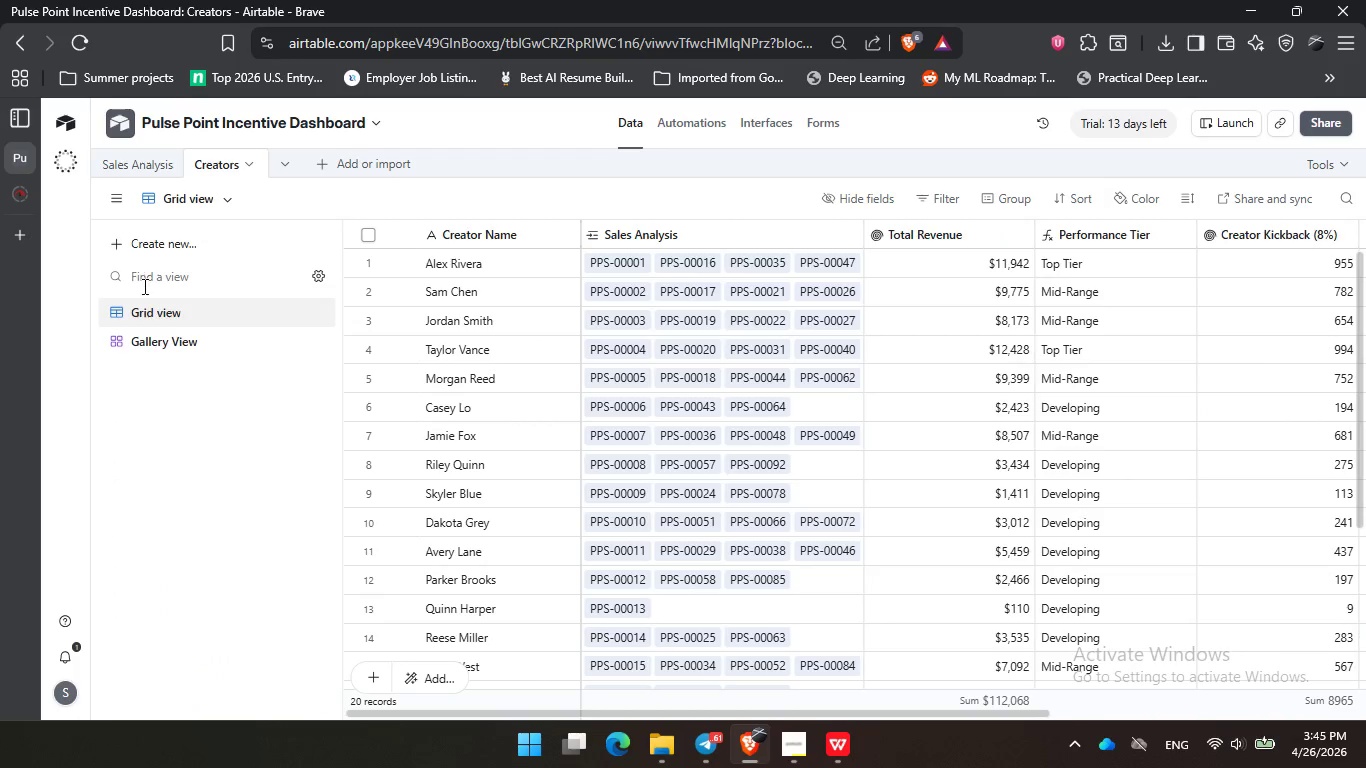 
left_click([163, 339])
 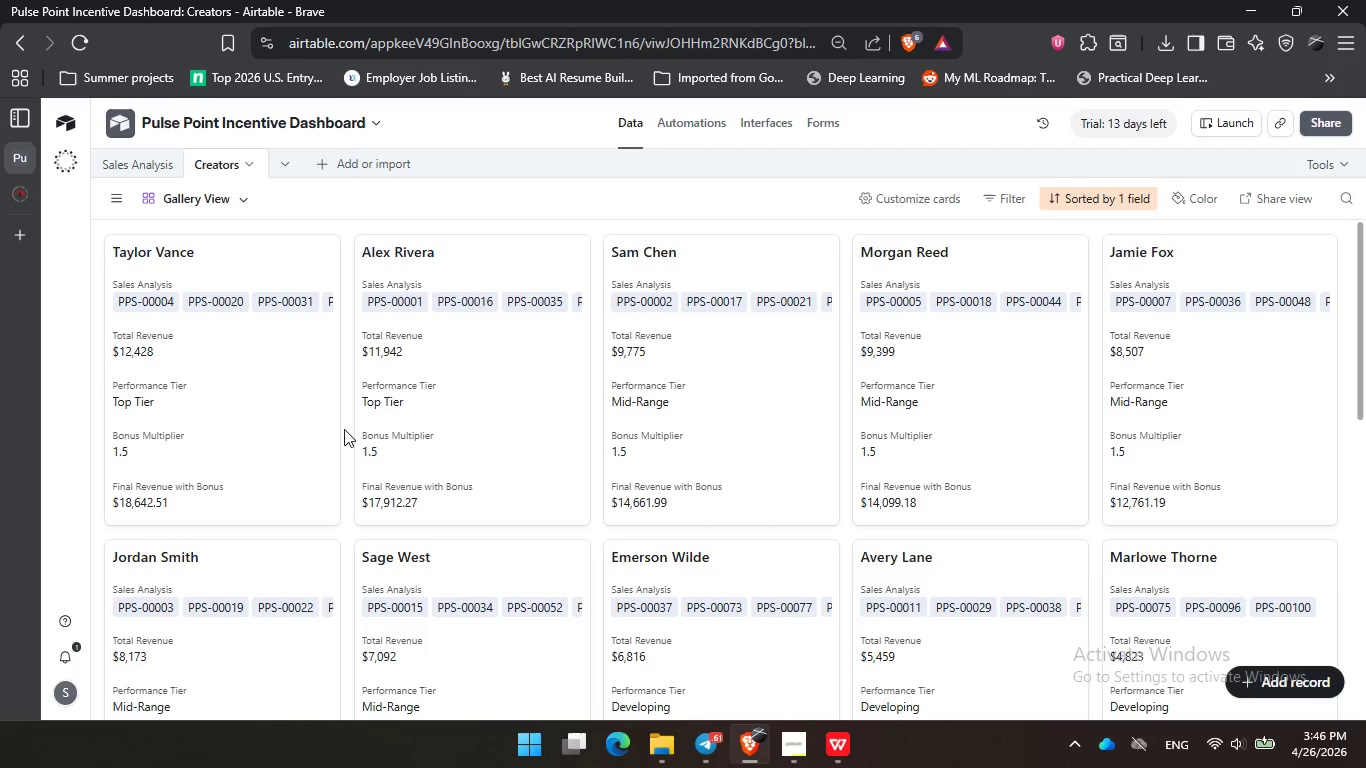 
wait(57.81)
 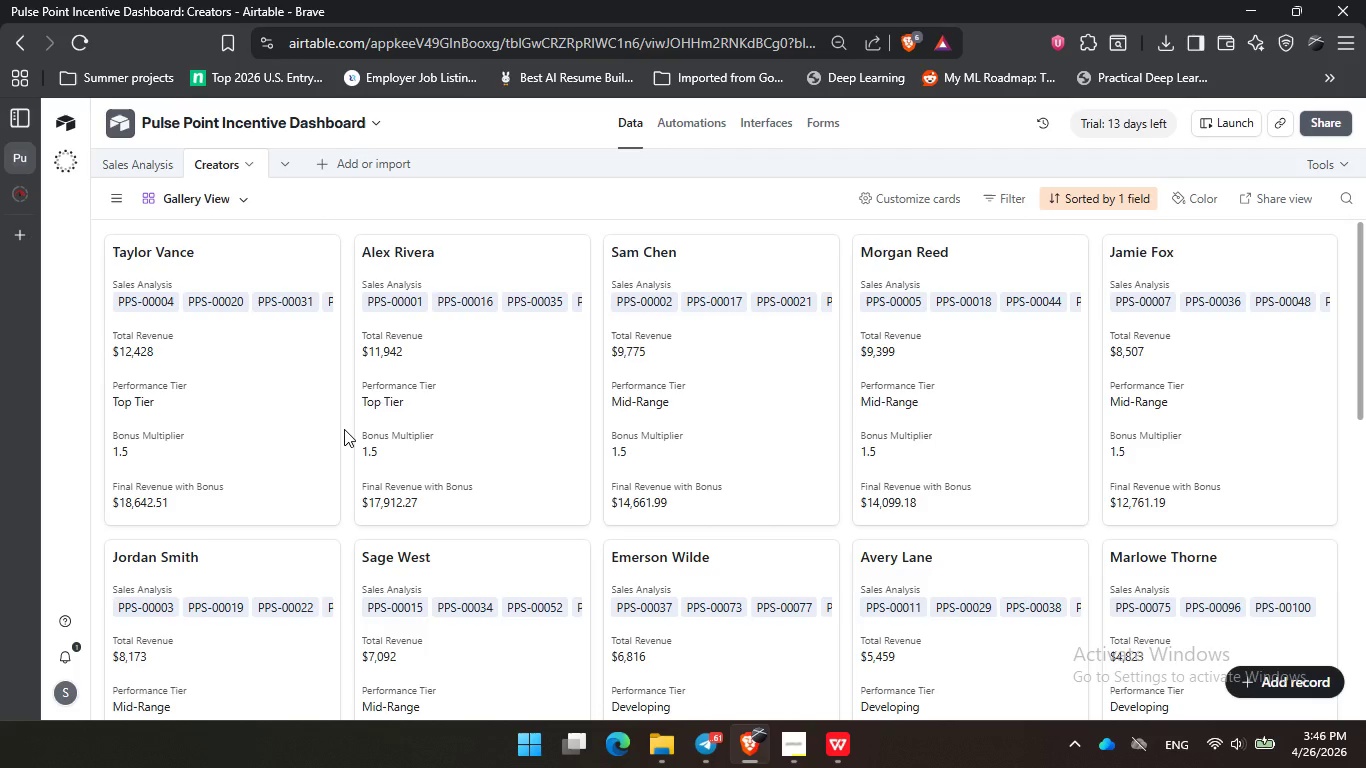 
scroll: coordinate [581, 403], scroll_direction: down, amount: 5.0
 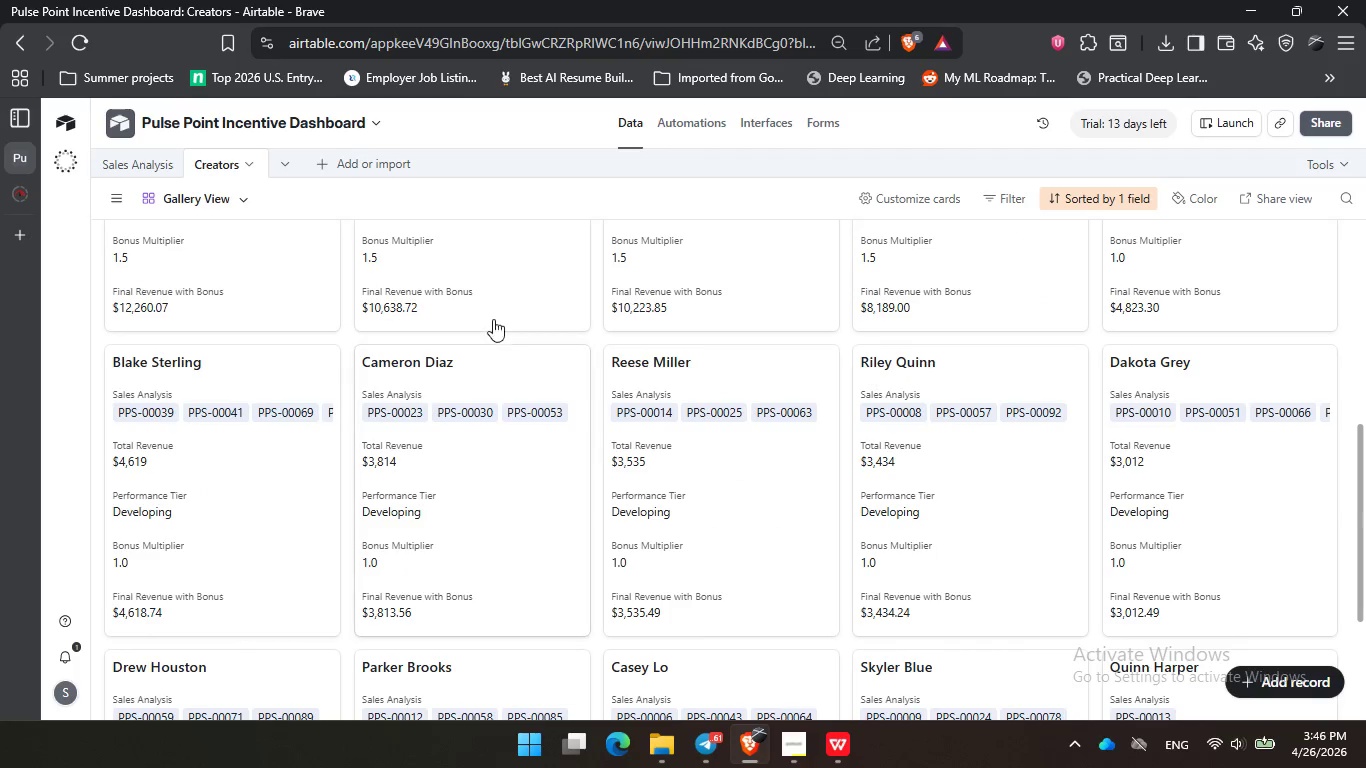 
left_click([493, 302])
 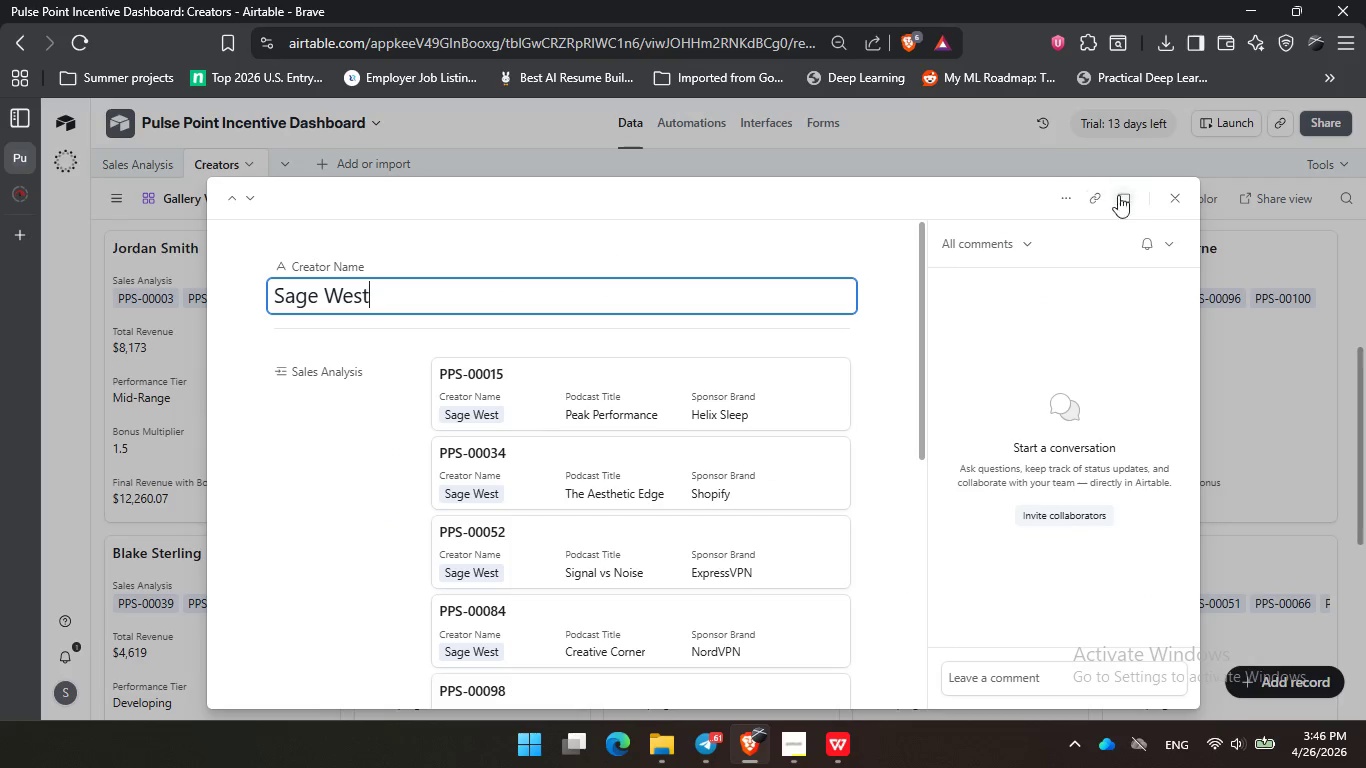 
left_click([1170, 206])
 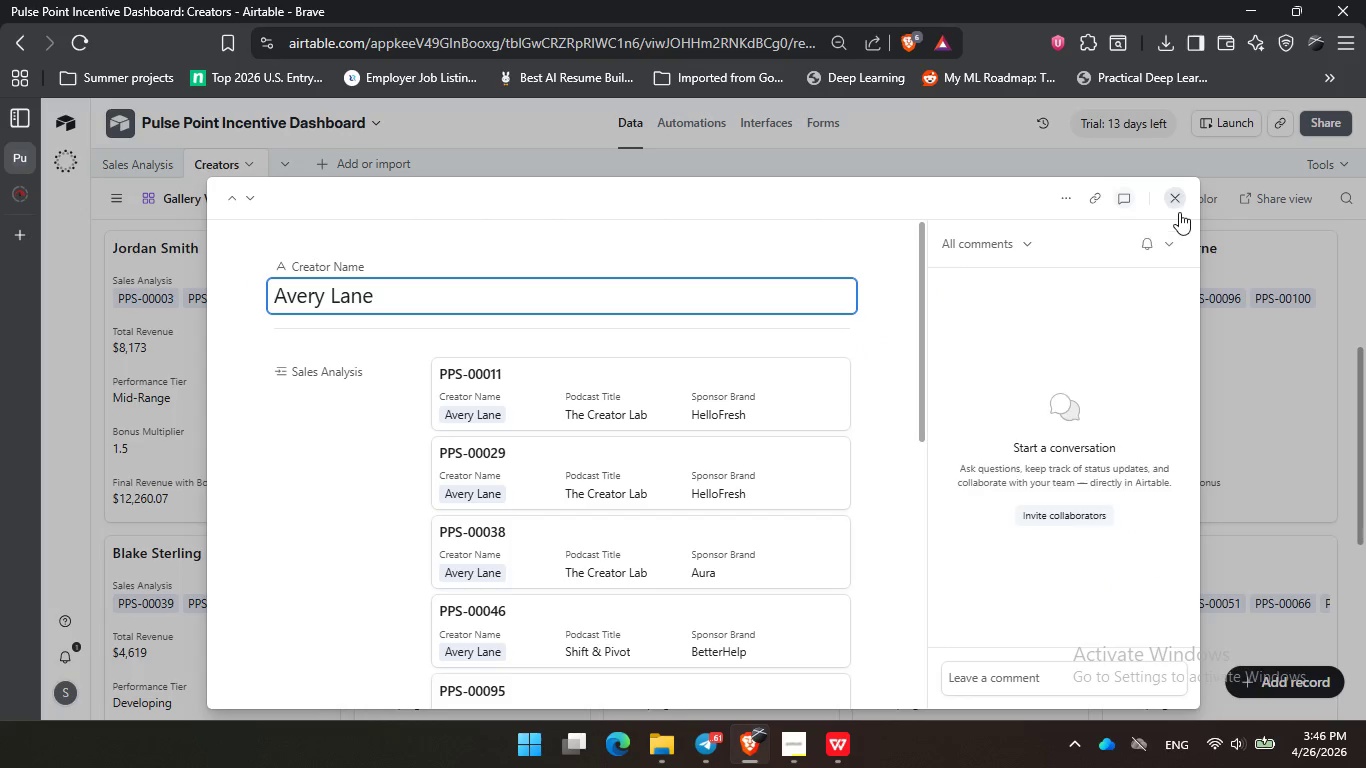 
left_click([1180, 210])
 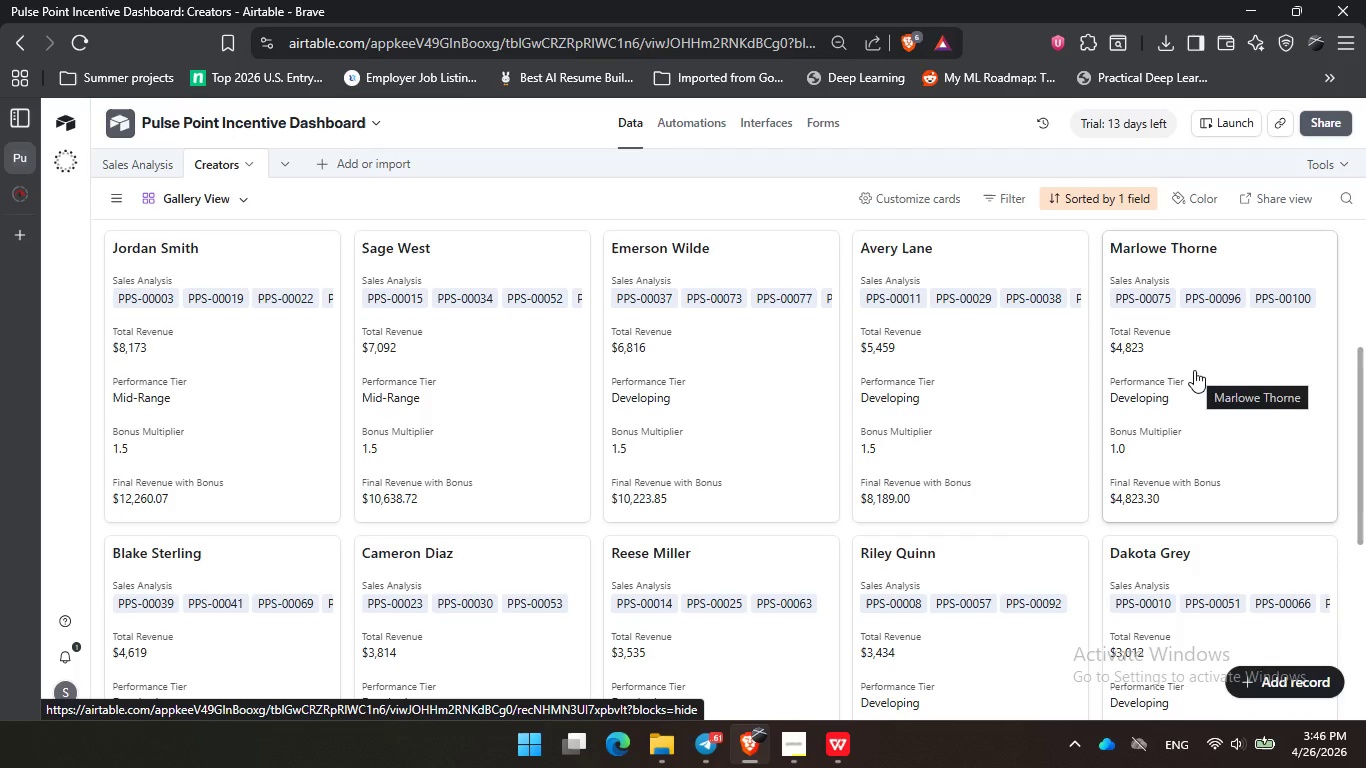 
wait(39.69)
 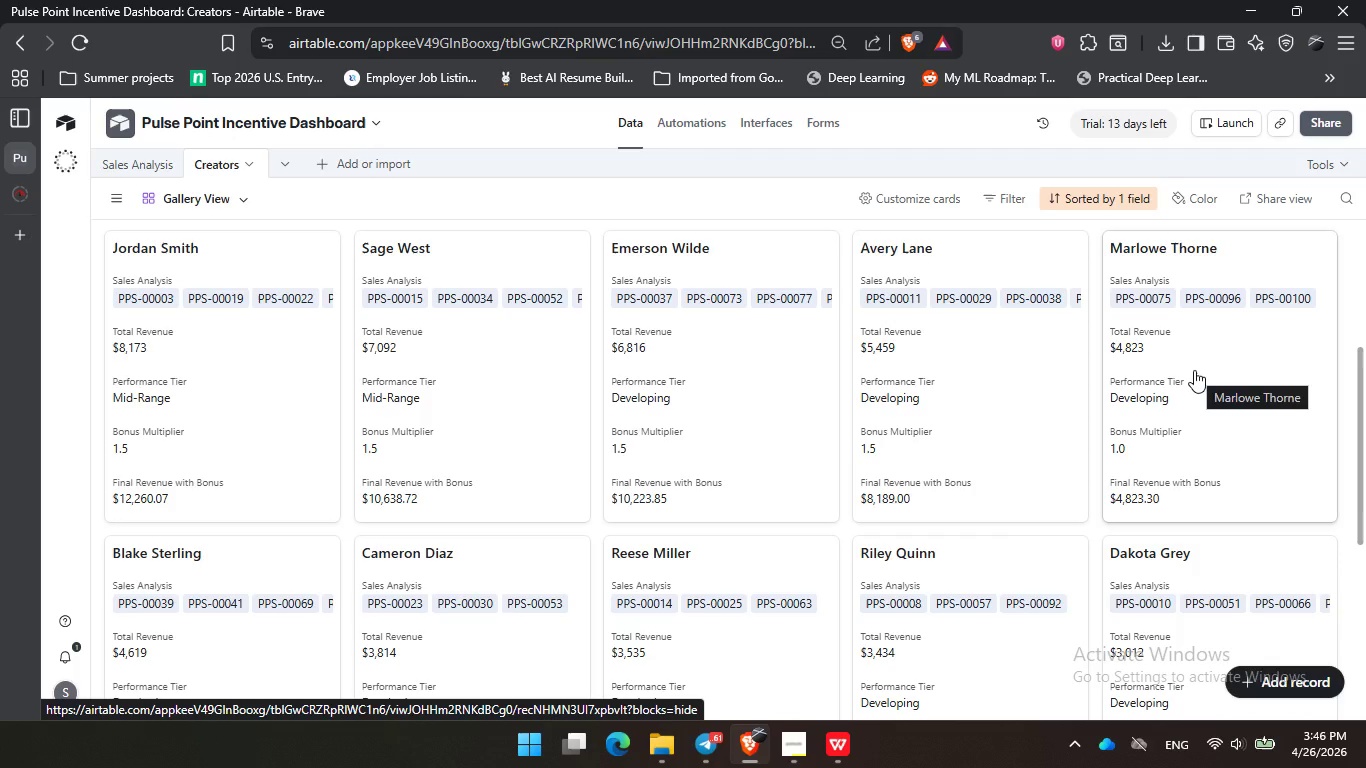 
scroll: coordinate [413, 393], scroll_direction: down, amount: 3.0
 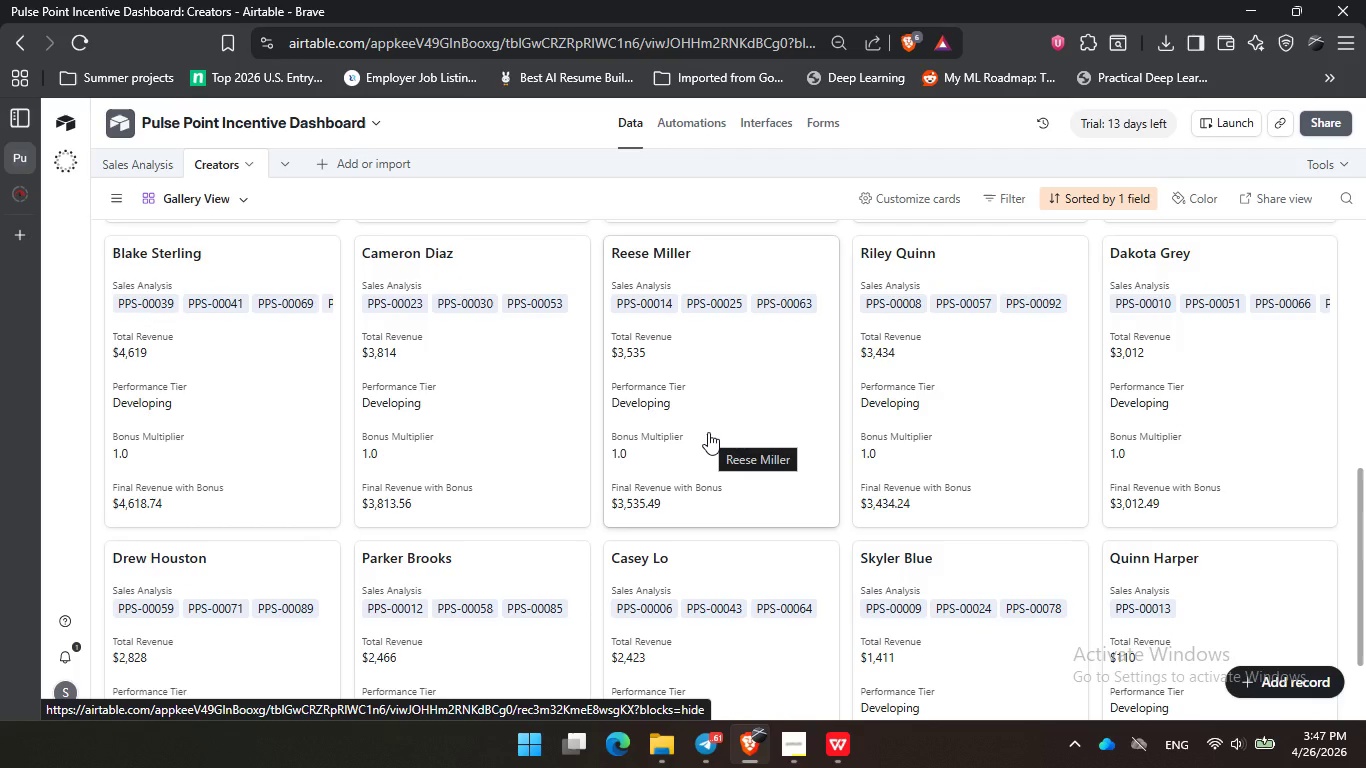 
wait(11.63)
 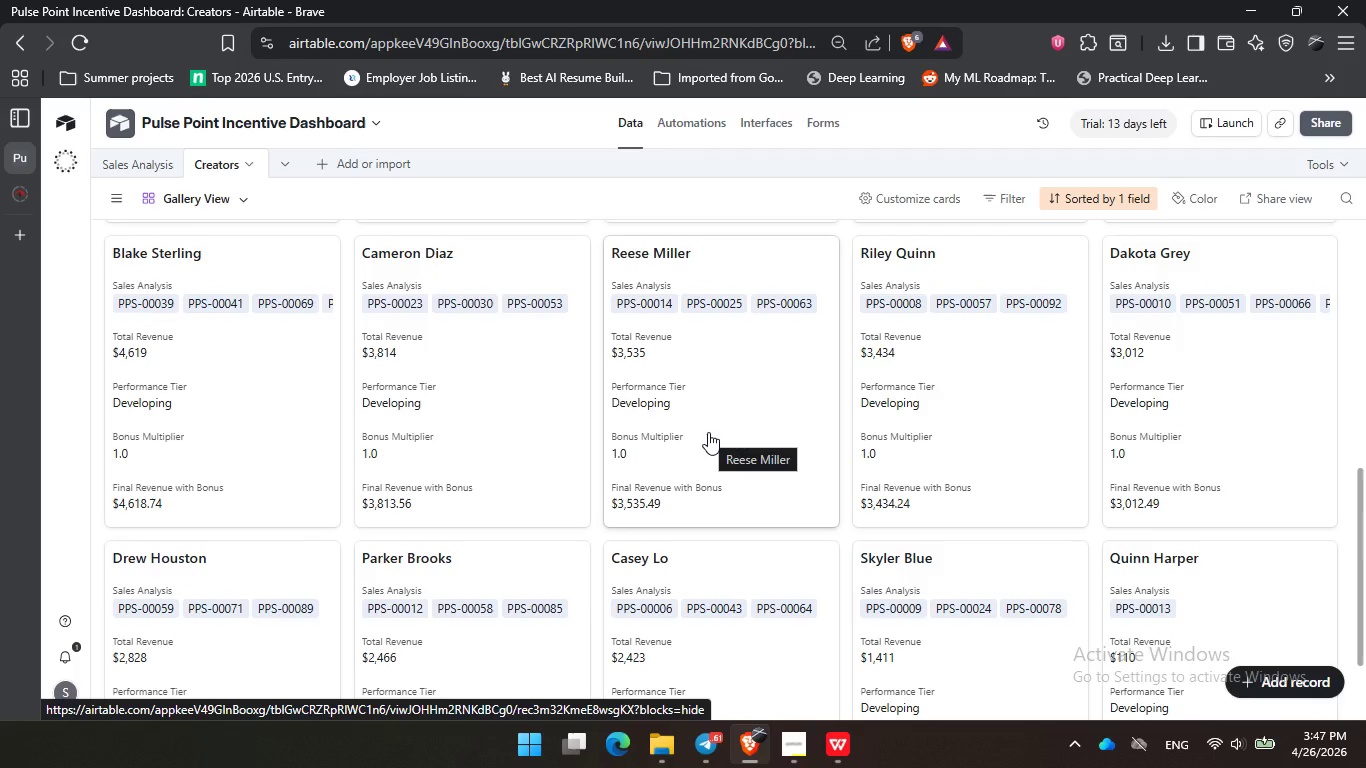 
scroll: coordinate [758, 530], scroll_direction: down, amount: 6.0
 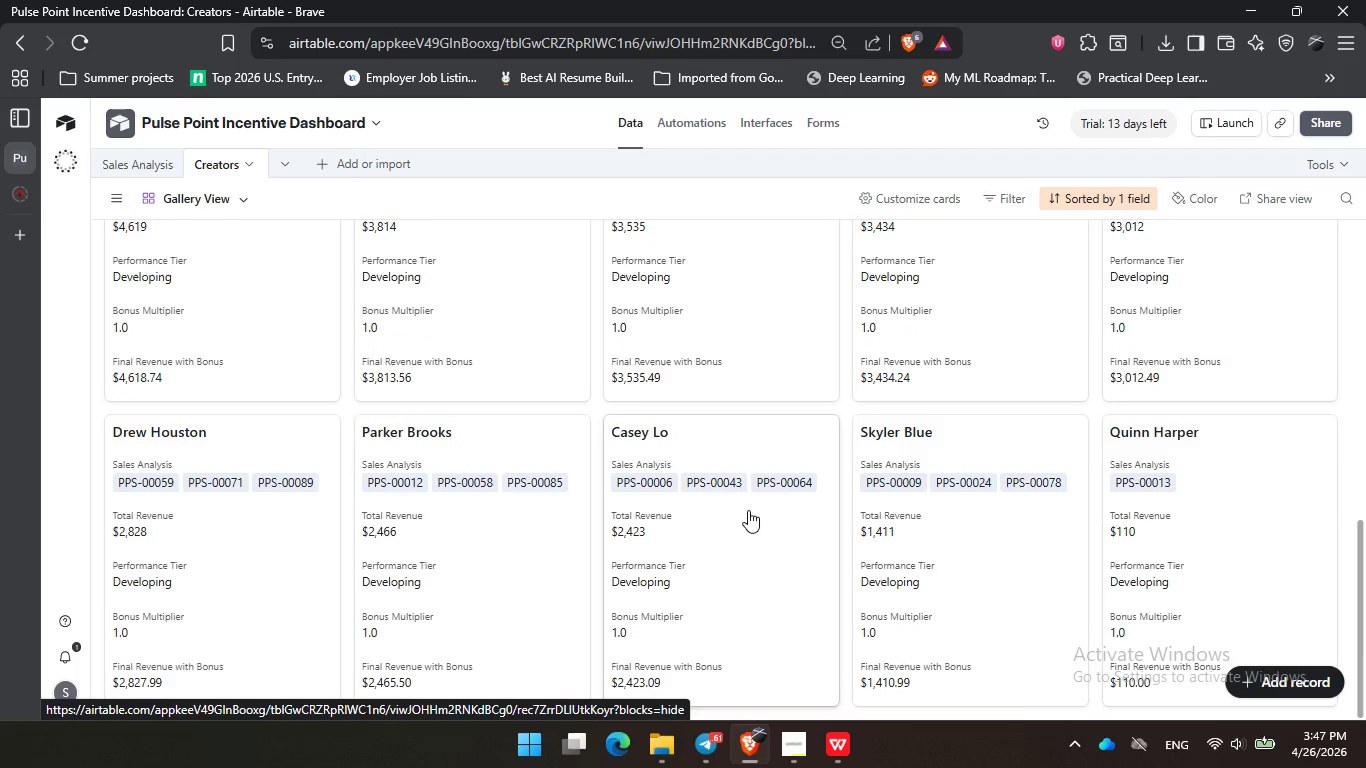 
scroll: coordinate [746, 507], scroll_direction: up, amount: 5.0
 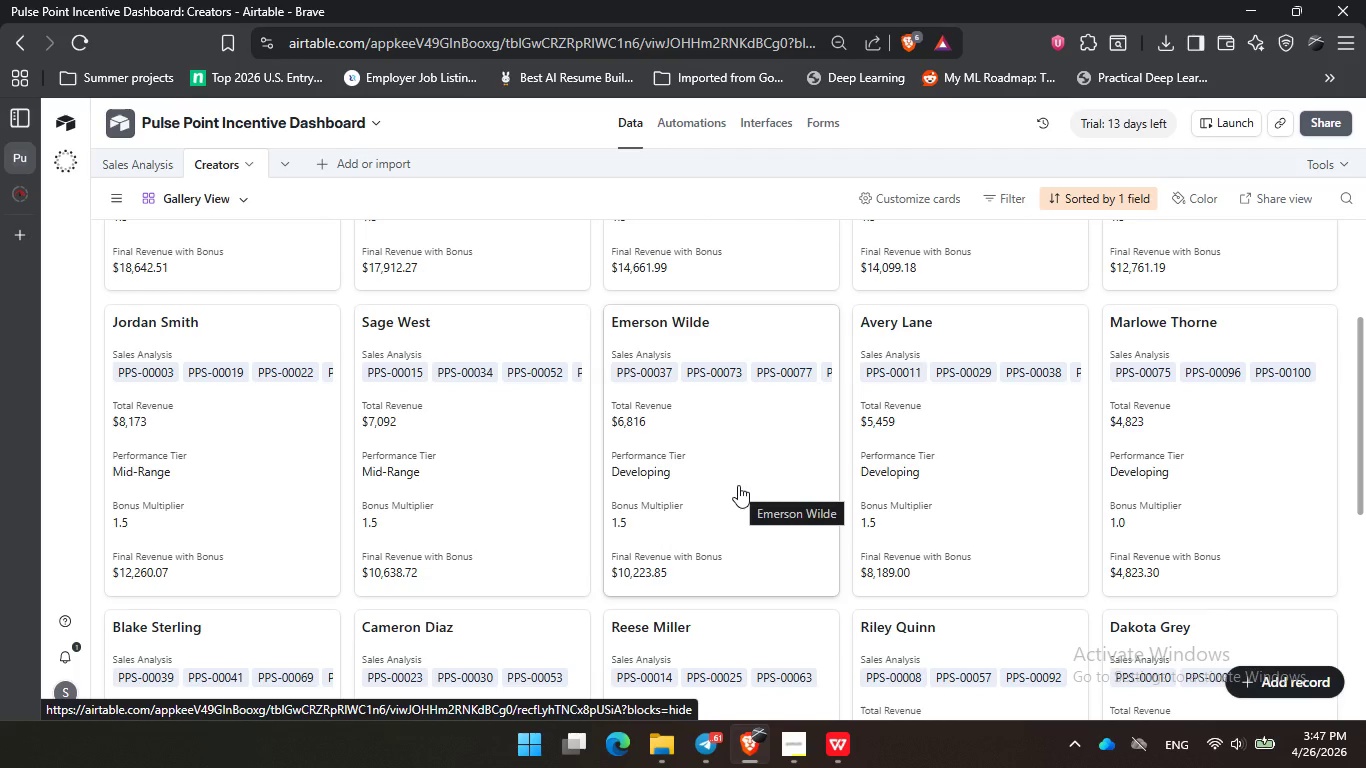 
wait(39.77)
 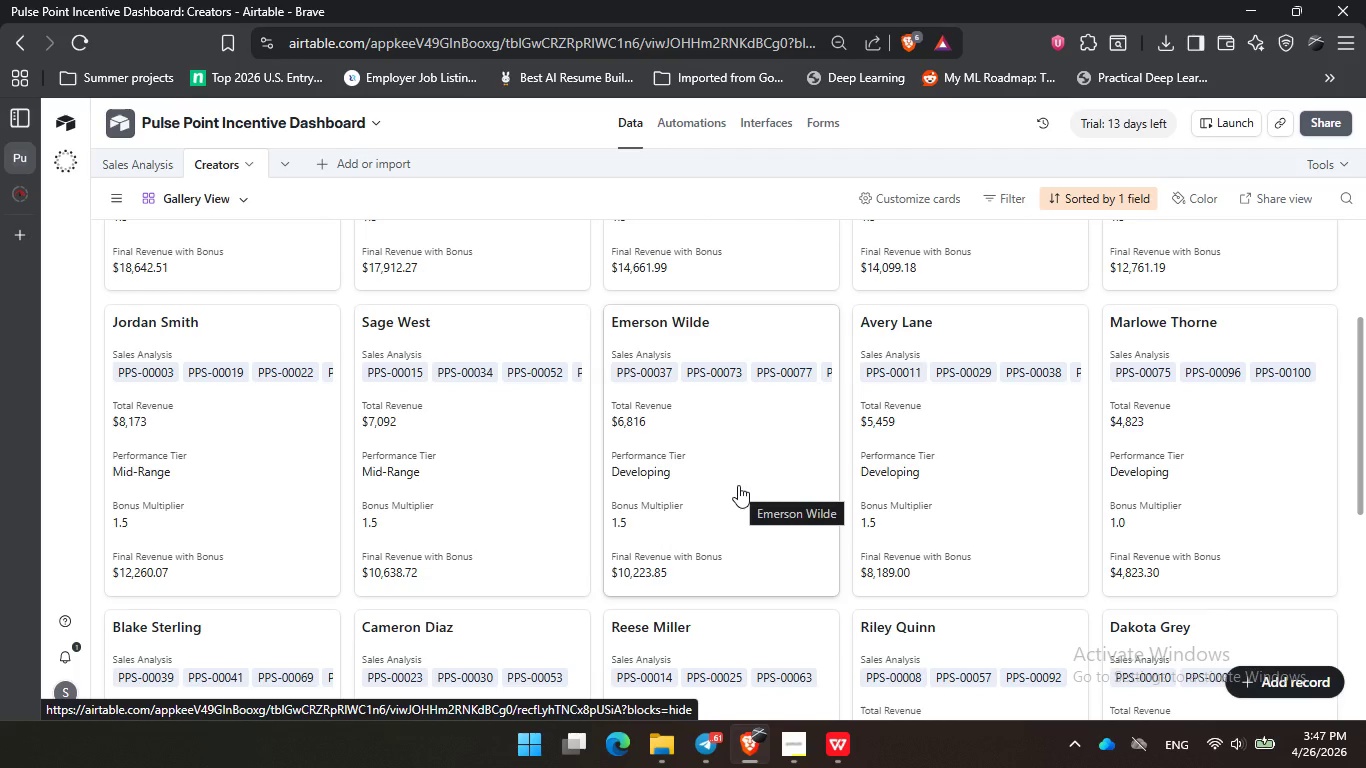 
scroll: coordinate [976, 441], scroll_direction: down, amount: 3.0
 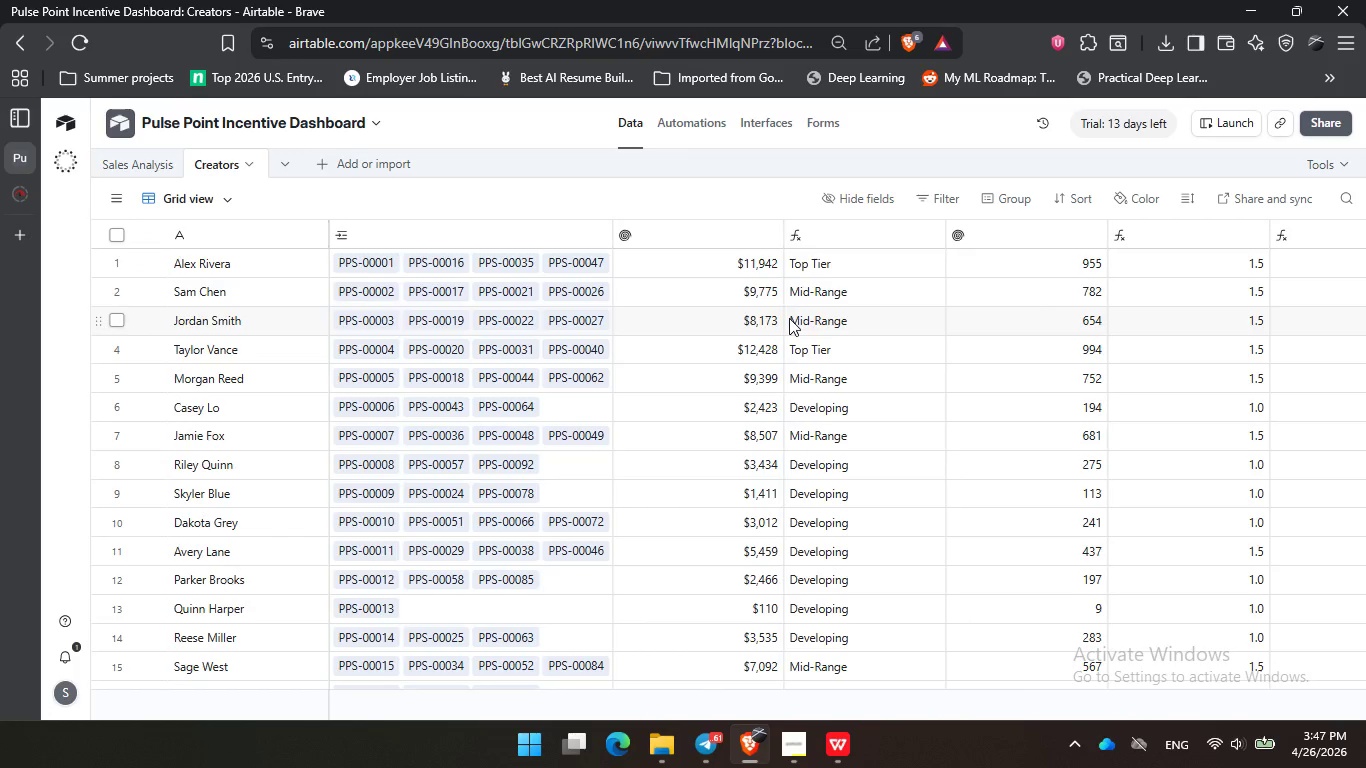 
wait(6.35)
 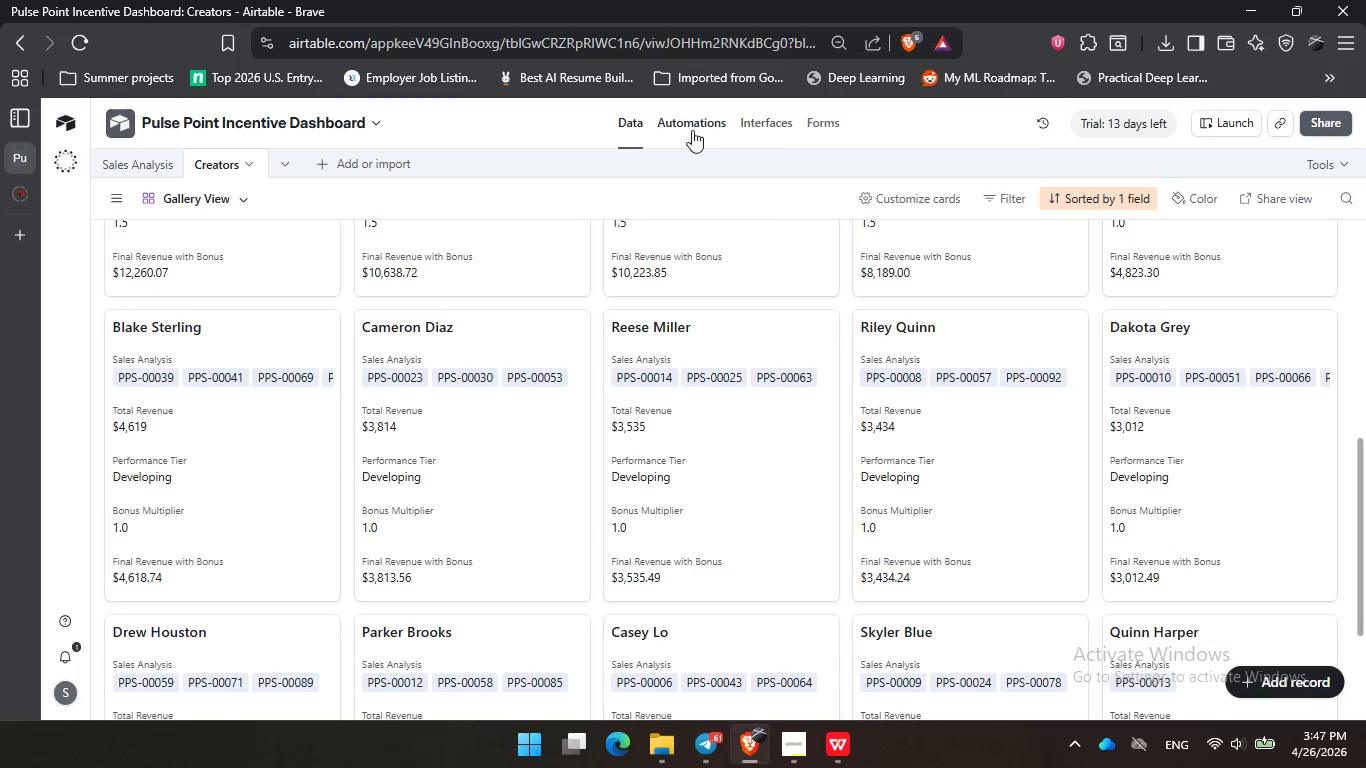 
double_click([862, 234])
 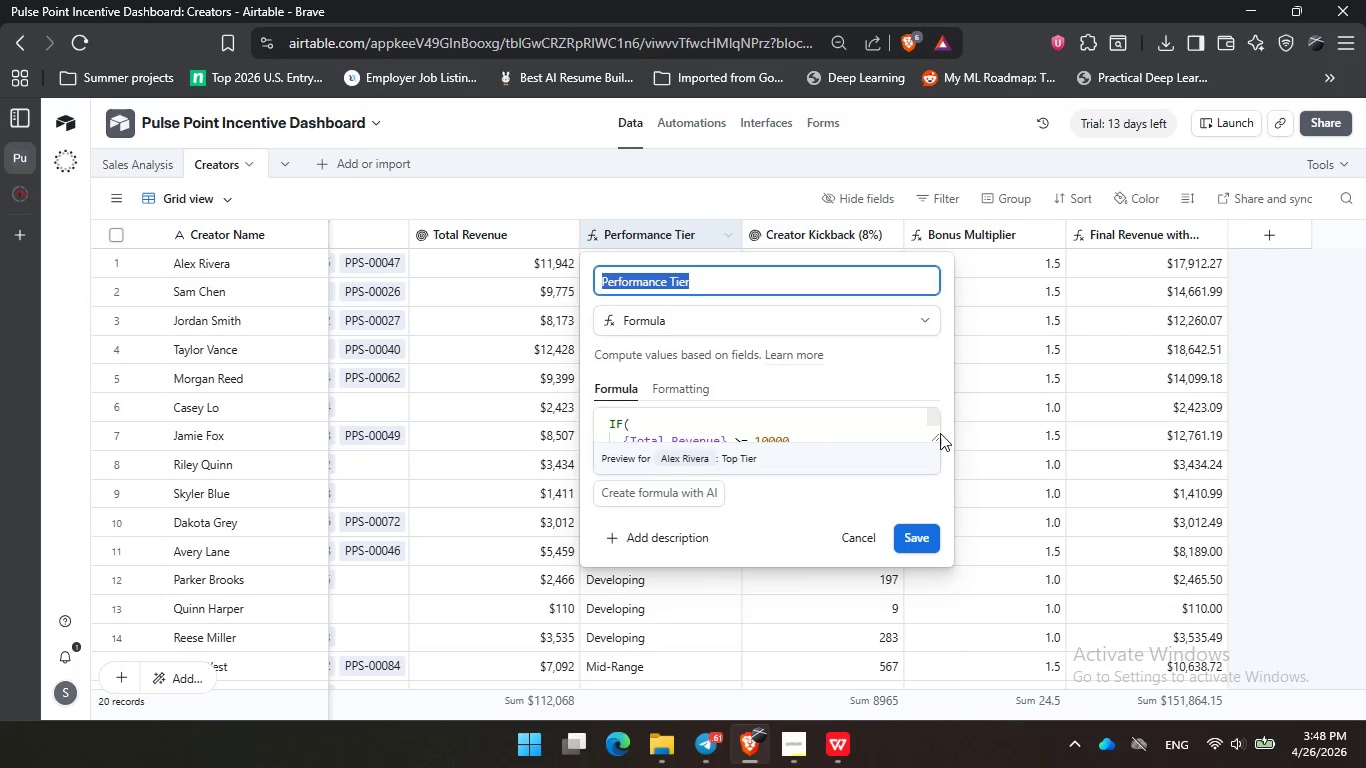 
left_click_drag(start_coordinate=[935, 434], to_coordinate=[945, 592])
 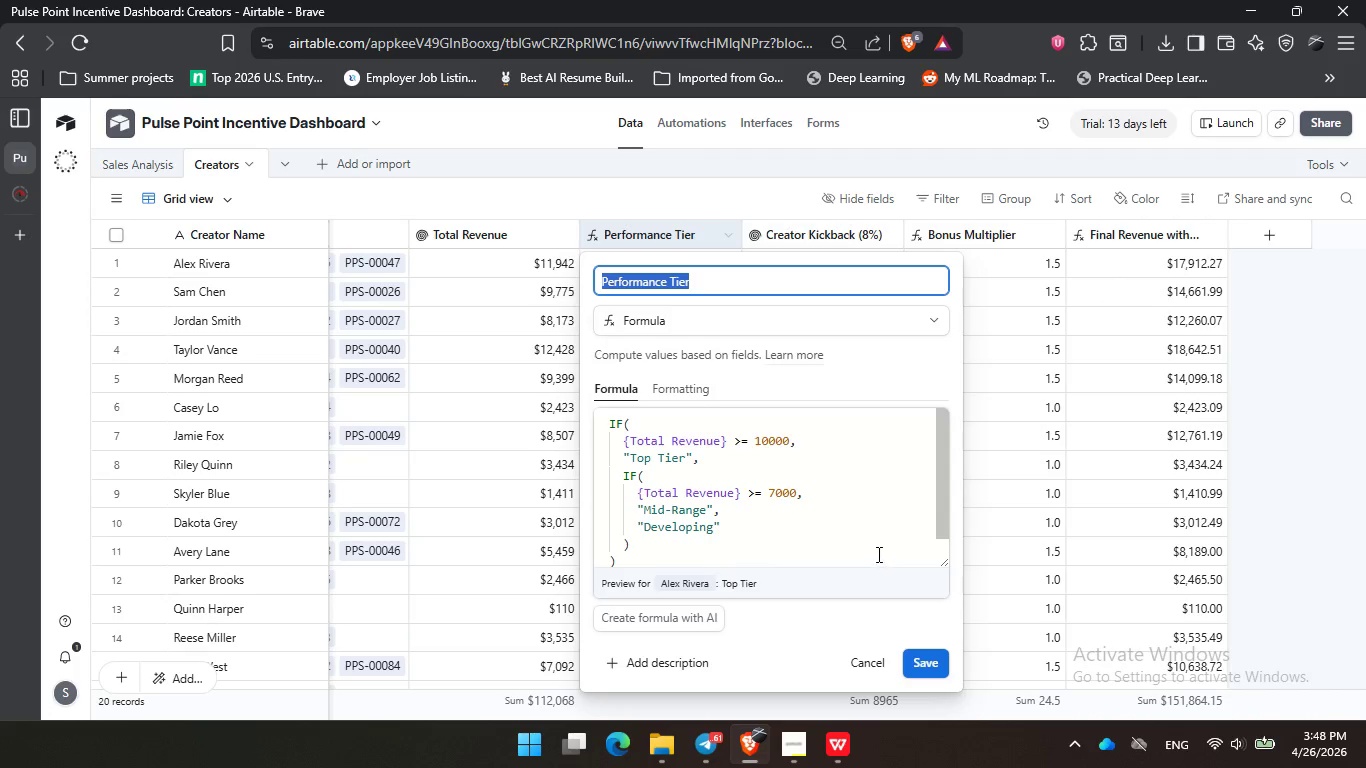 
left_click([870, 546])
 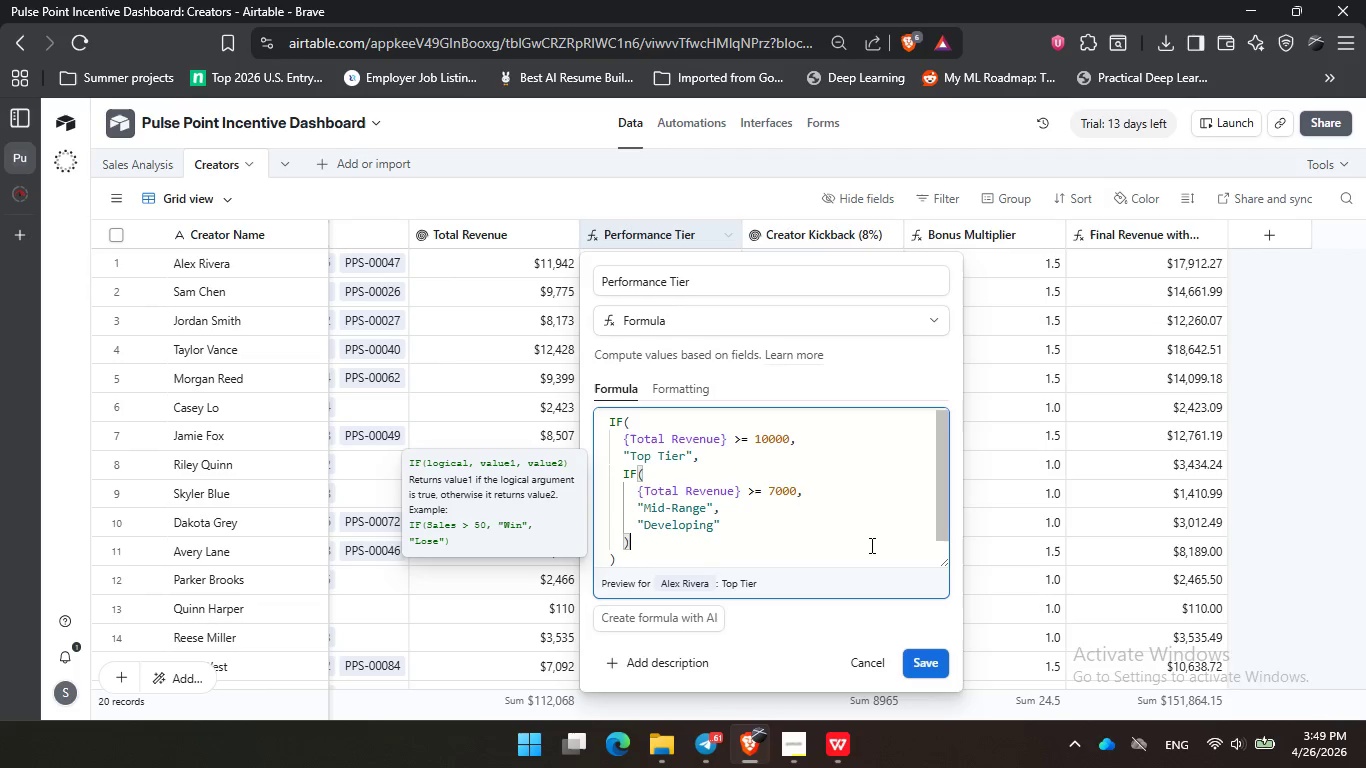 
wait(65.94)
 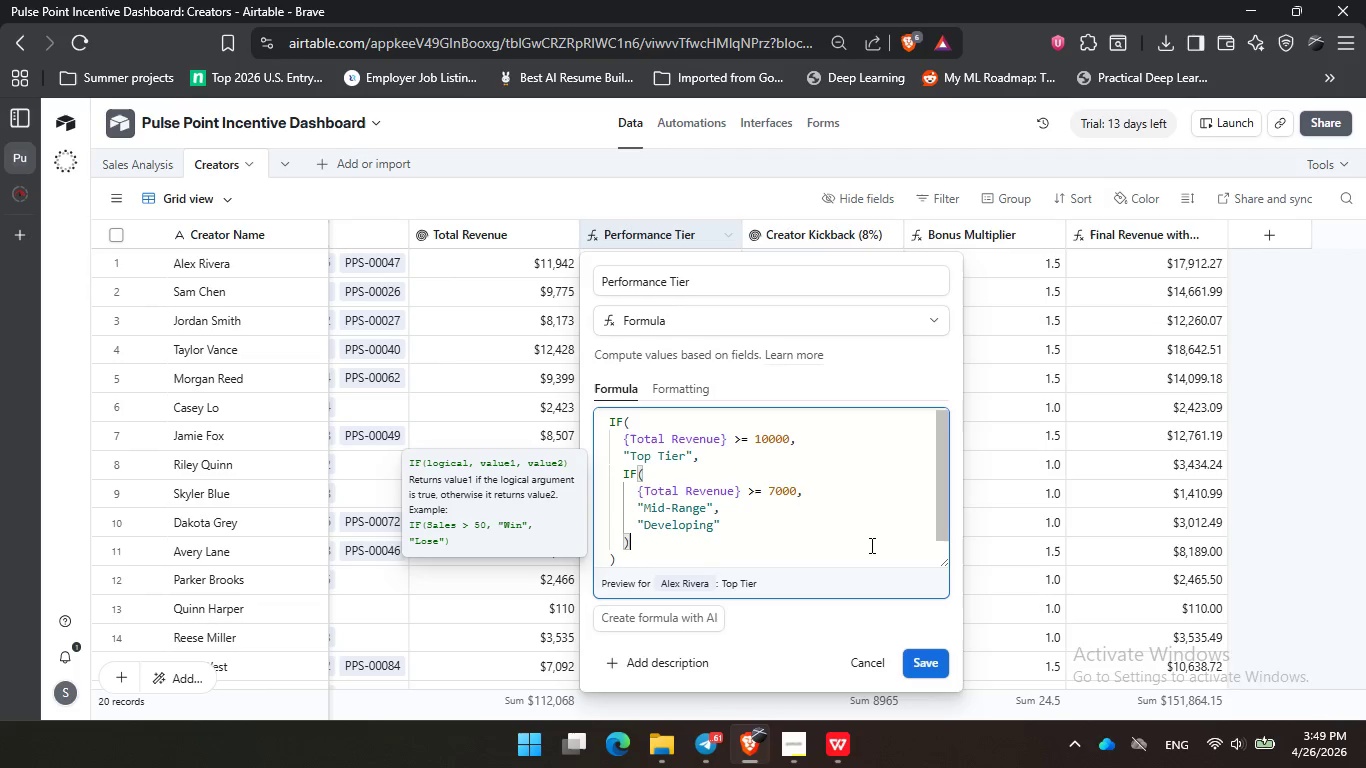 
double_click([808, 235])
 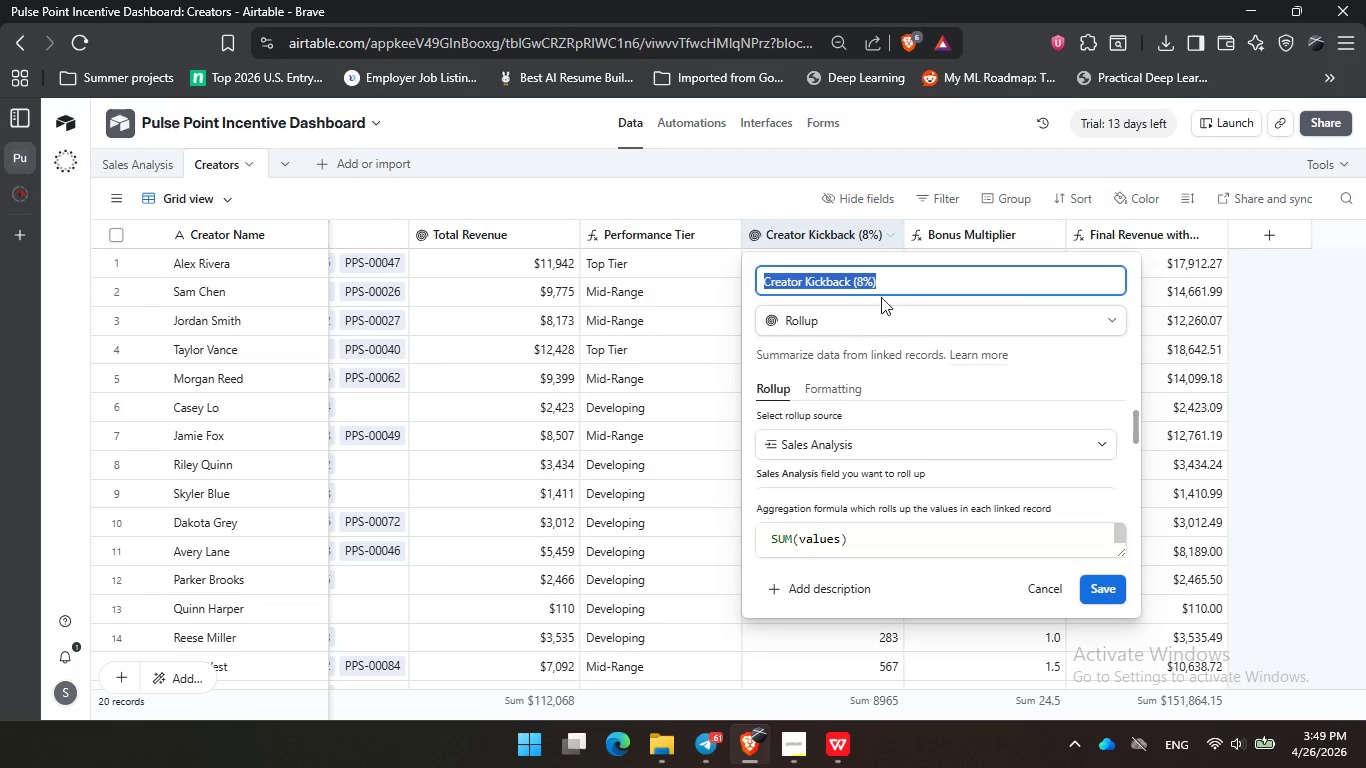 
left_click([919, 282])
 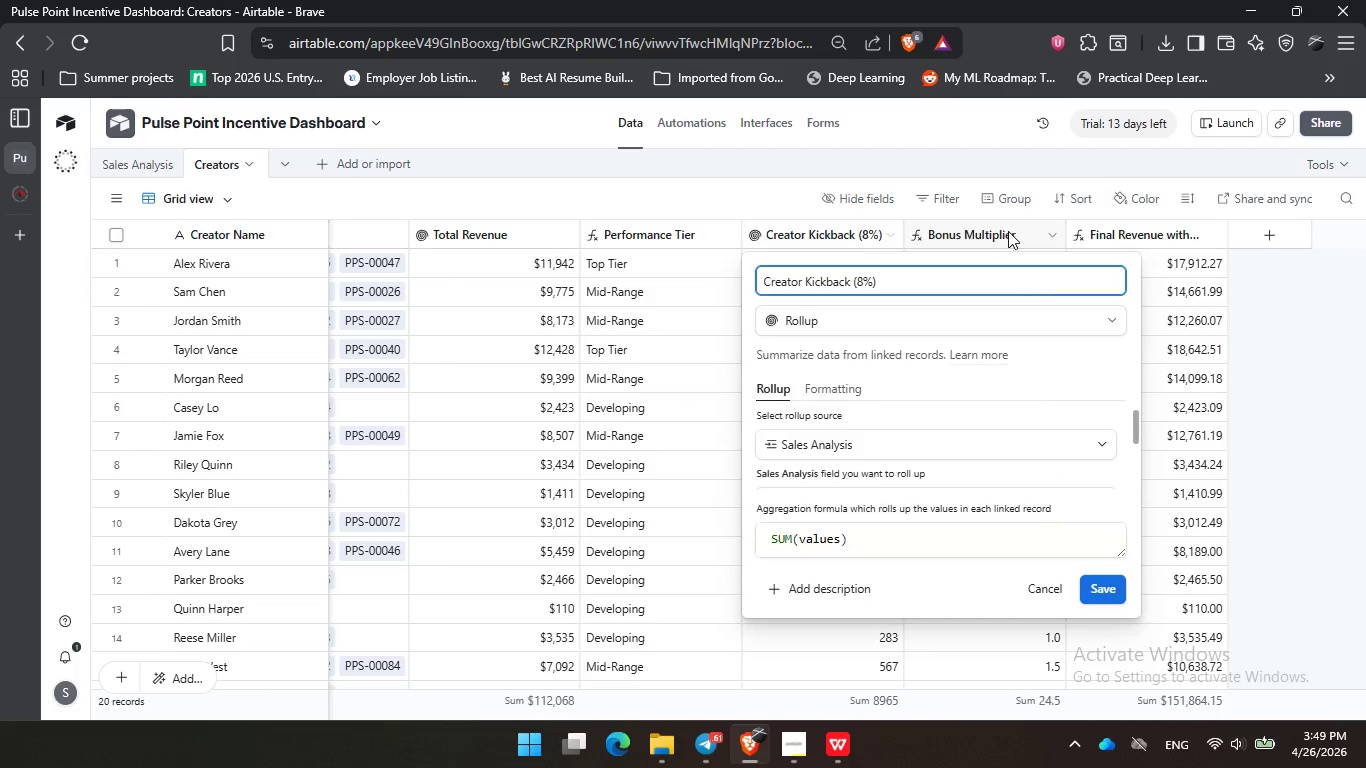 
double_click([1008, 231])
 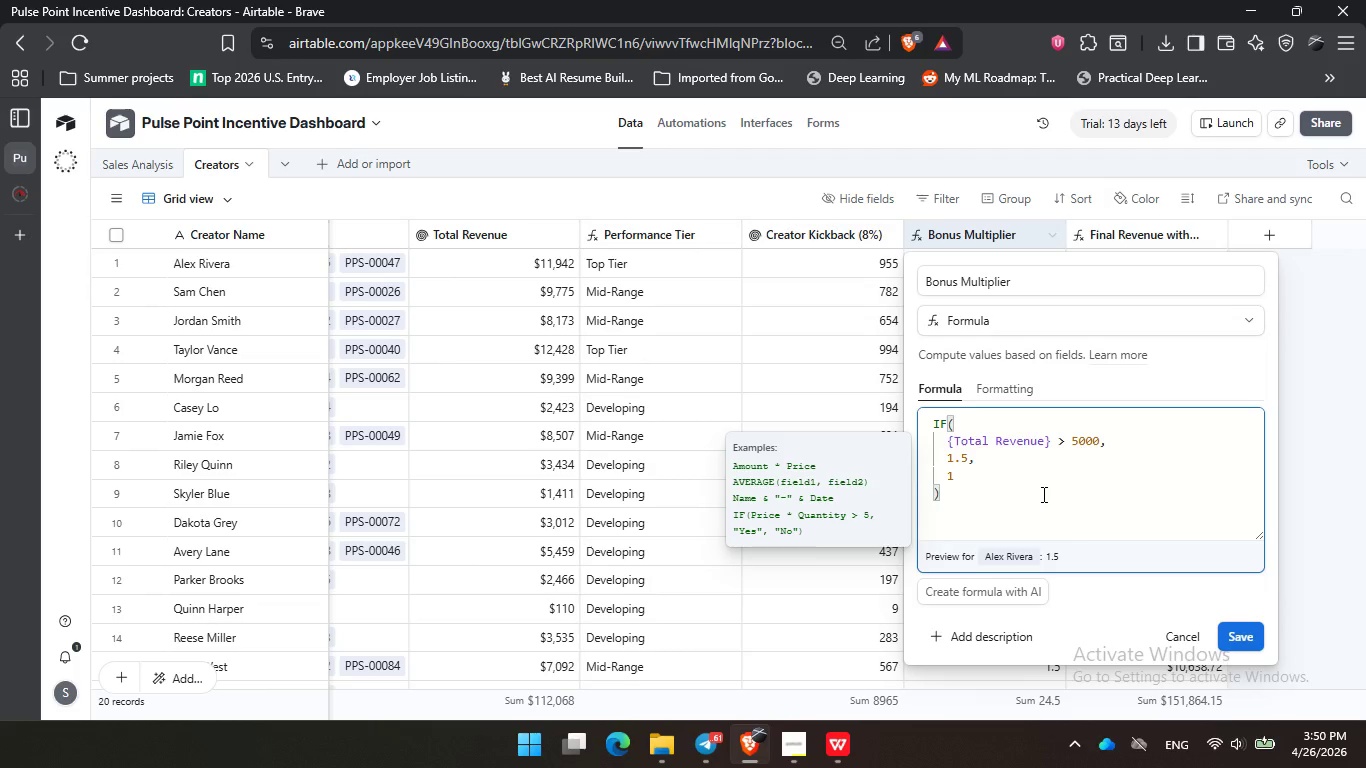 
wait(109.81)
 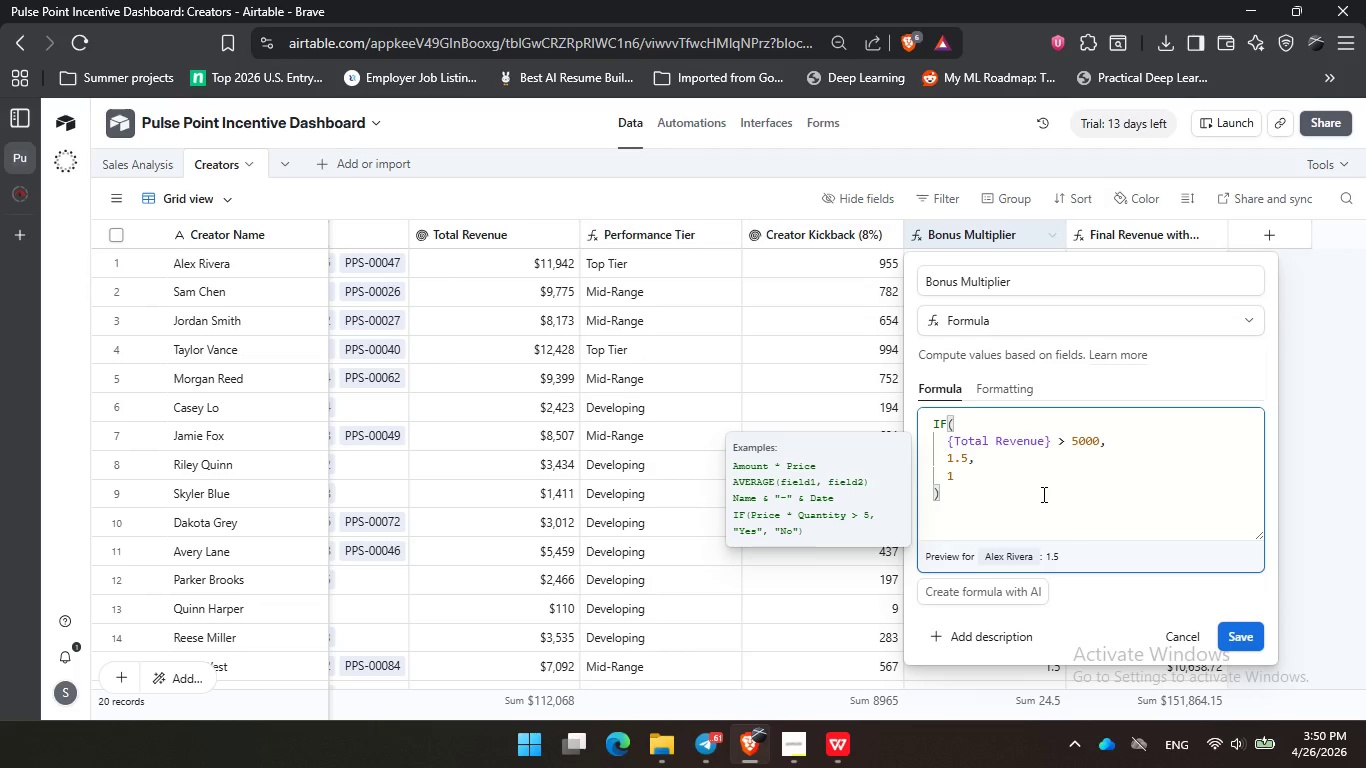 
left_click([1041, 486])
 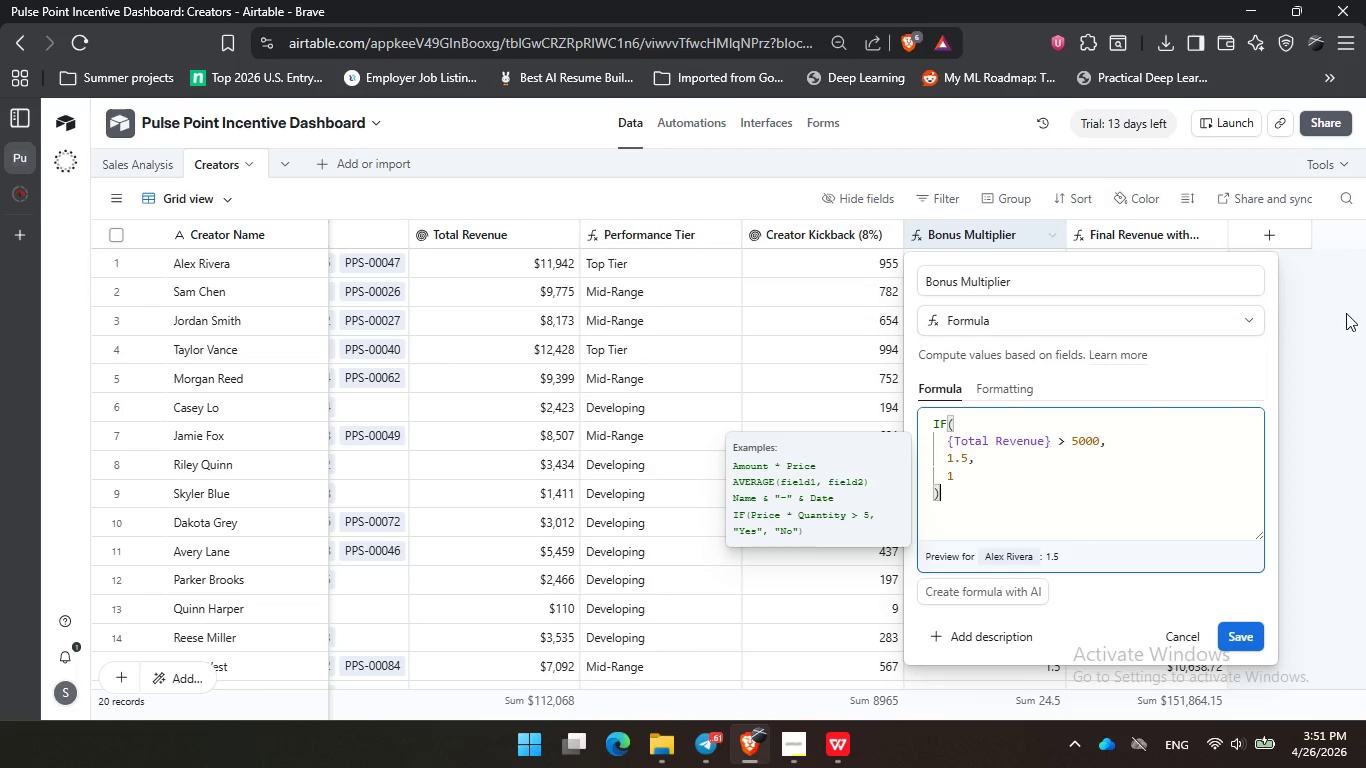 
left_click([1342, 313])
 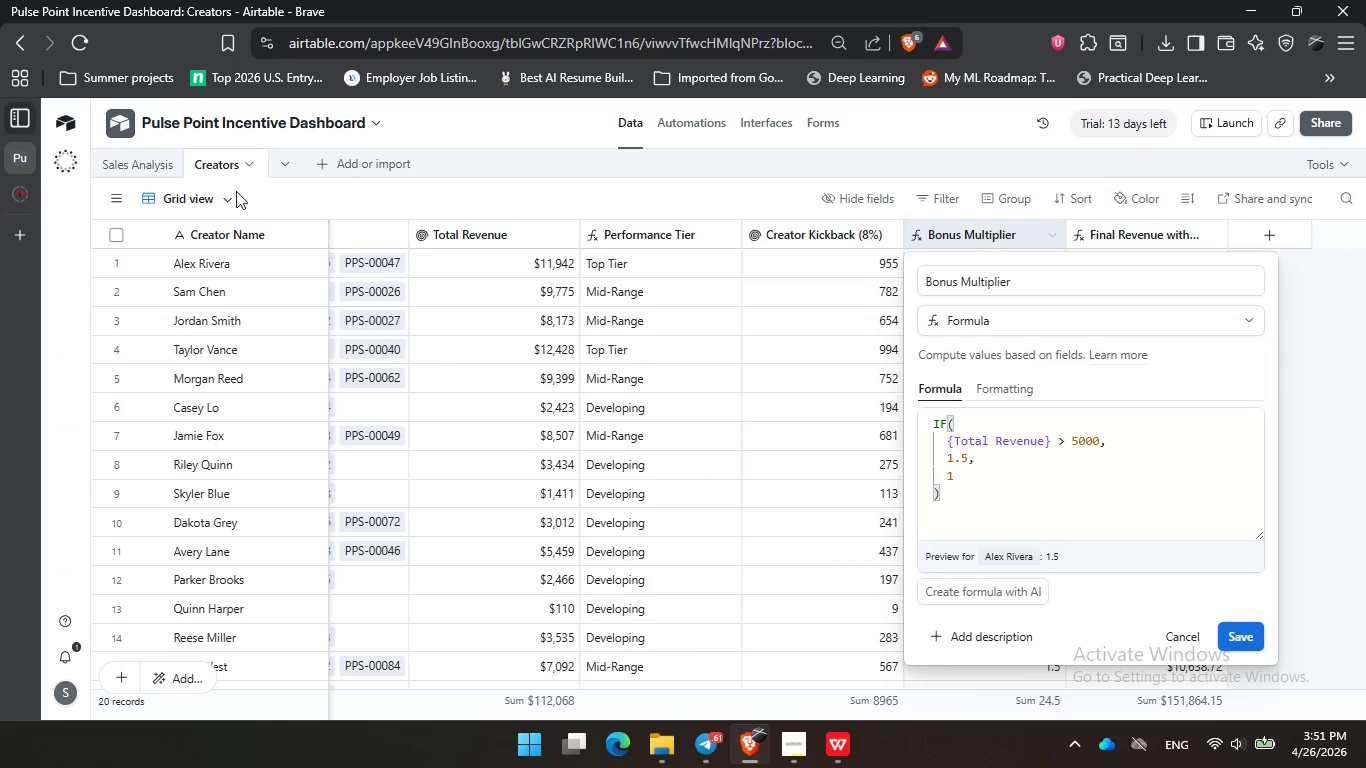 
left_click([139, 171])
 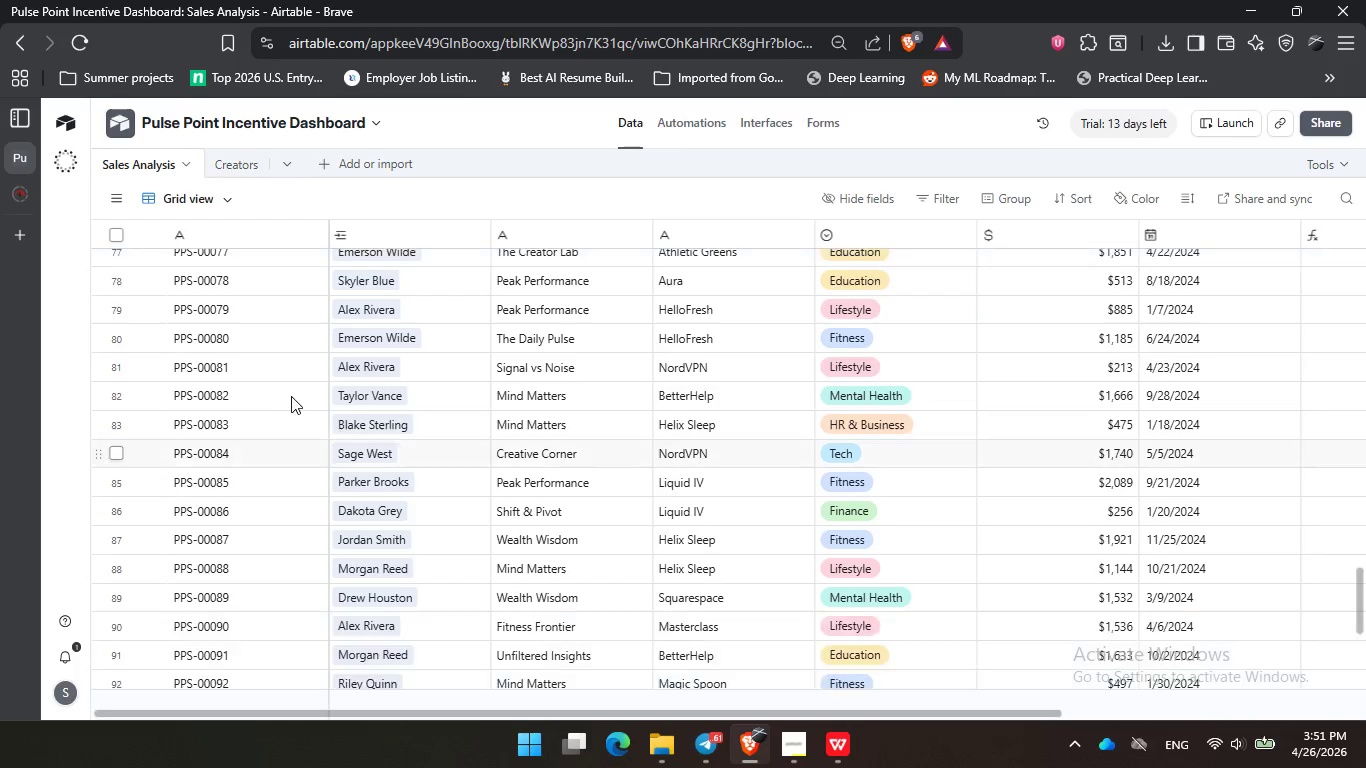 
scroll: coordinate [557, 503], scroll_direction: up, amount: 6.0
 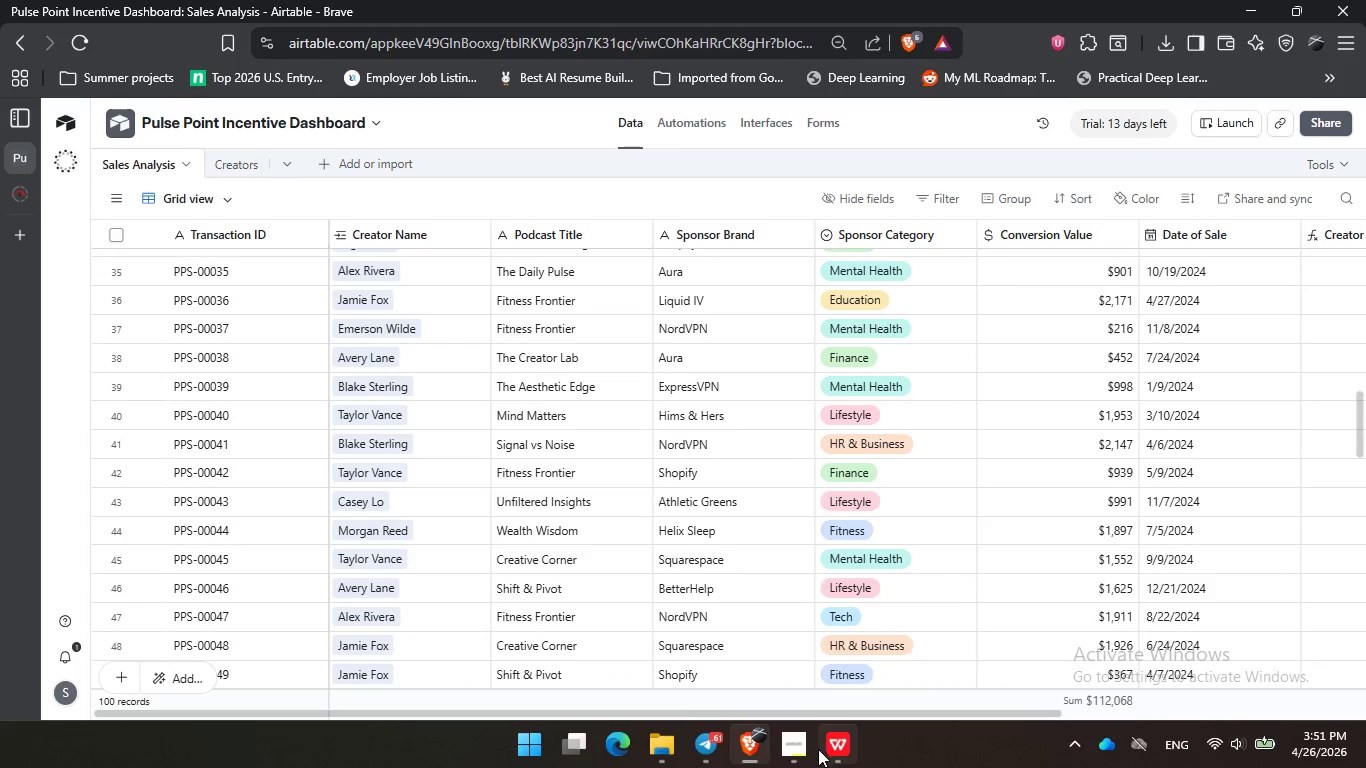 
left_click([801, 753])
 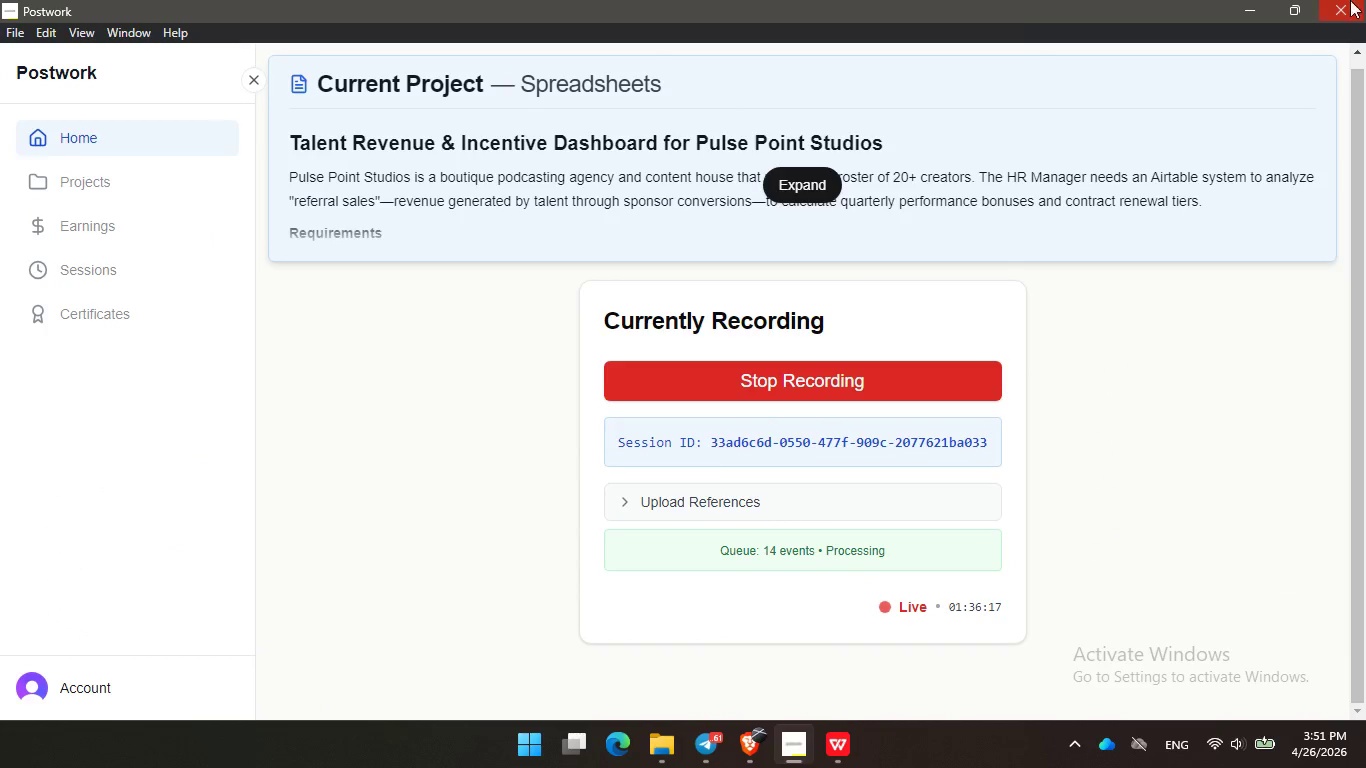 
left_click([1245, 10])
 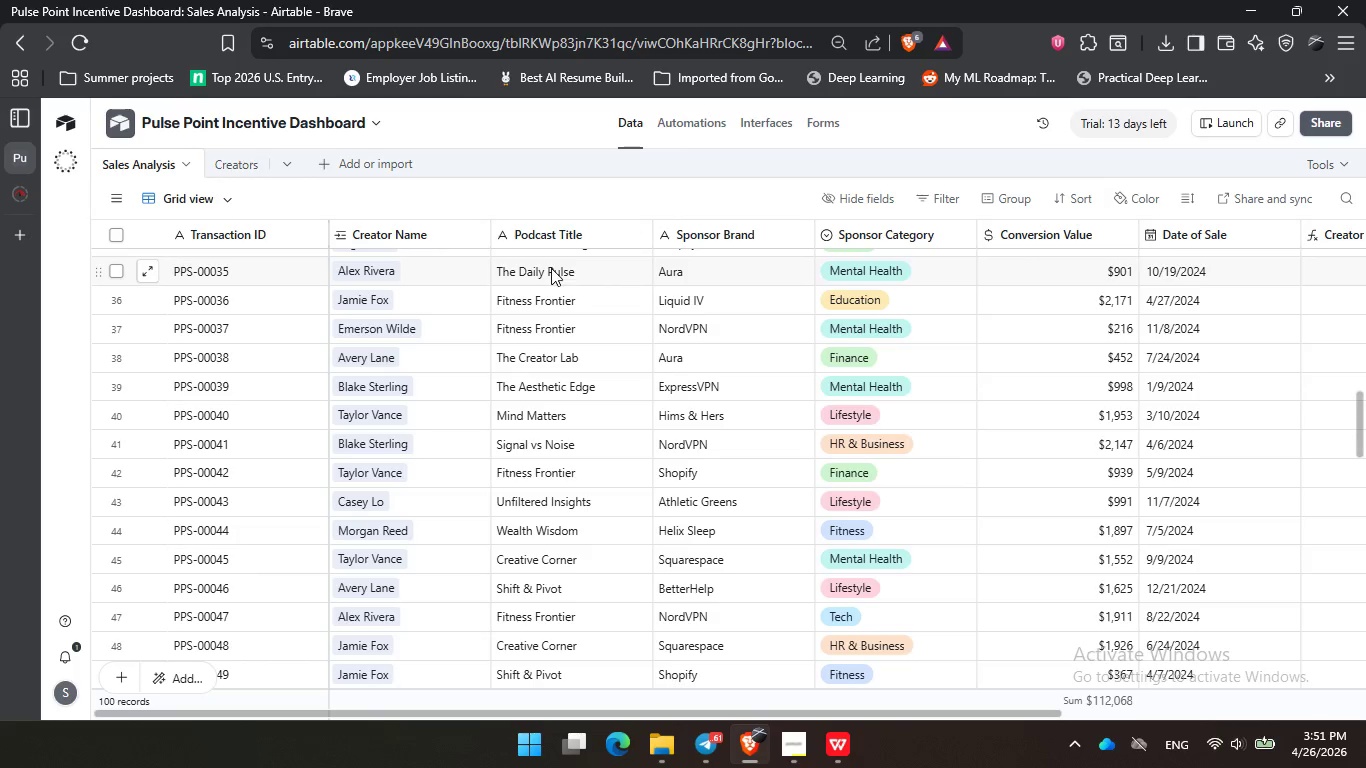 
wait(7.31)
 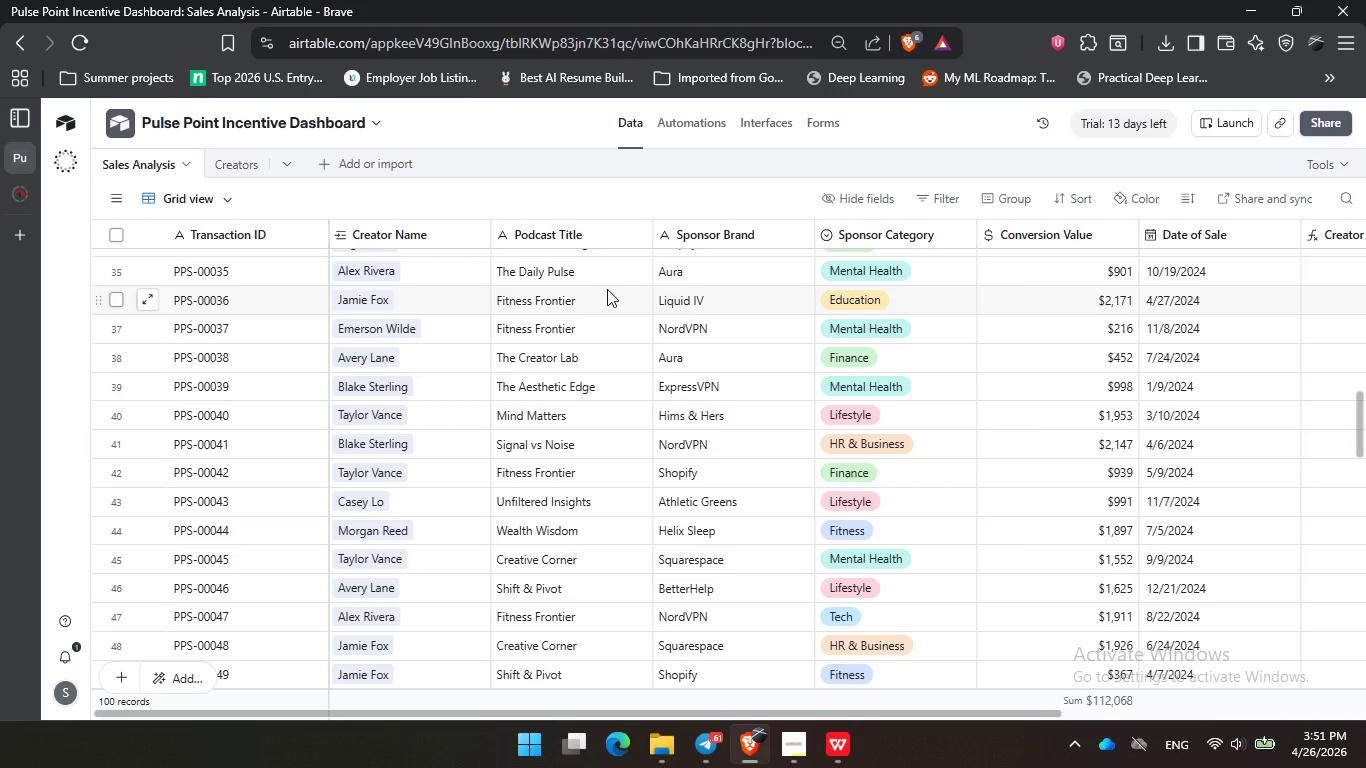 
left_click_drag(start_coordinate=[678, 717], to_coordinate=[477, 715])
 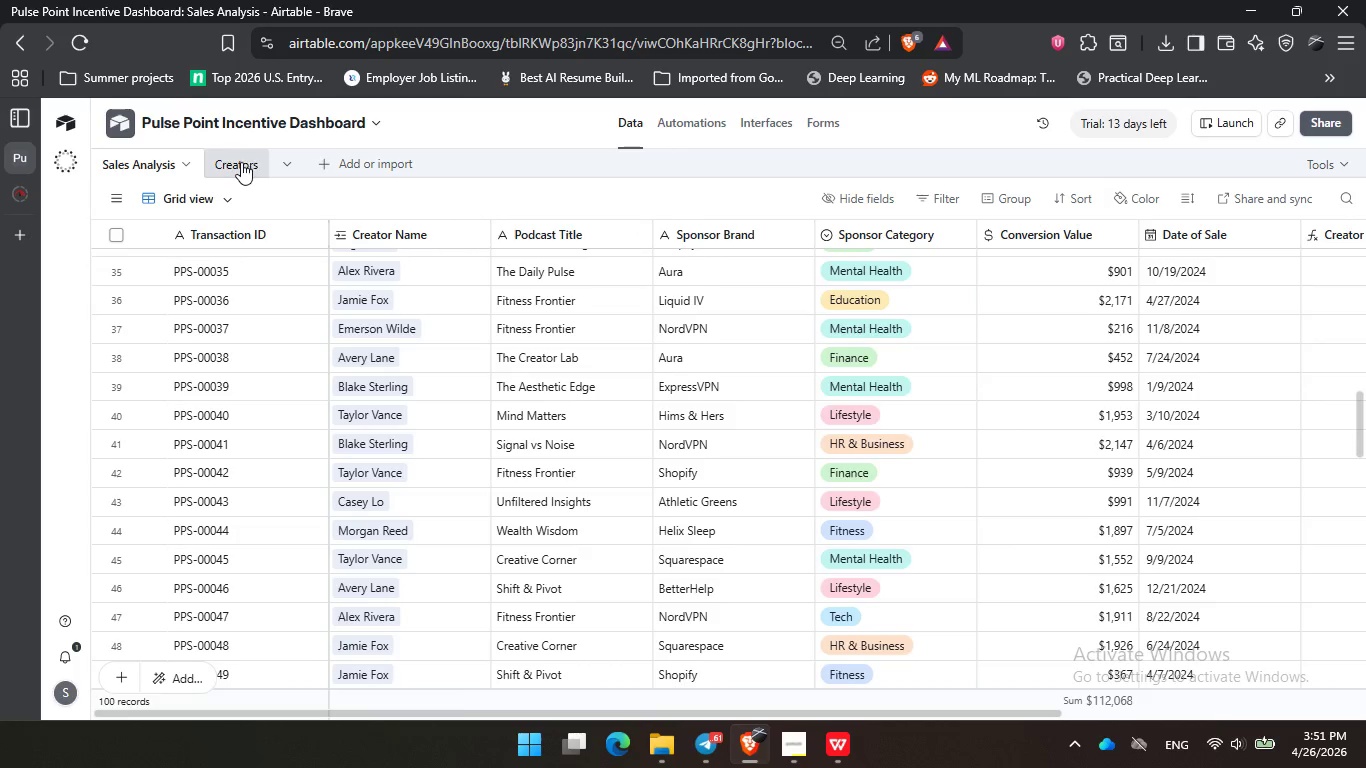 
left_click([241, 162])
 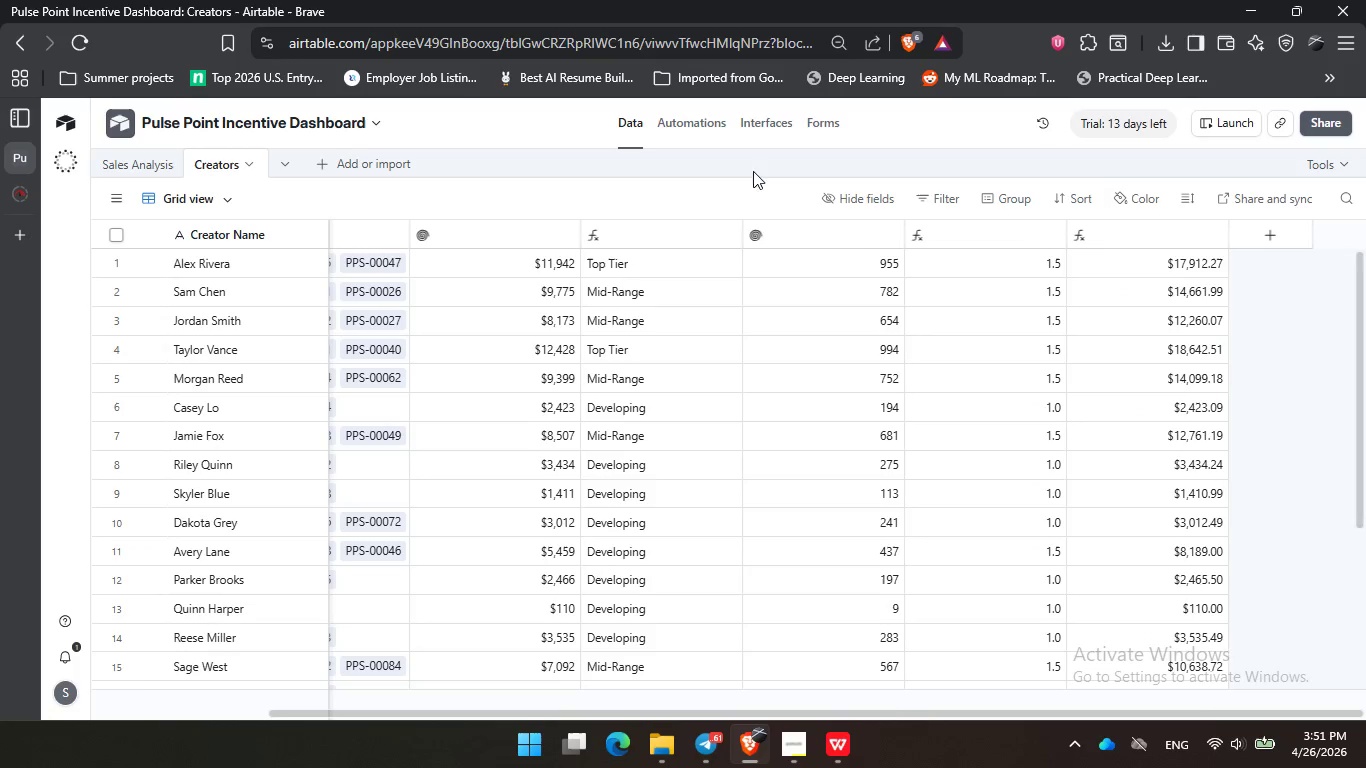 
left_click([755, 127])
 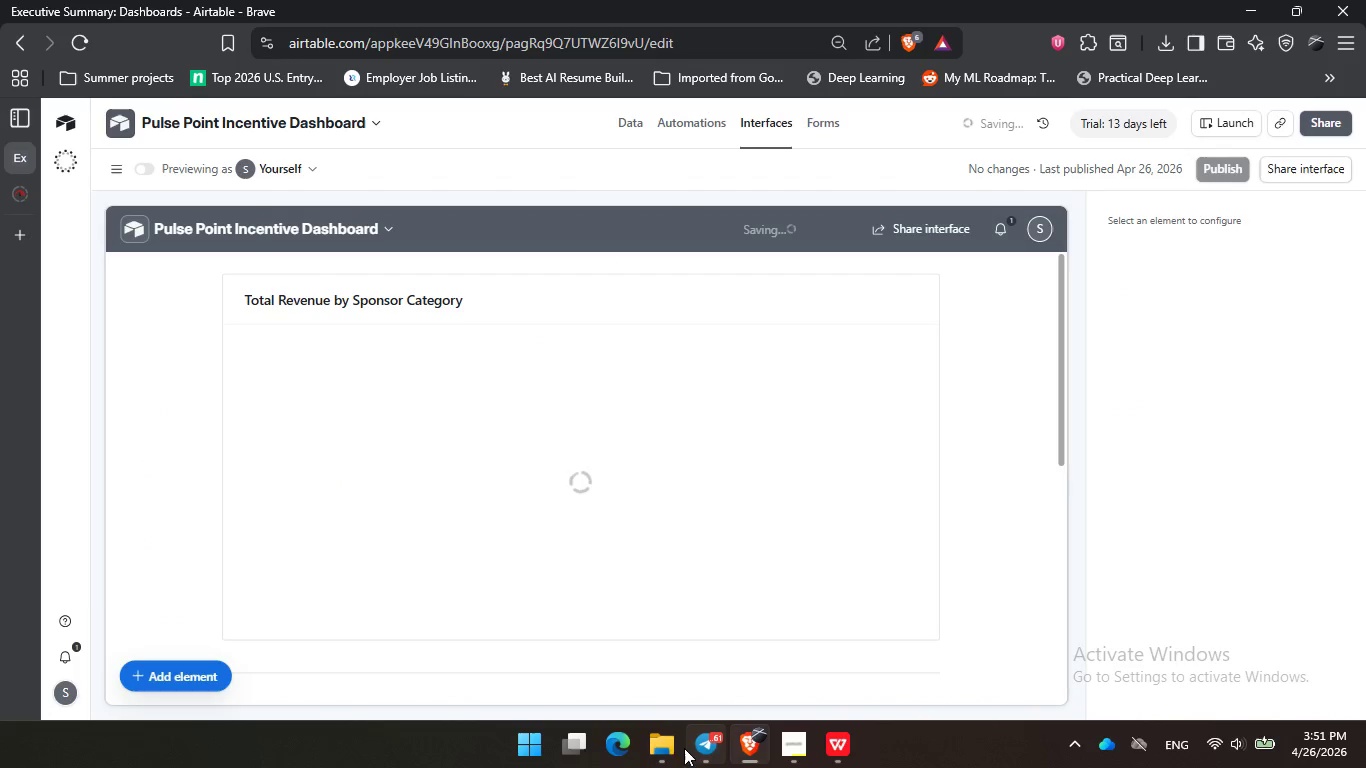 
left_click([669, 748])
 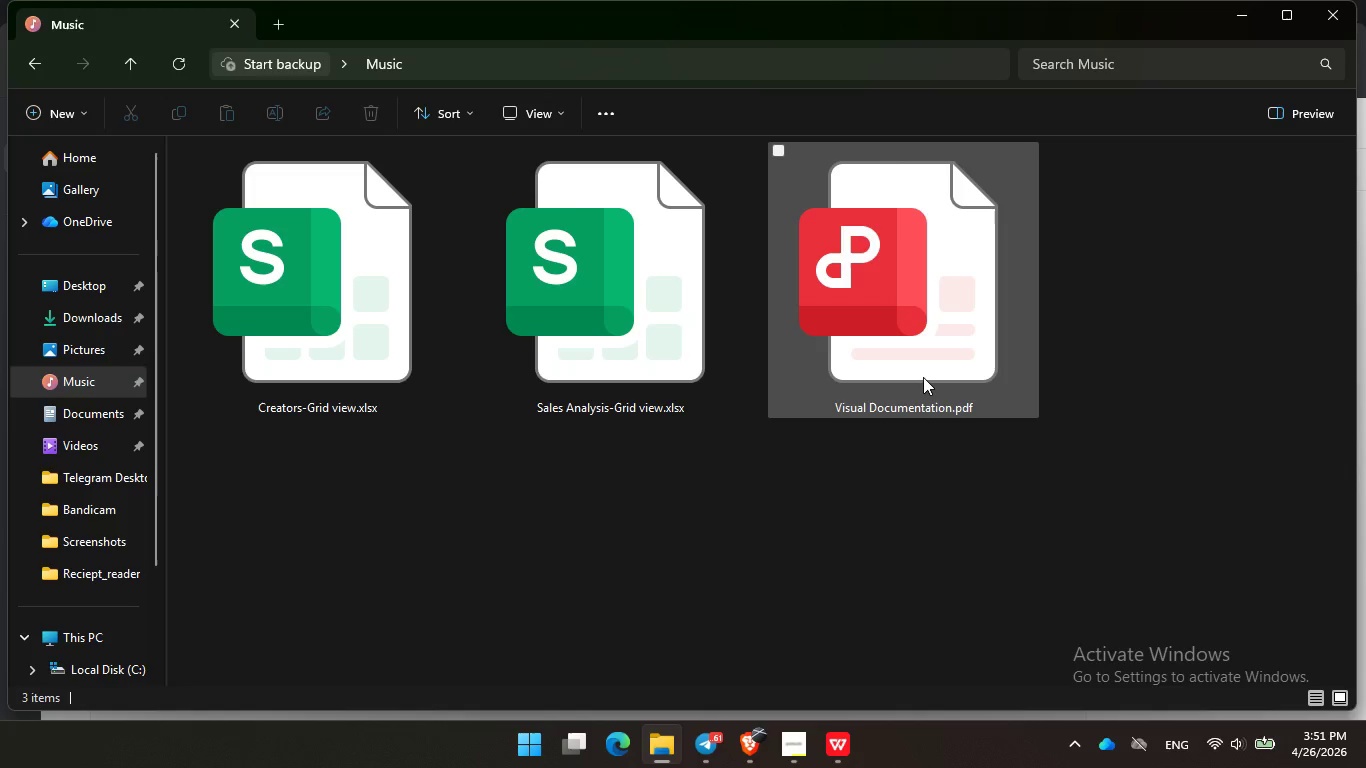 
double_click([923, 376])
 